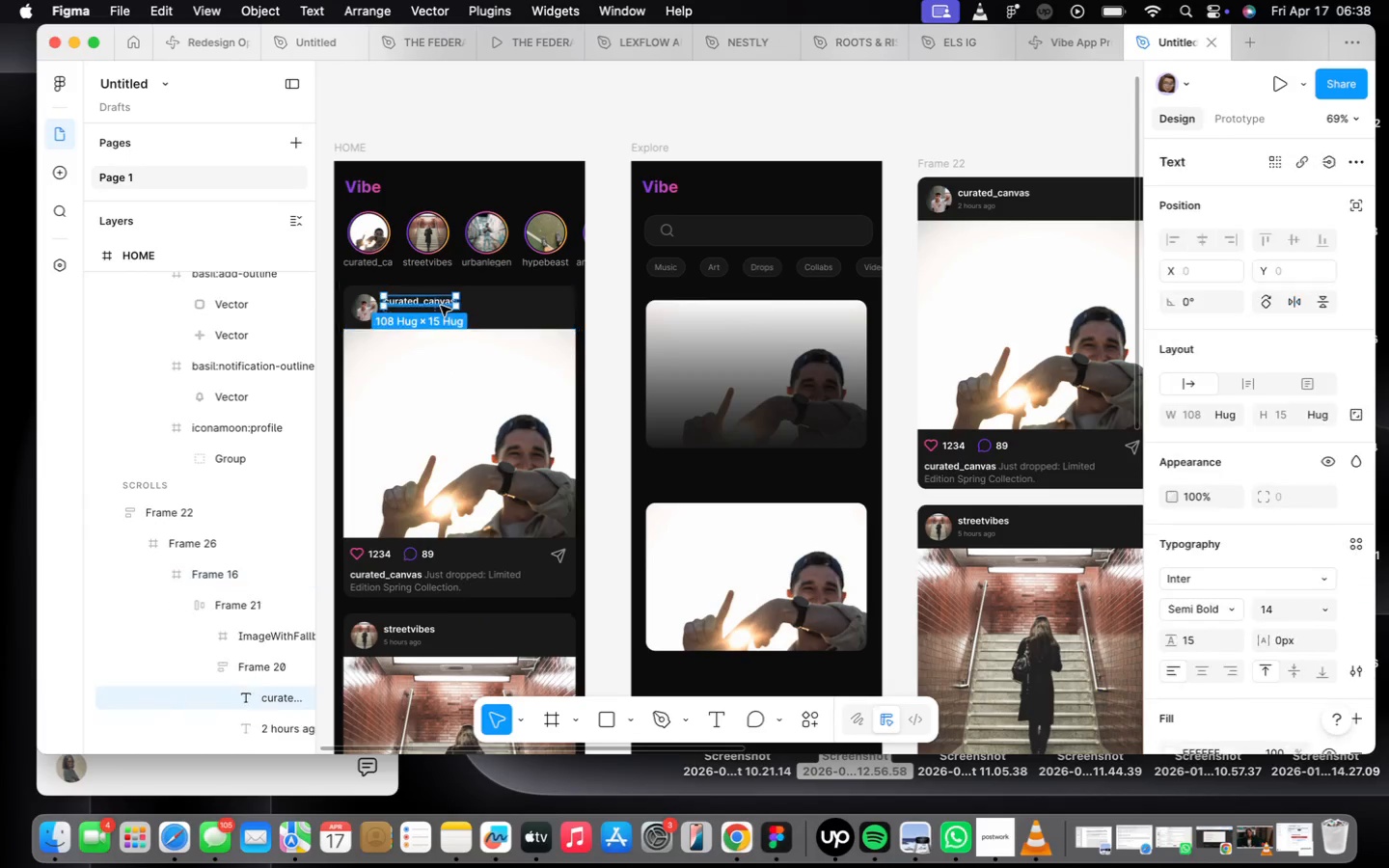 
triple_click([441, 306])
 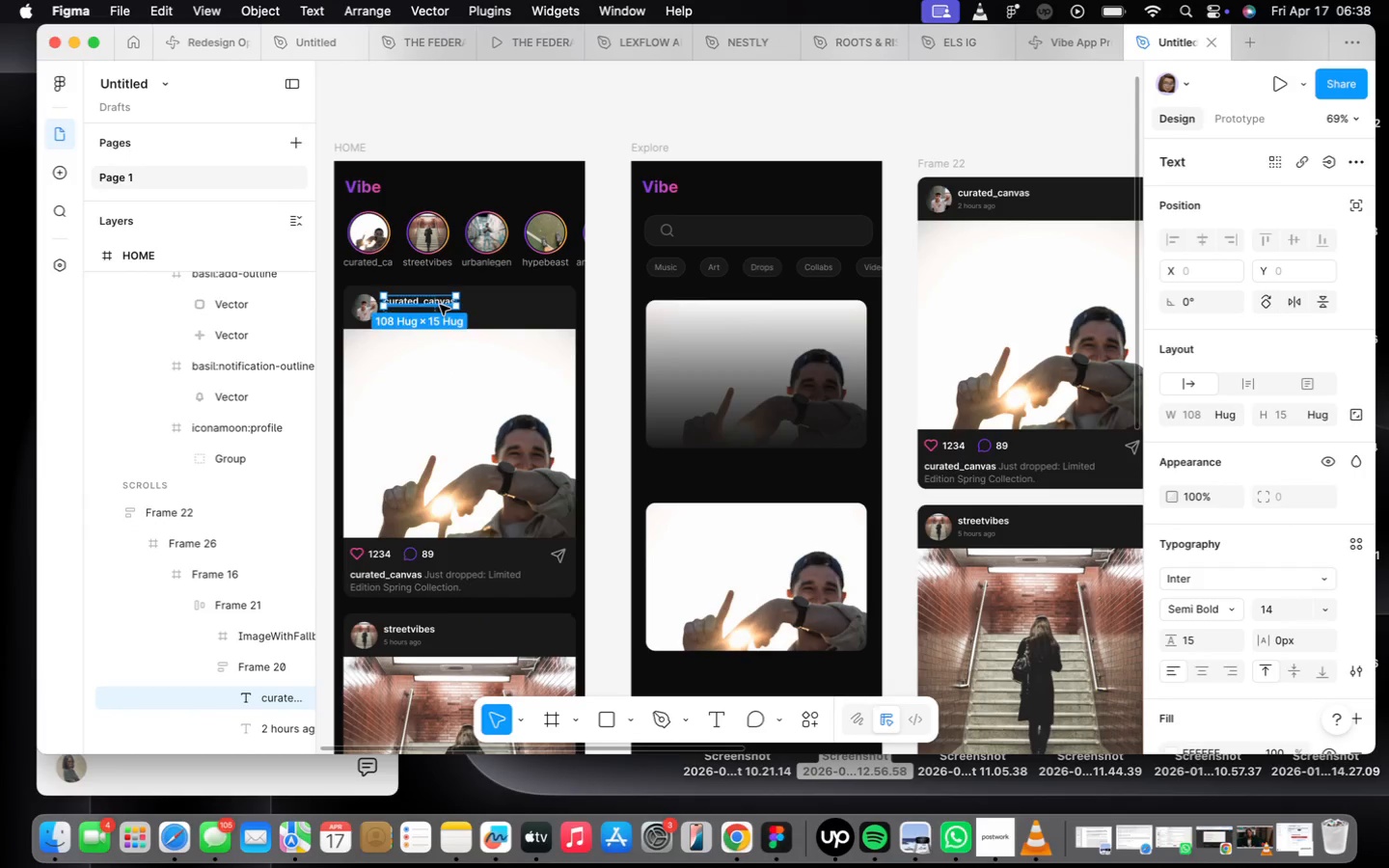 
triple_click([440, 305])
 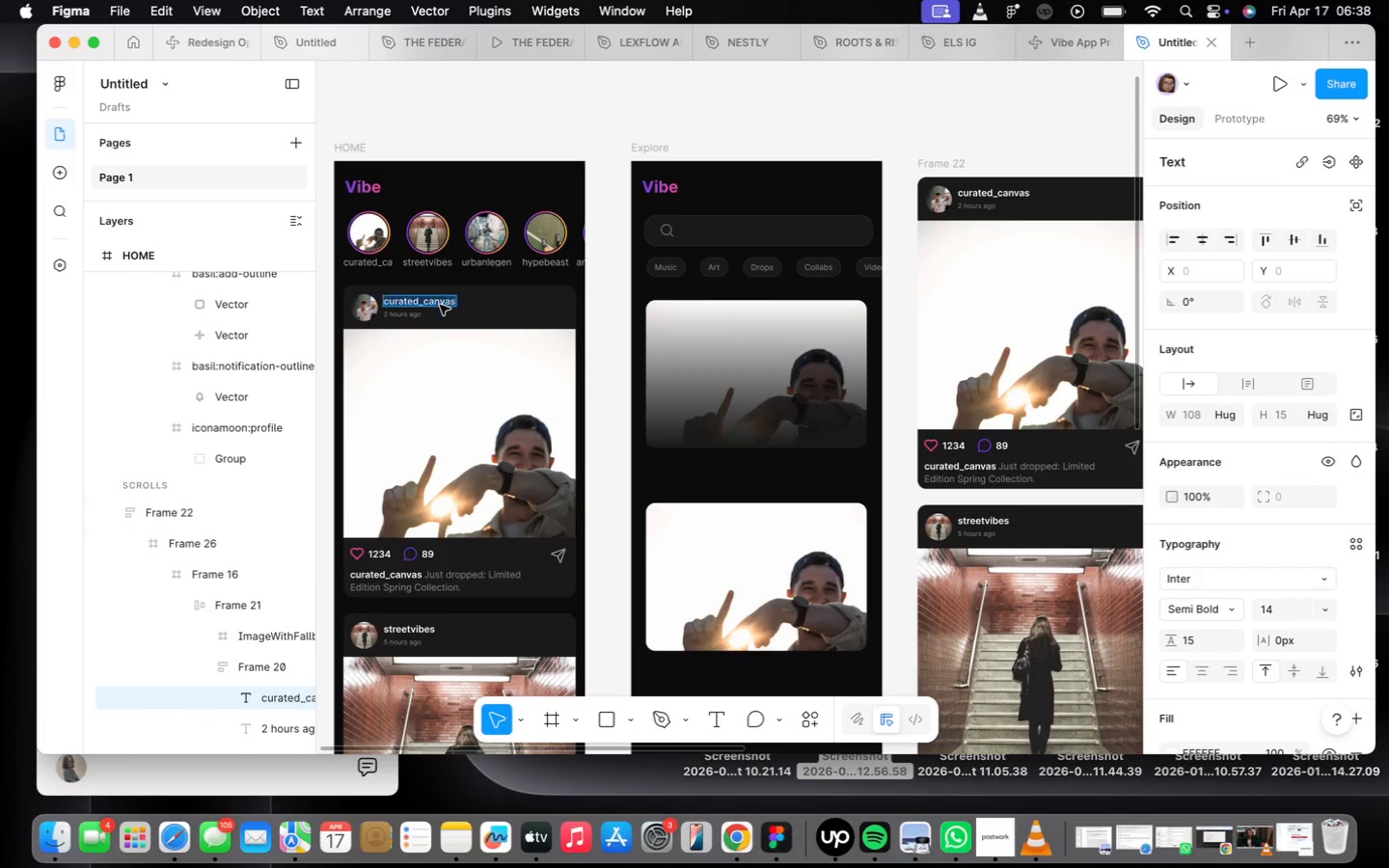 
triple_click([440, 305])
 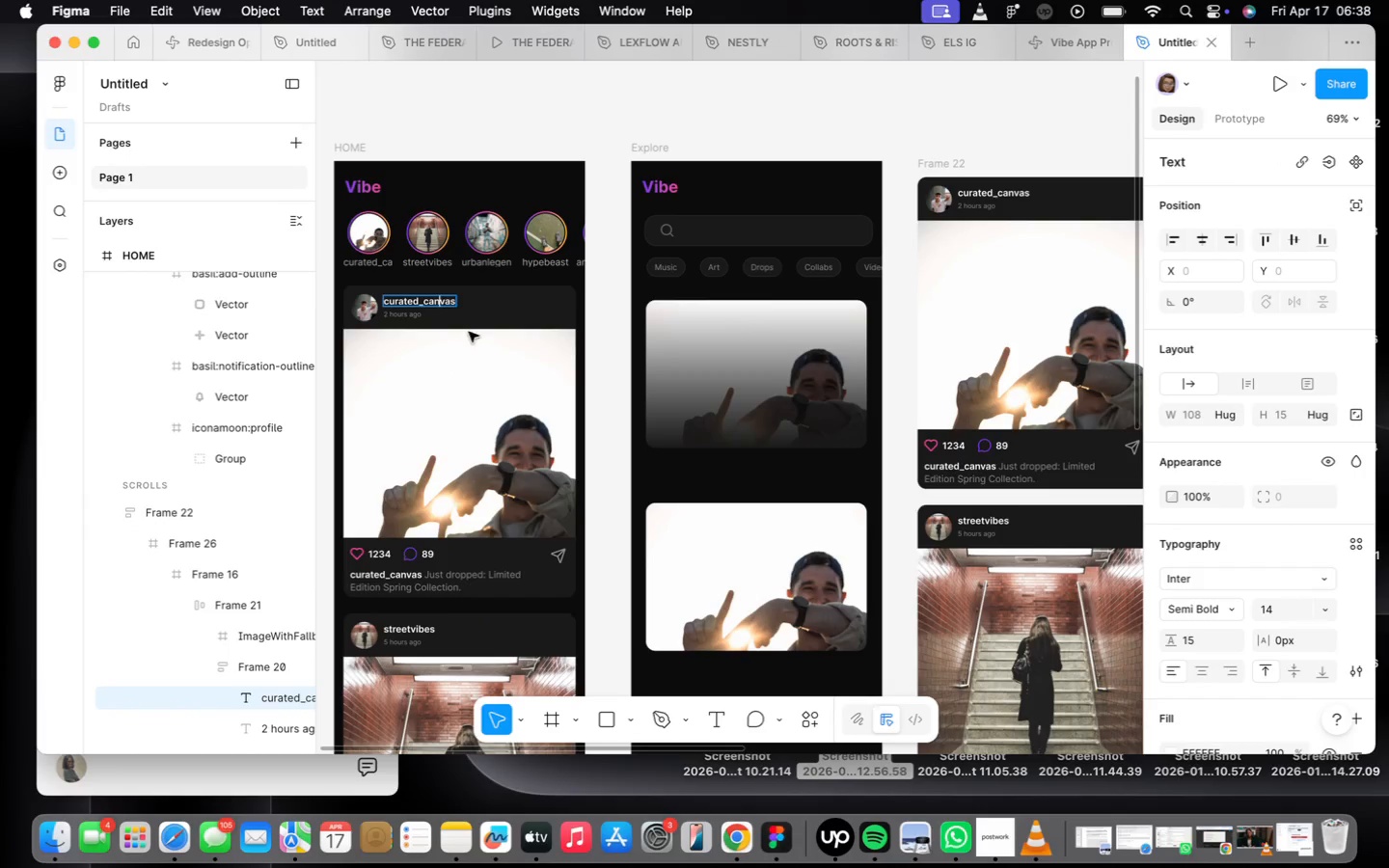 
left_click([488, 339])
 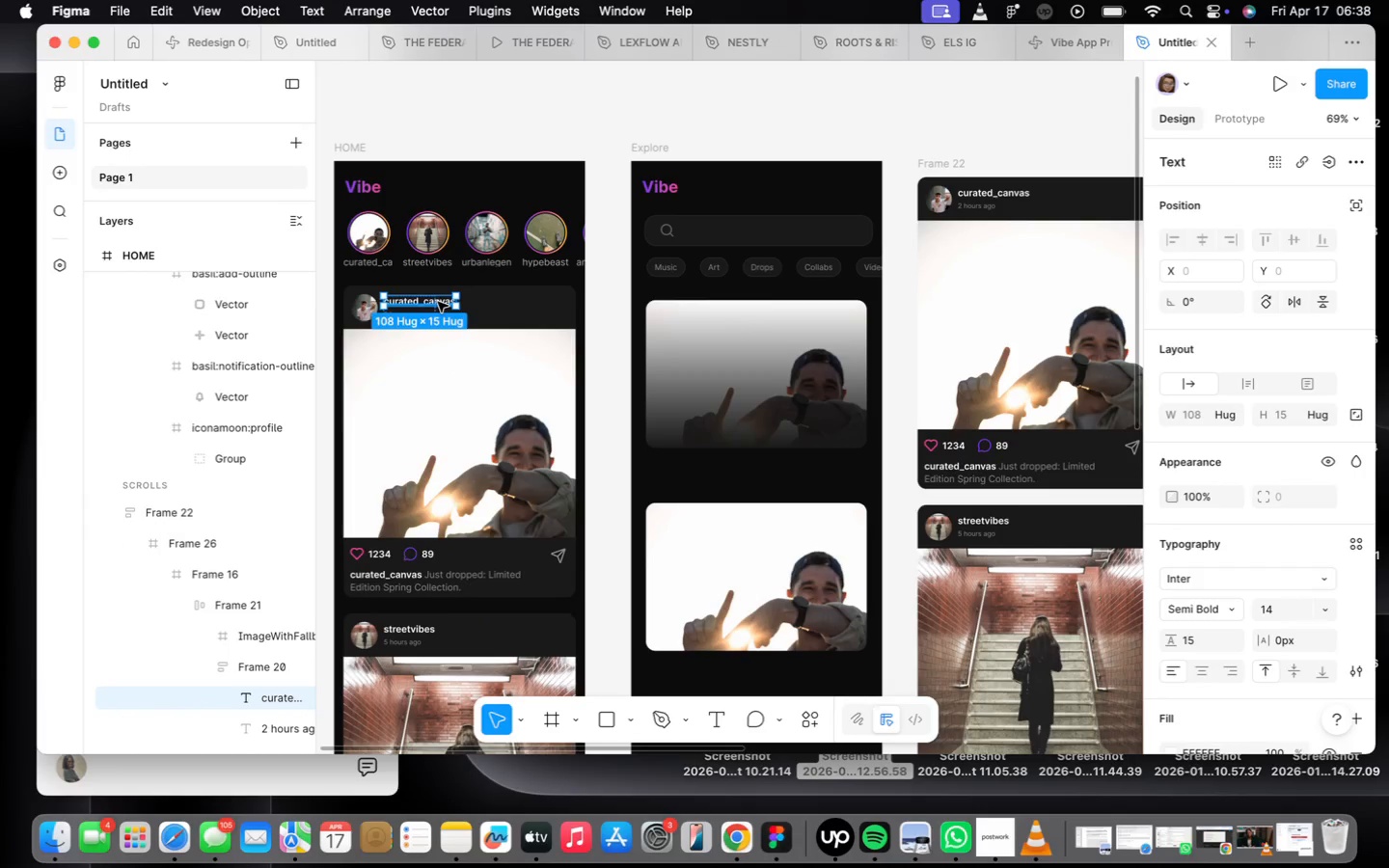 
hold_key(key=OptionLeft, duration=2.95)
left_click_drag(start_coordinate=[438, 302], to_coordinate=[711, 402])
 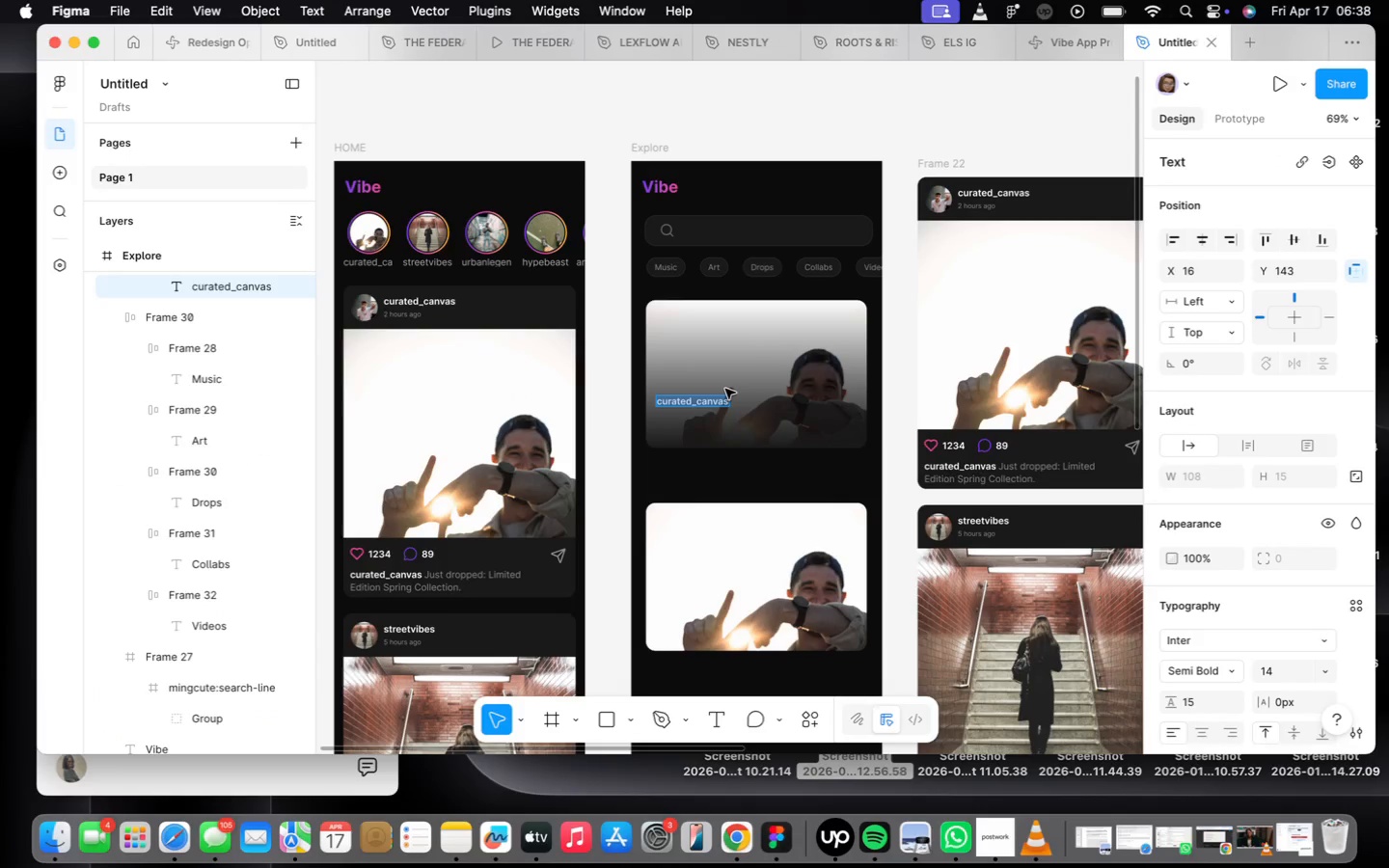 
type(The Curated Canvas Drops)
 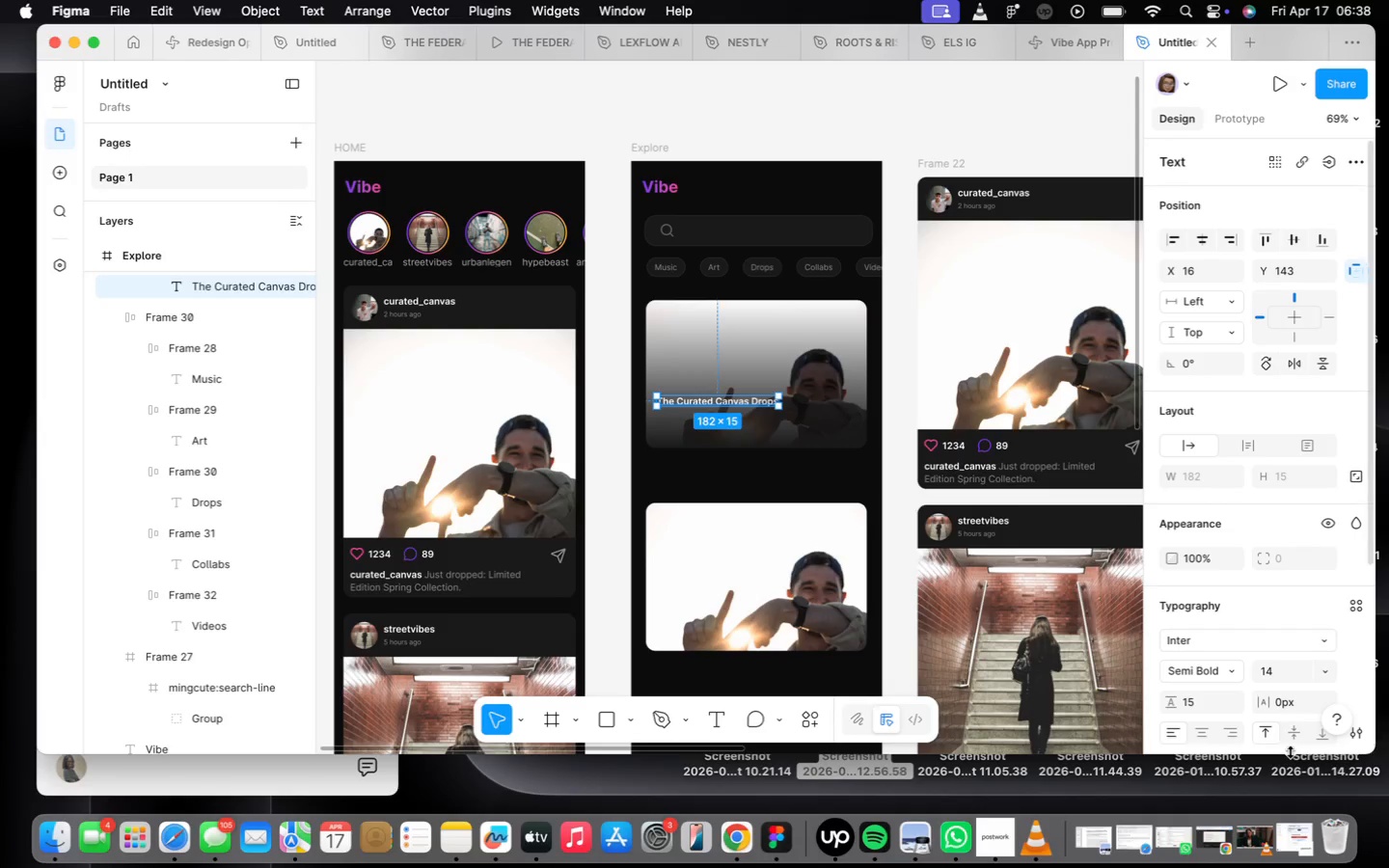 
left_click([1318, 666])
 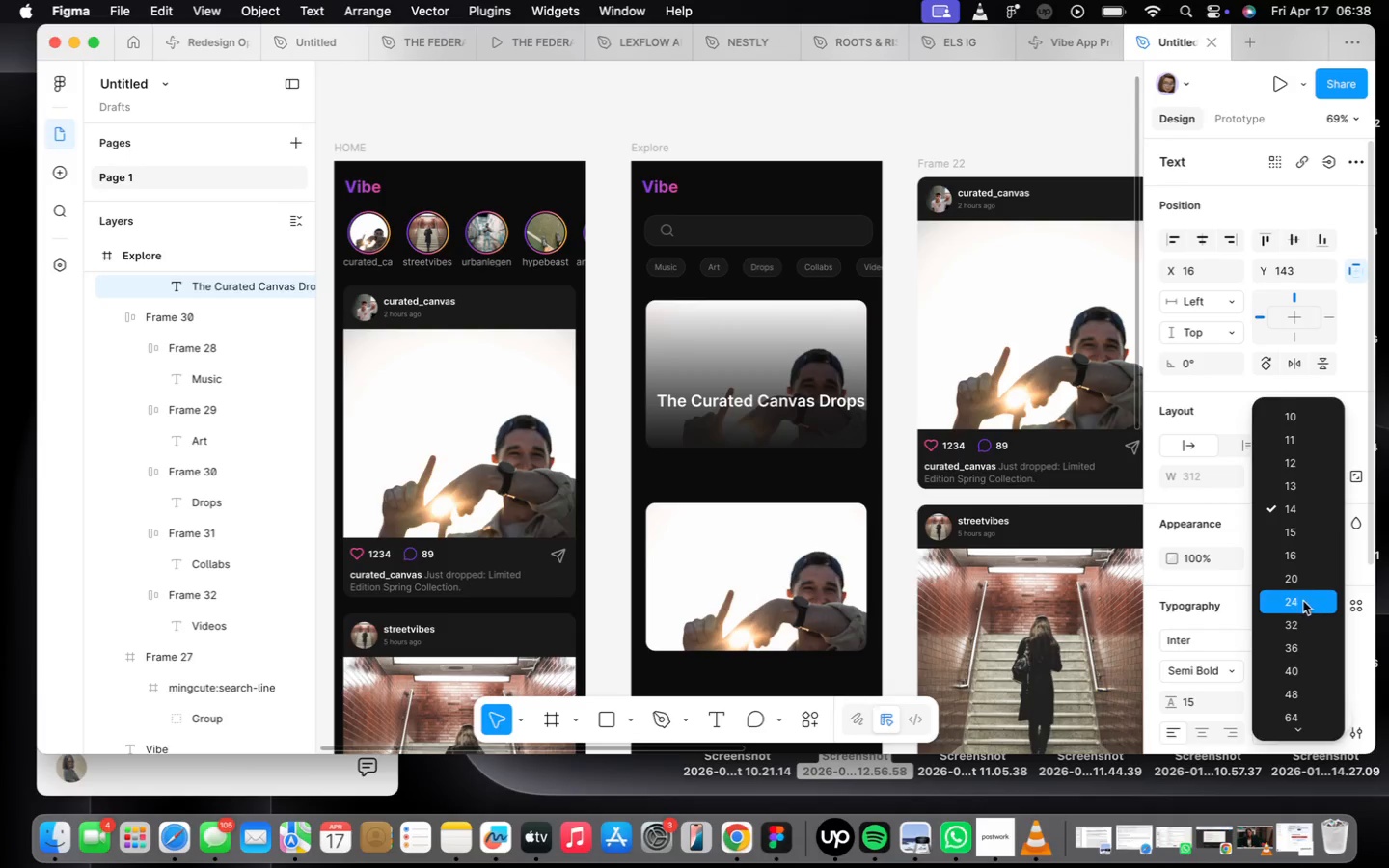 
left_click([1297, 584])
 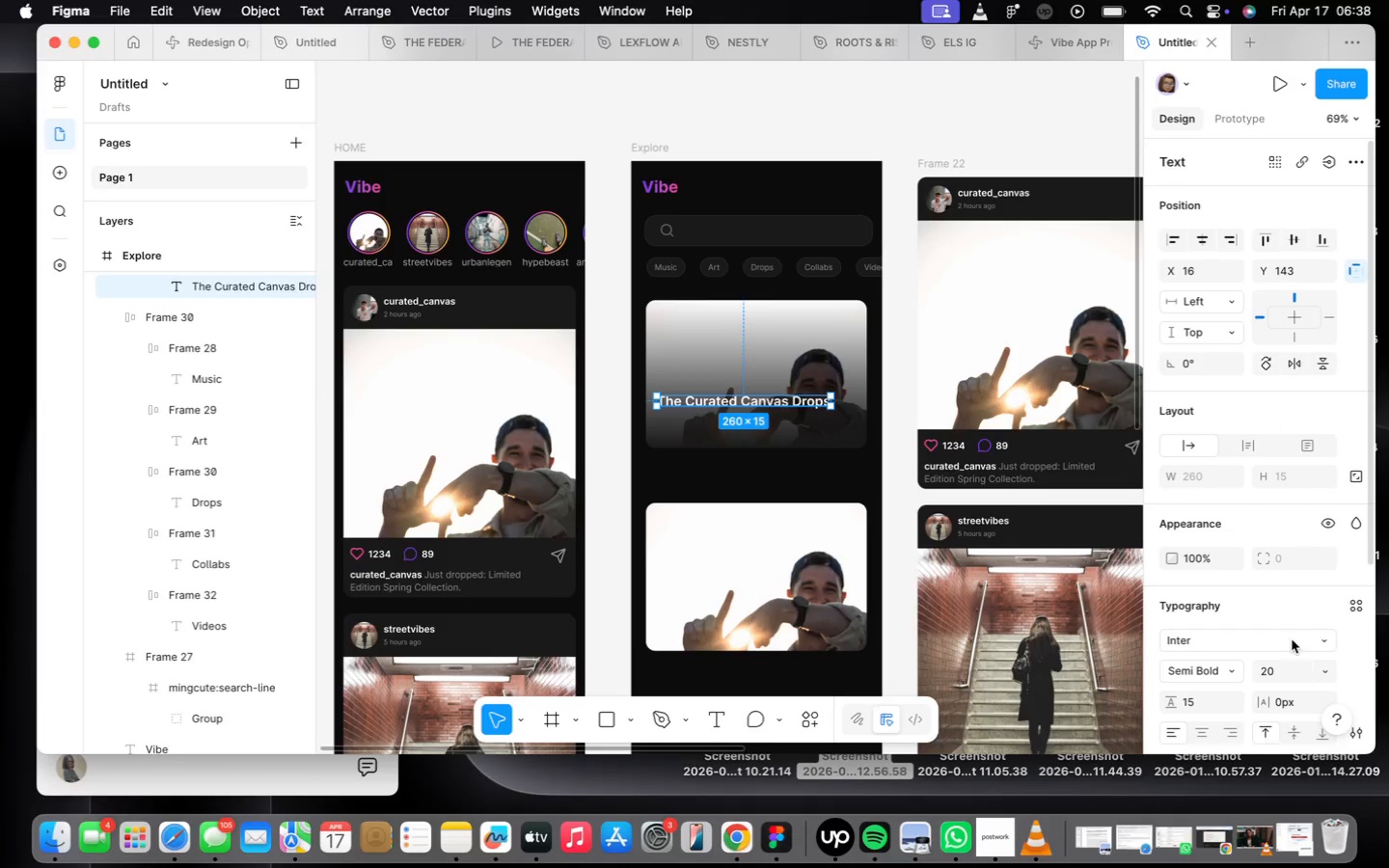 
left_click([1324, 666])
 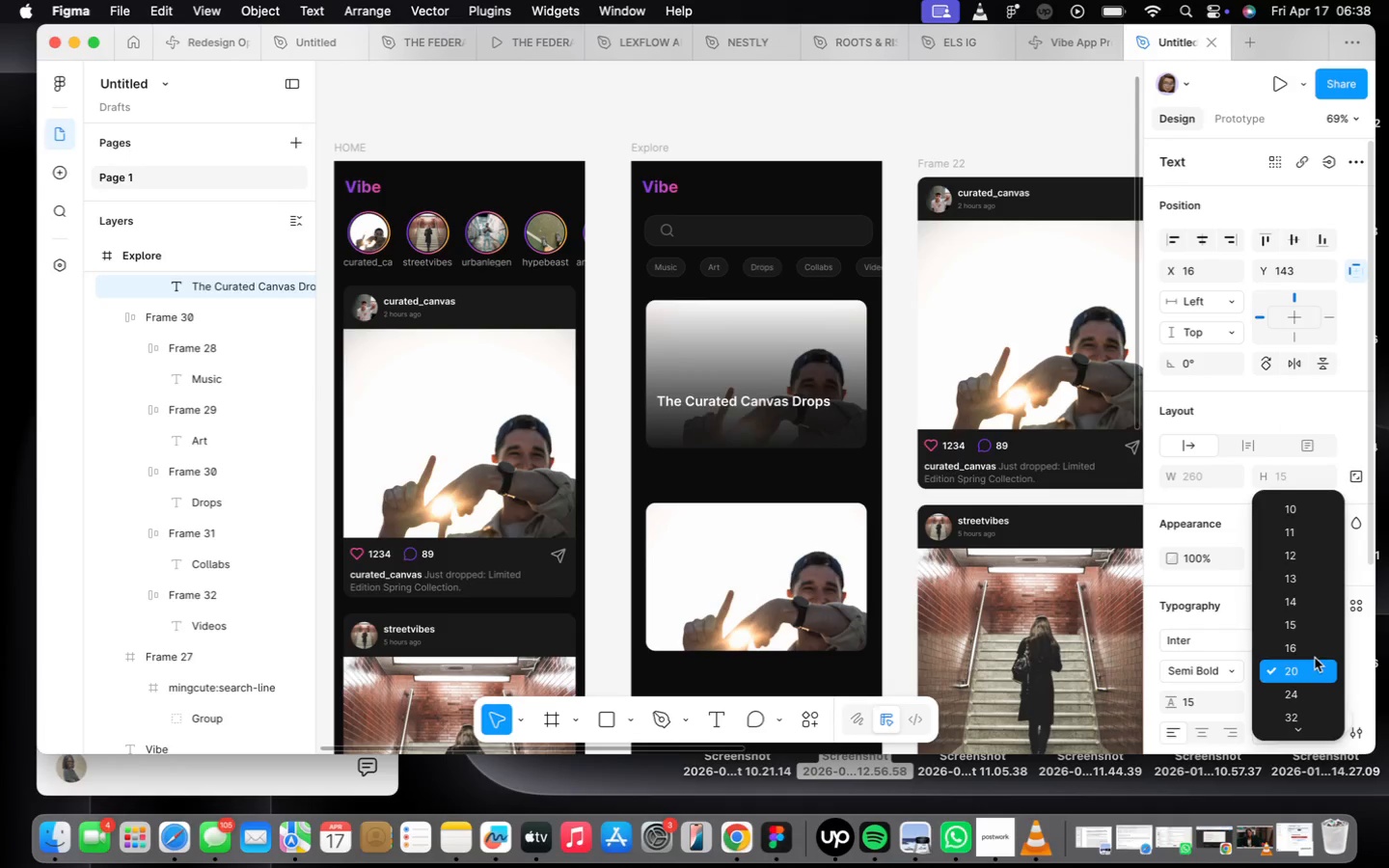 
left_click([1315, 649])
 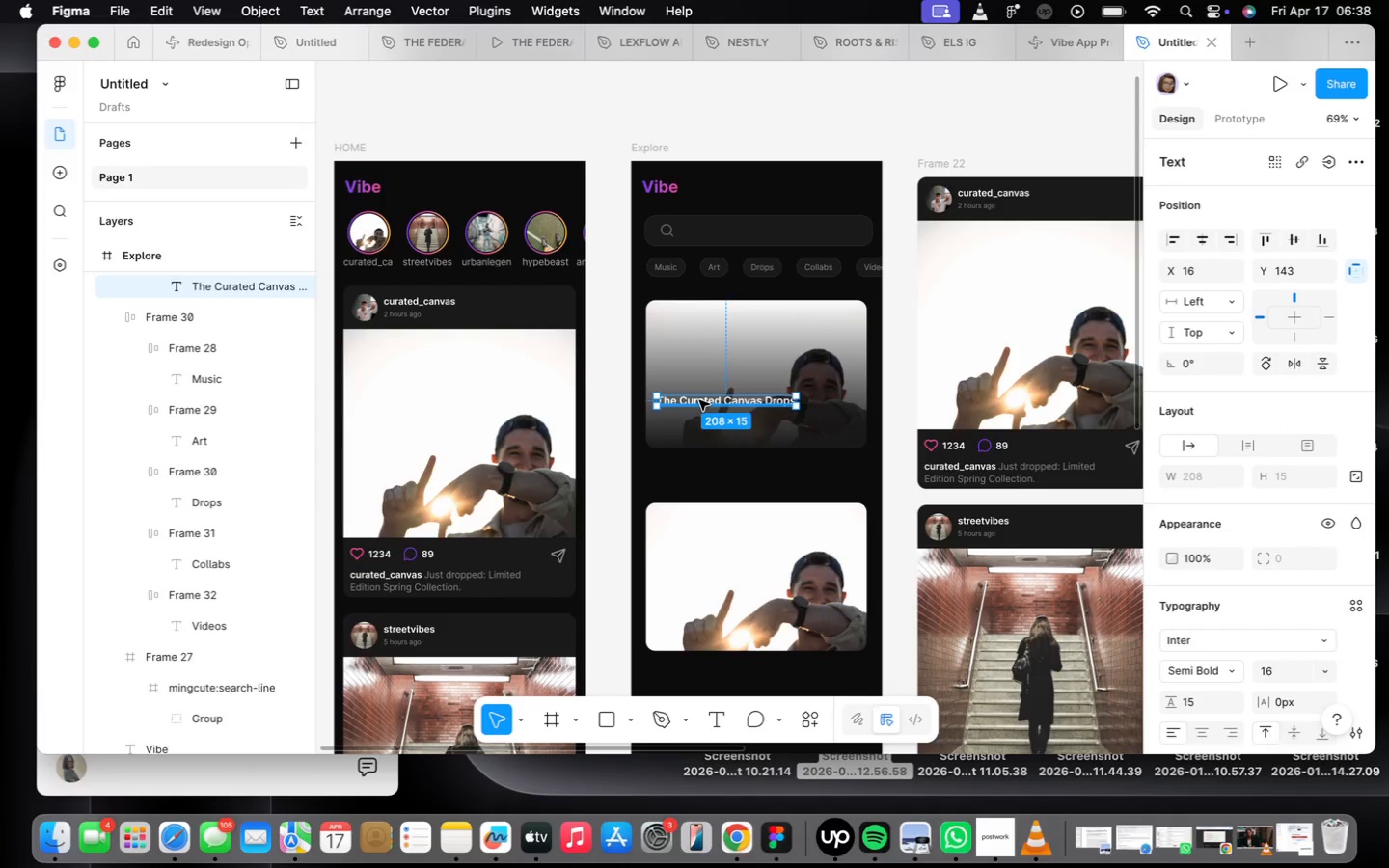 
scroll: coordinate [698, 401], scroll_direction: up, amount: 8.0
 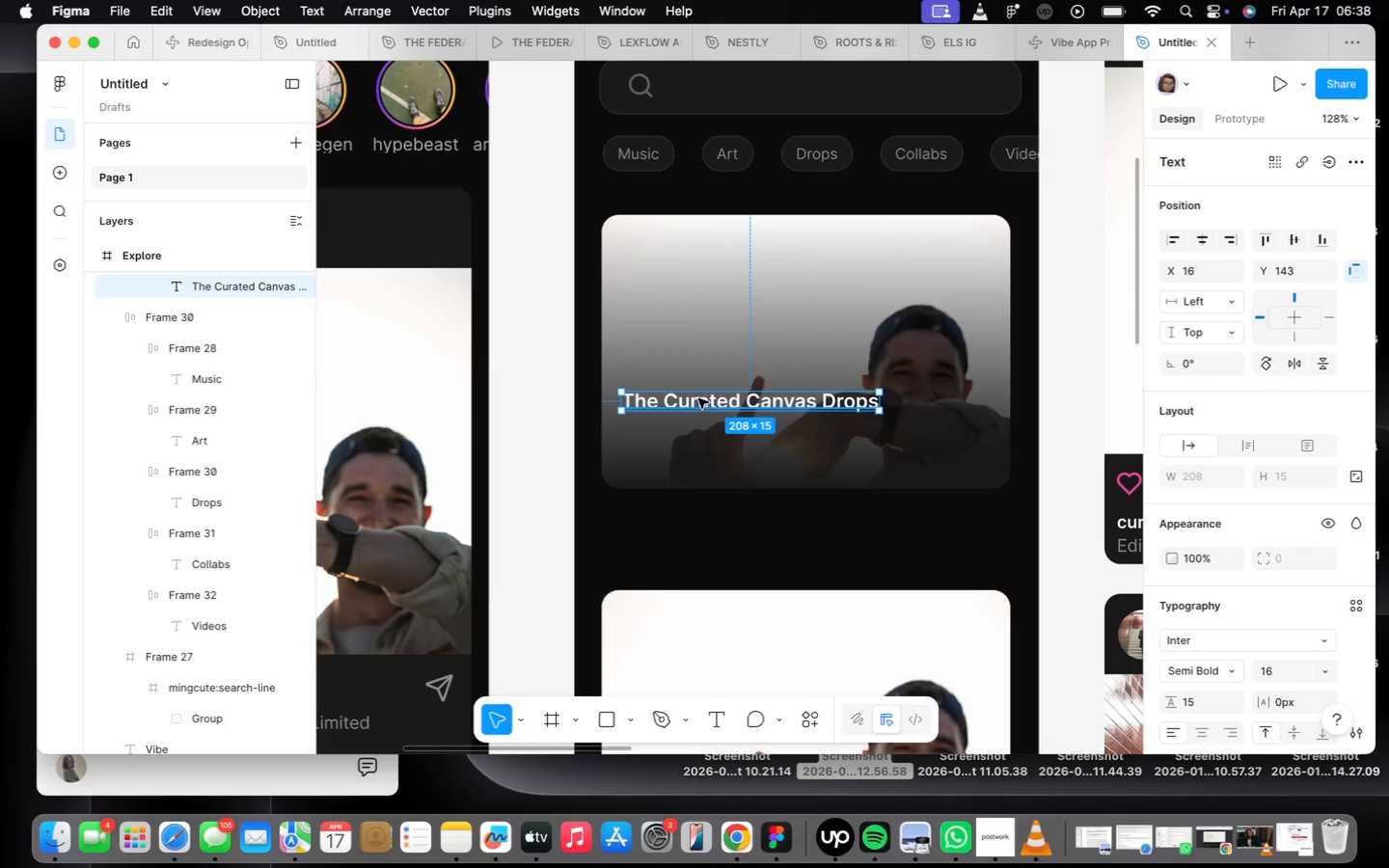 
left_click_drag(start_coordinate=[700, 394], to_coordinate=[696, 401])
 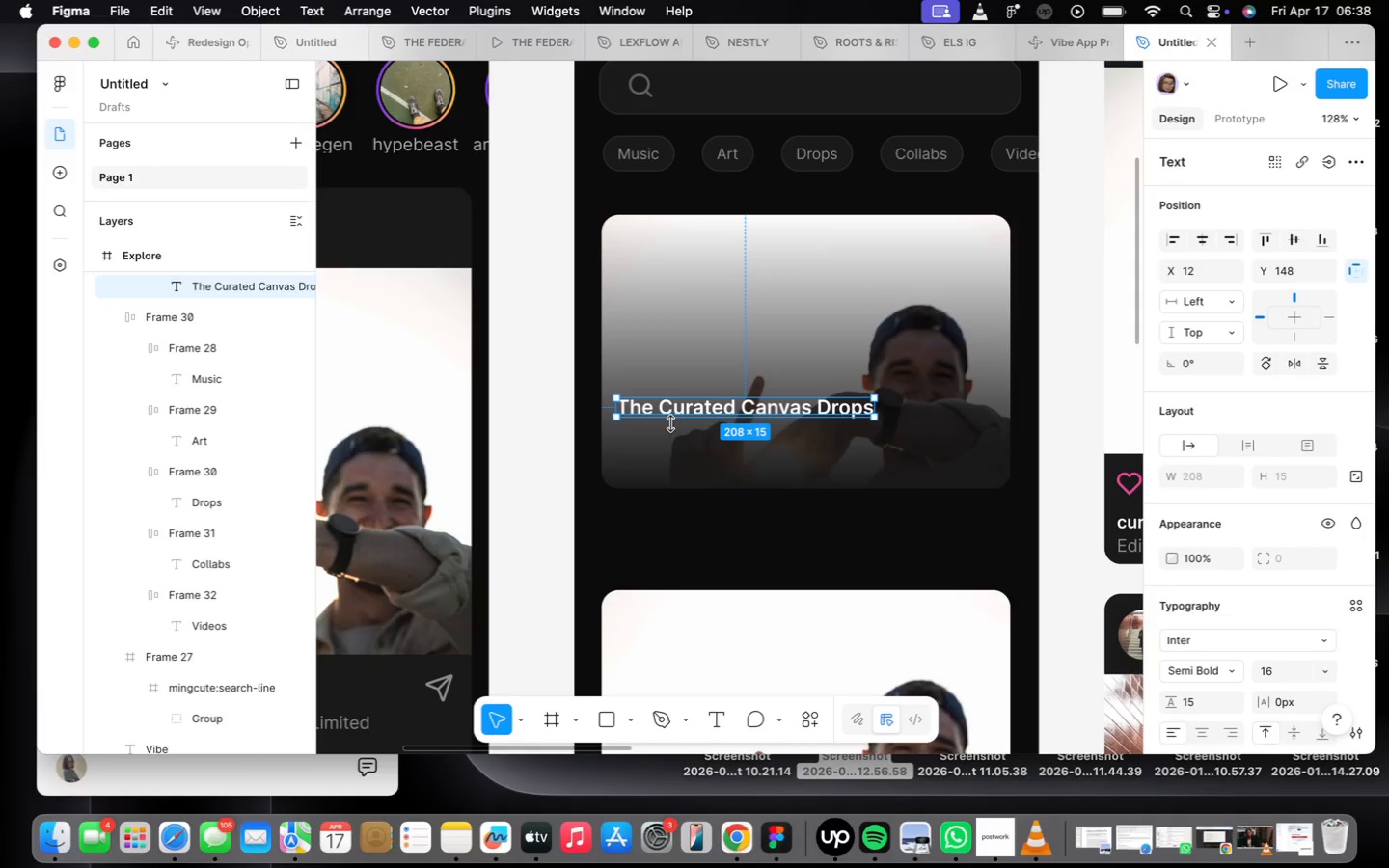 
wait(6.41)
 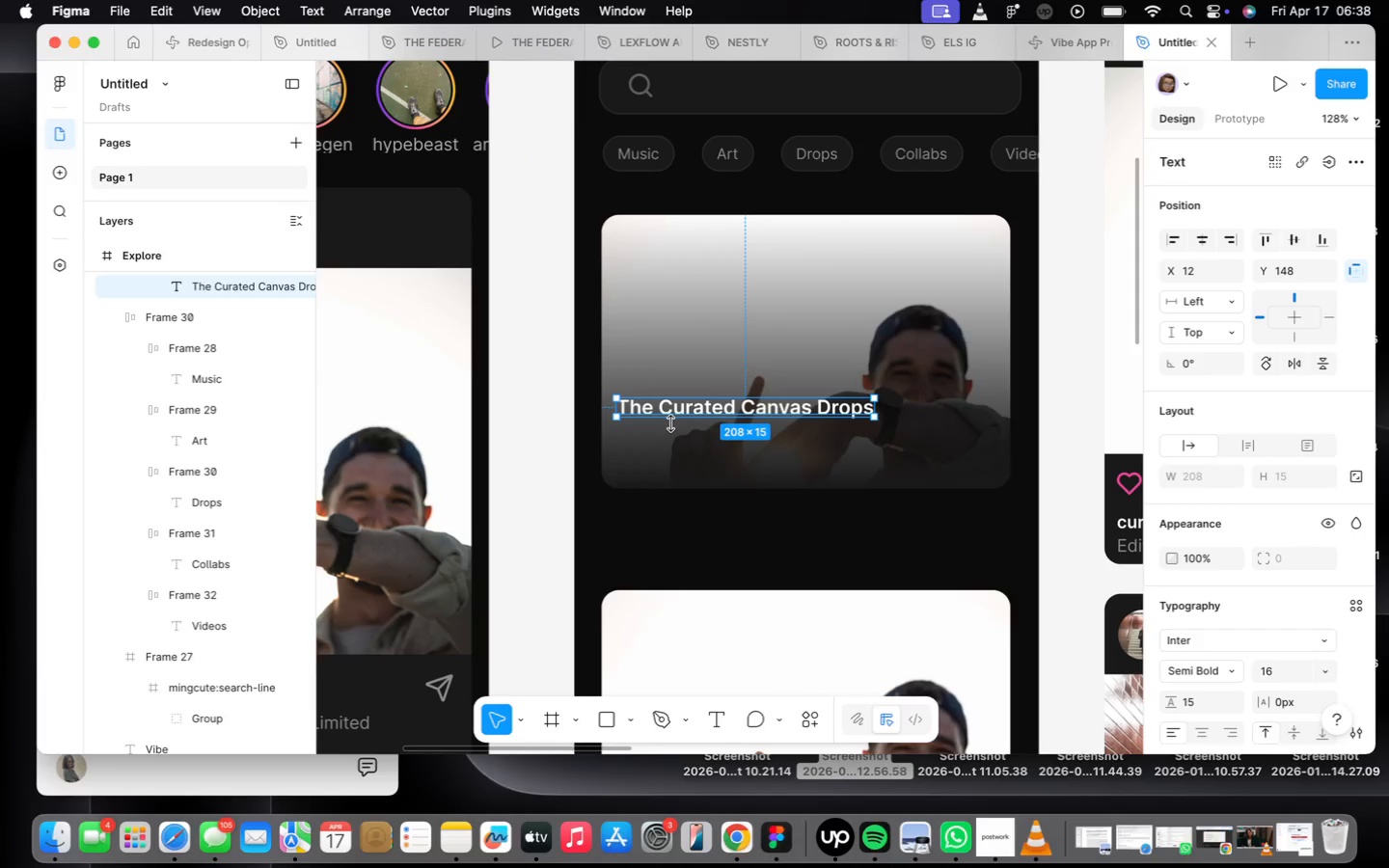 
left_click_drag(start_coordinate=[660, 409], to_coordinate=[662, 385])
 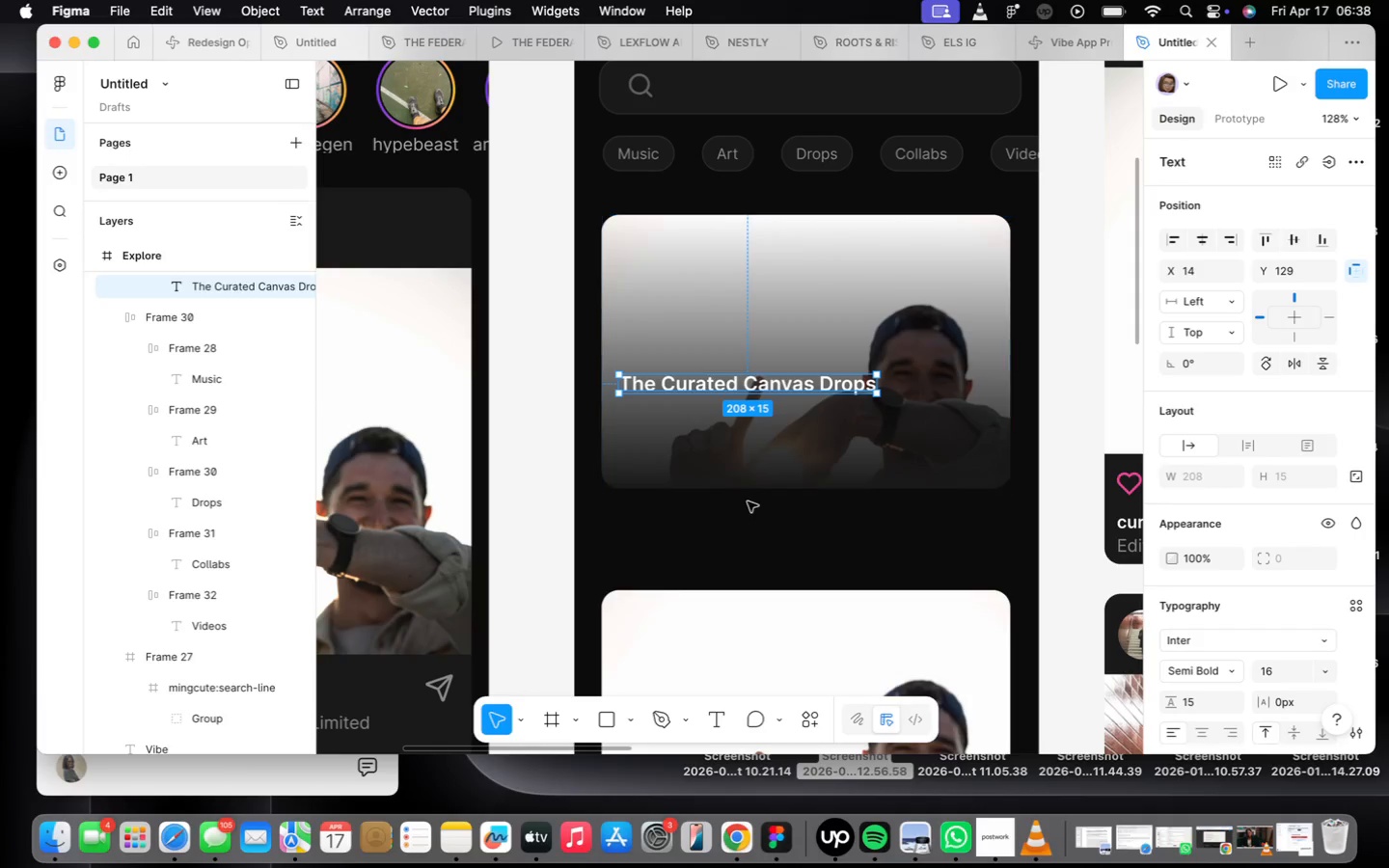 
left_click([746, 518])
 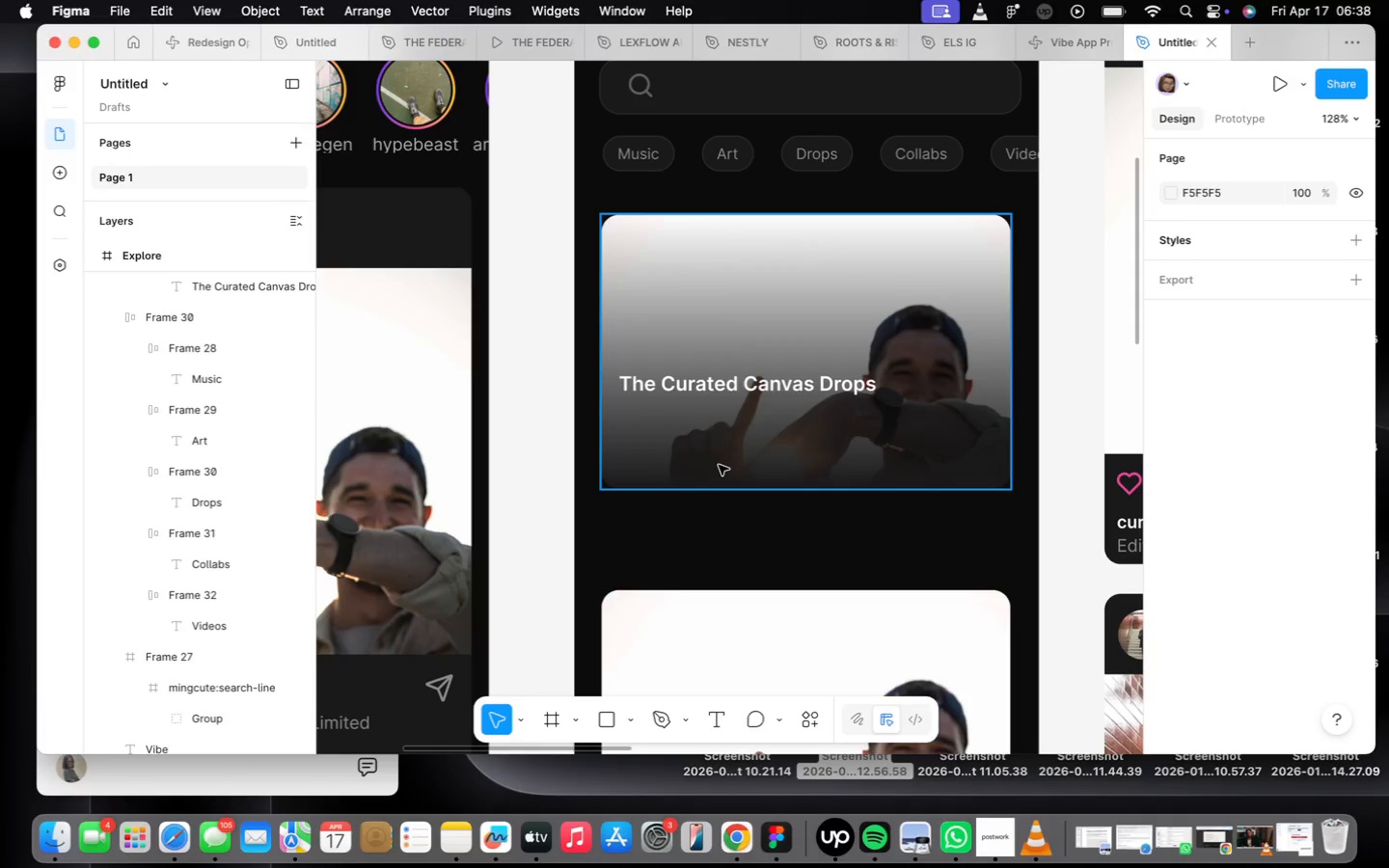 
type(tJoin Ci)
key(Backspace)
type(ommunity)
 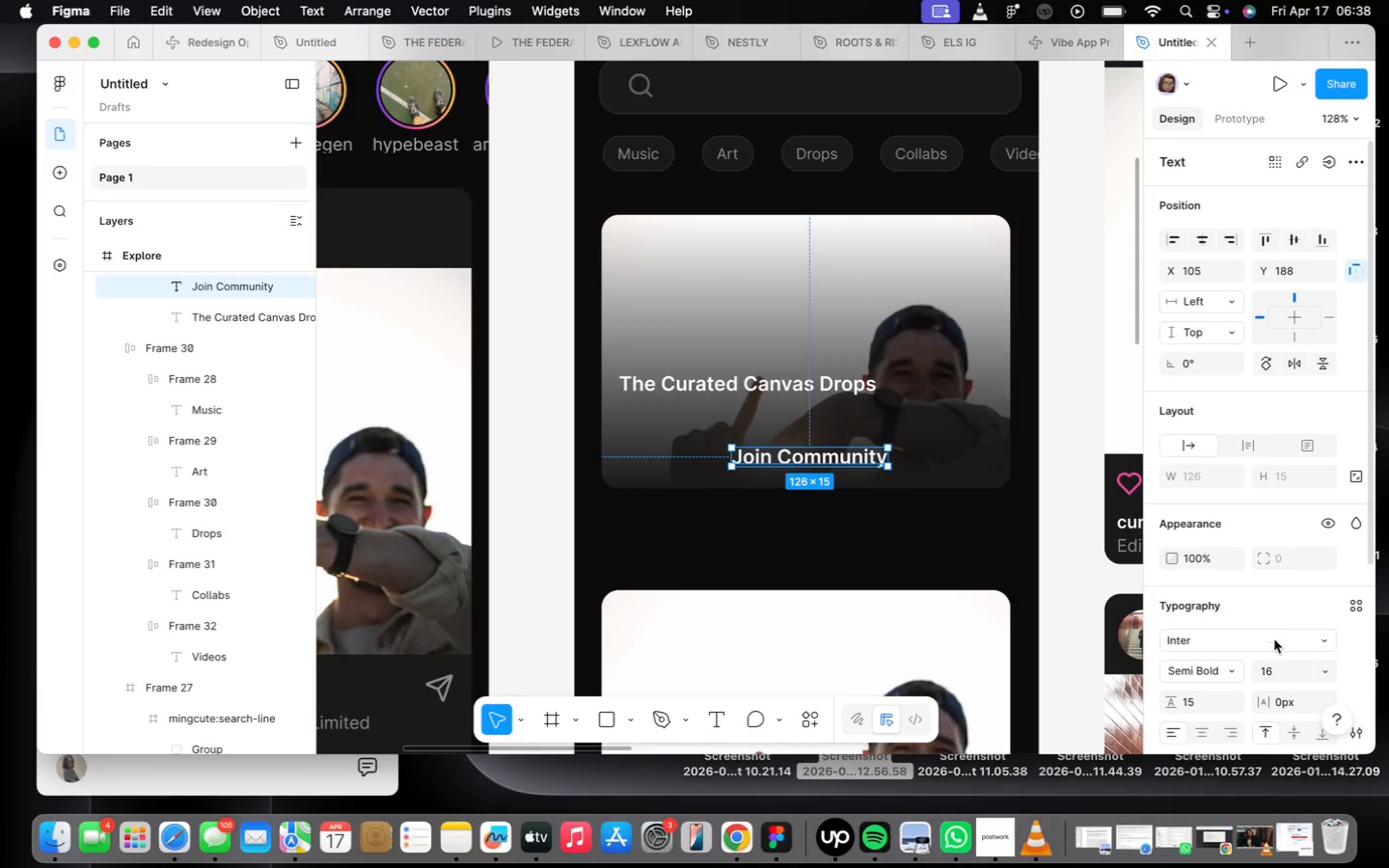 
left_click([1322, 666])
 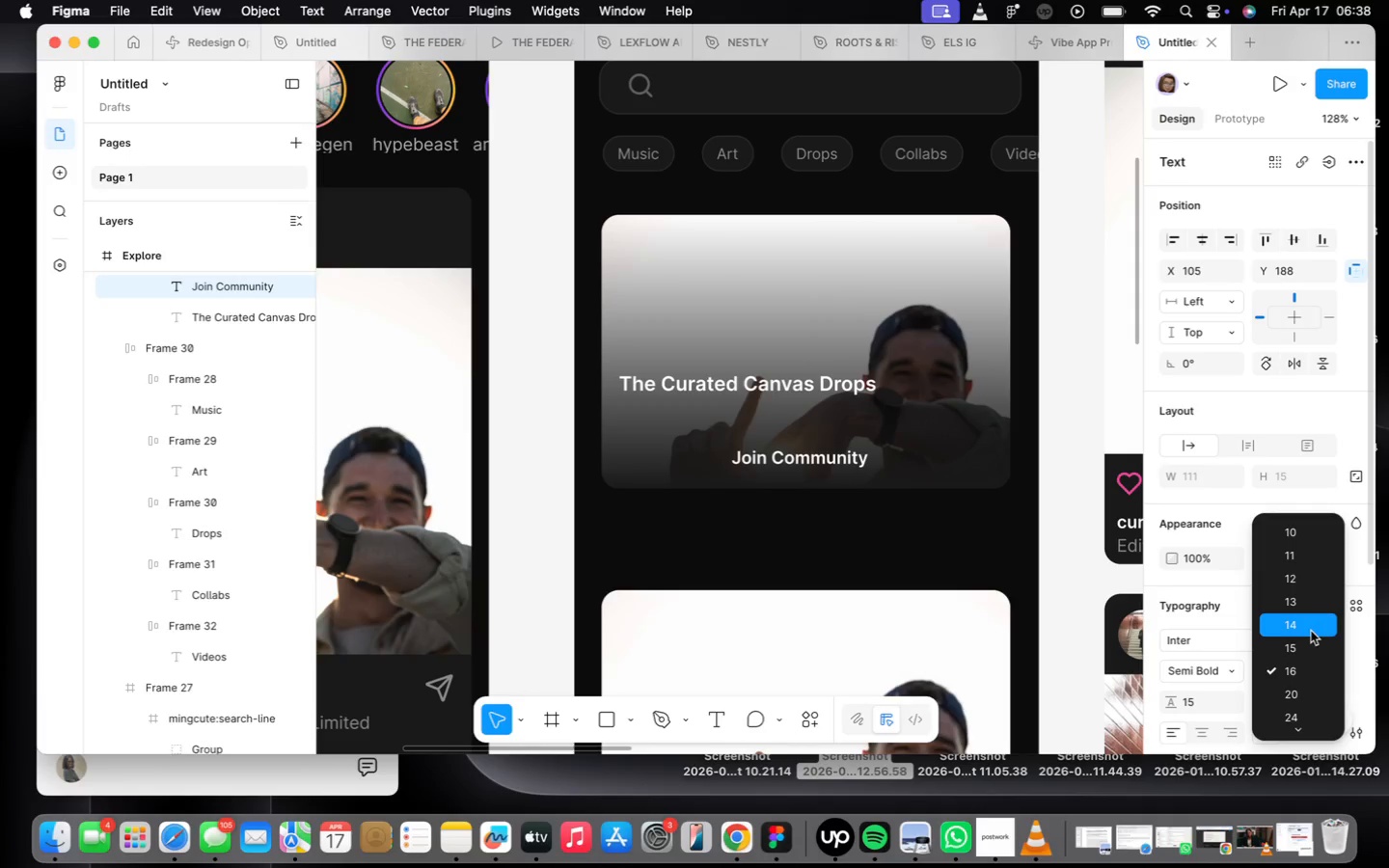 
left_click([1311, 631])
 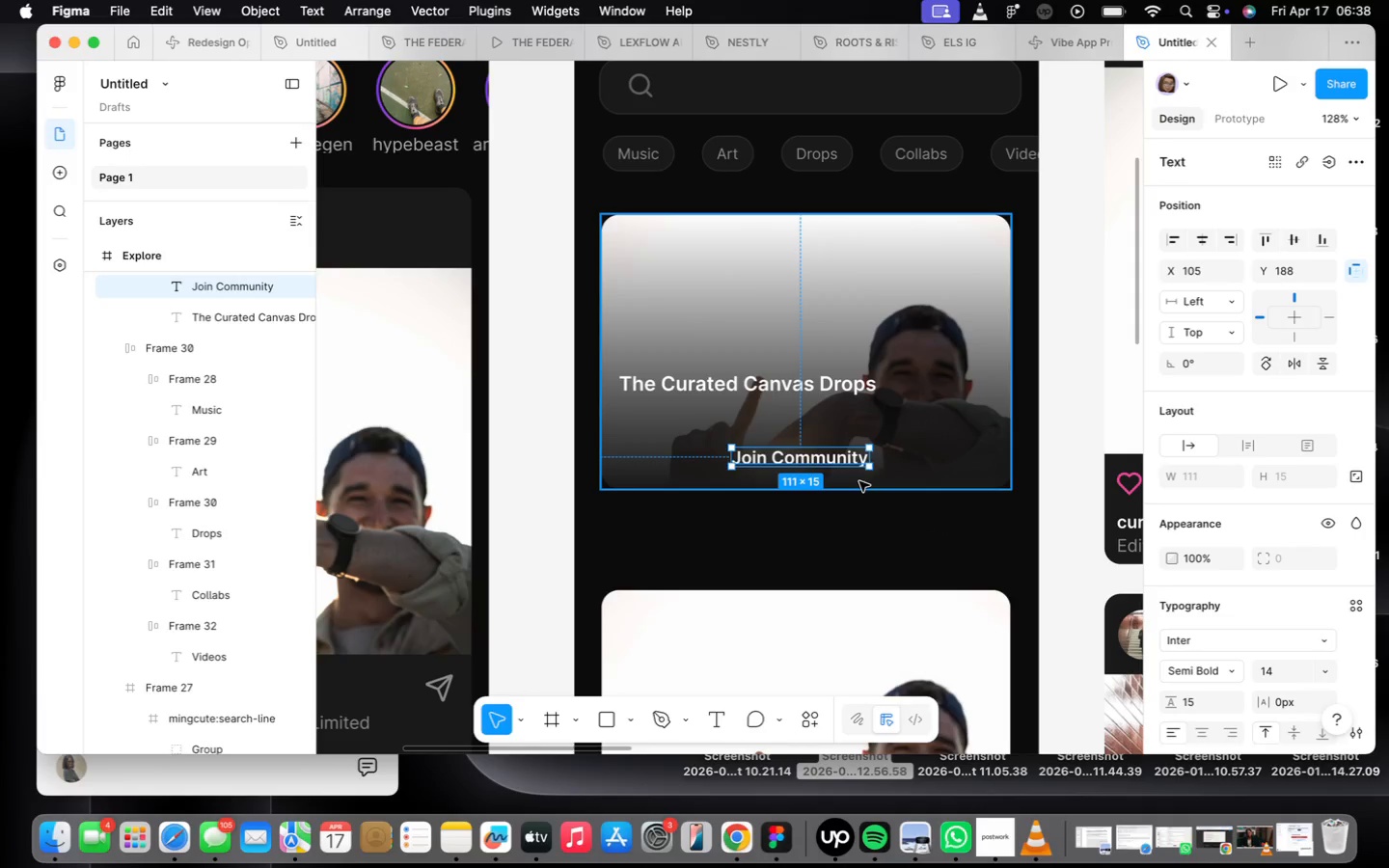 
key(Shift+ShiftLeft)
 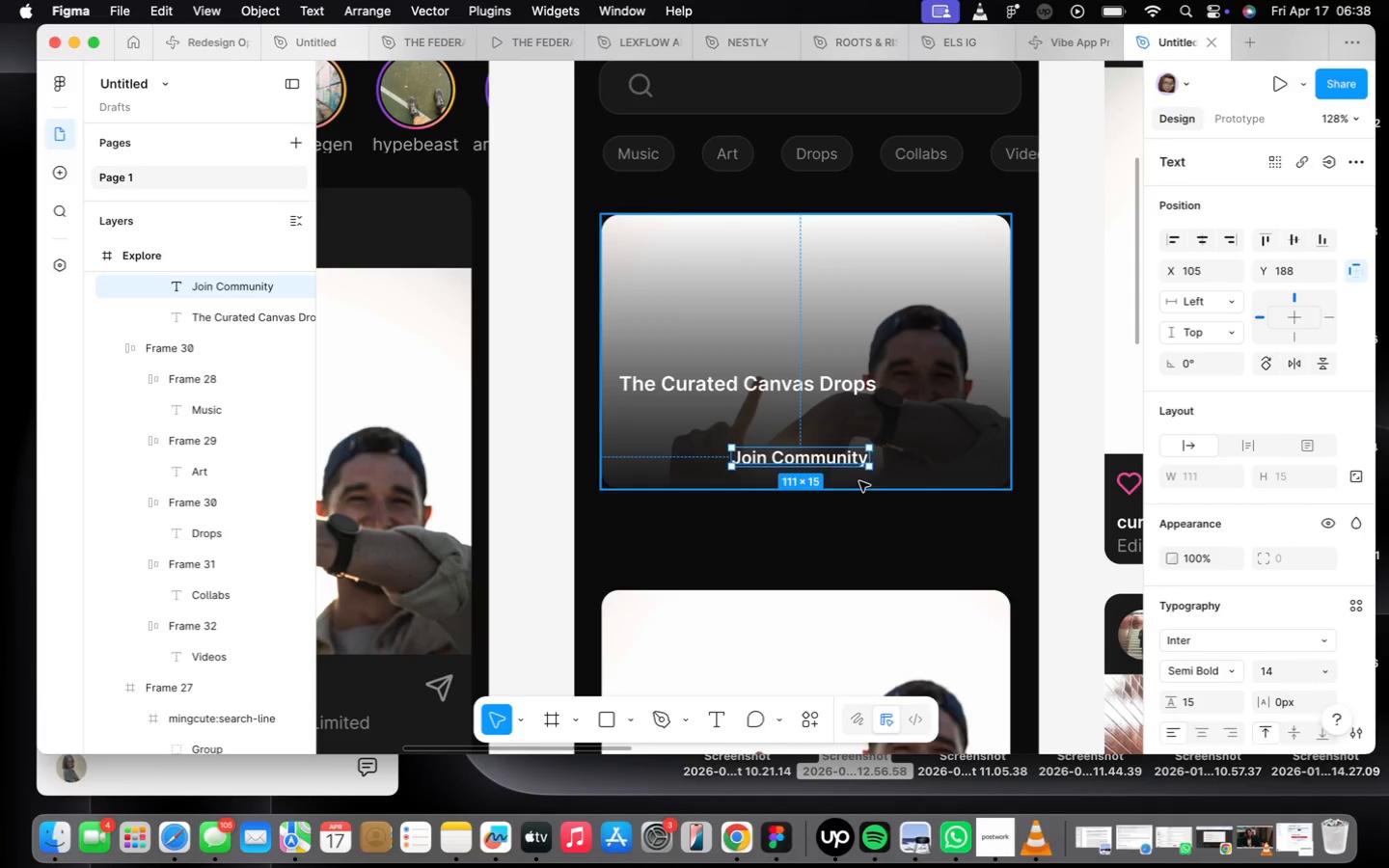 
key(Shift+A)
 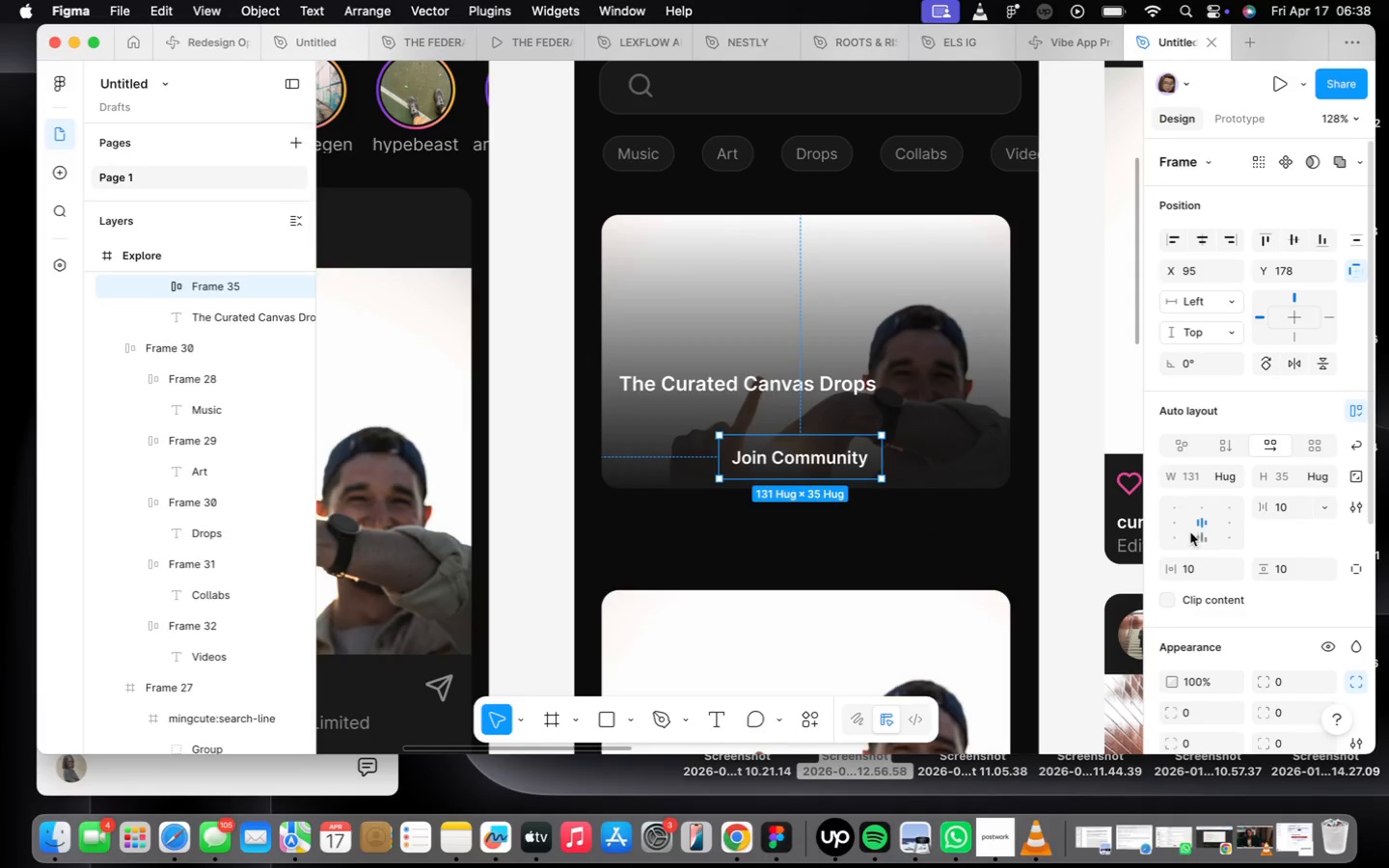 
scroll: coordinate [1213, 569], scroll_direction: down, amount: 13.0
 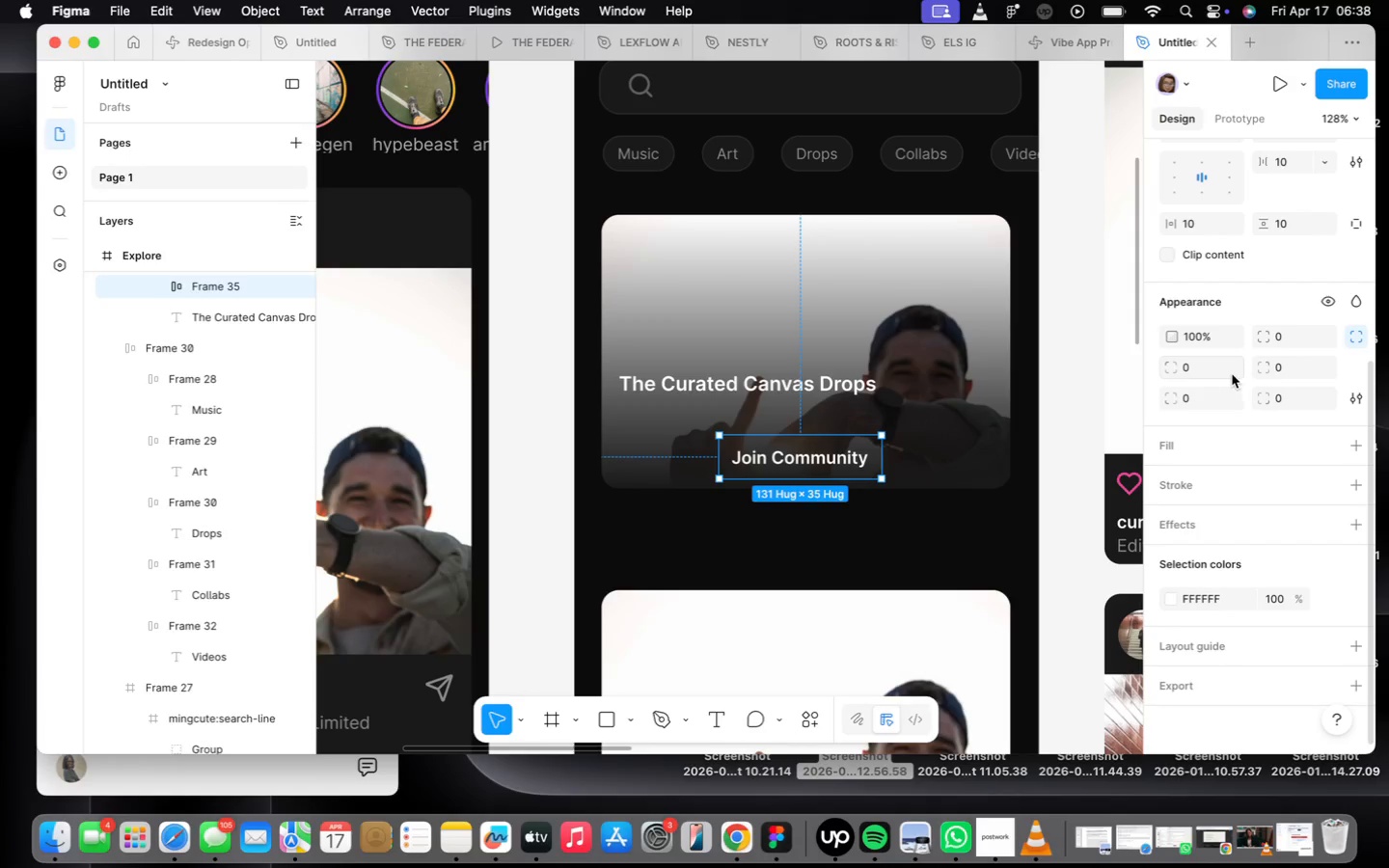 
scroll: coordinate [1226, 388], scroll_direction: up, amount: 10.0
 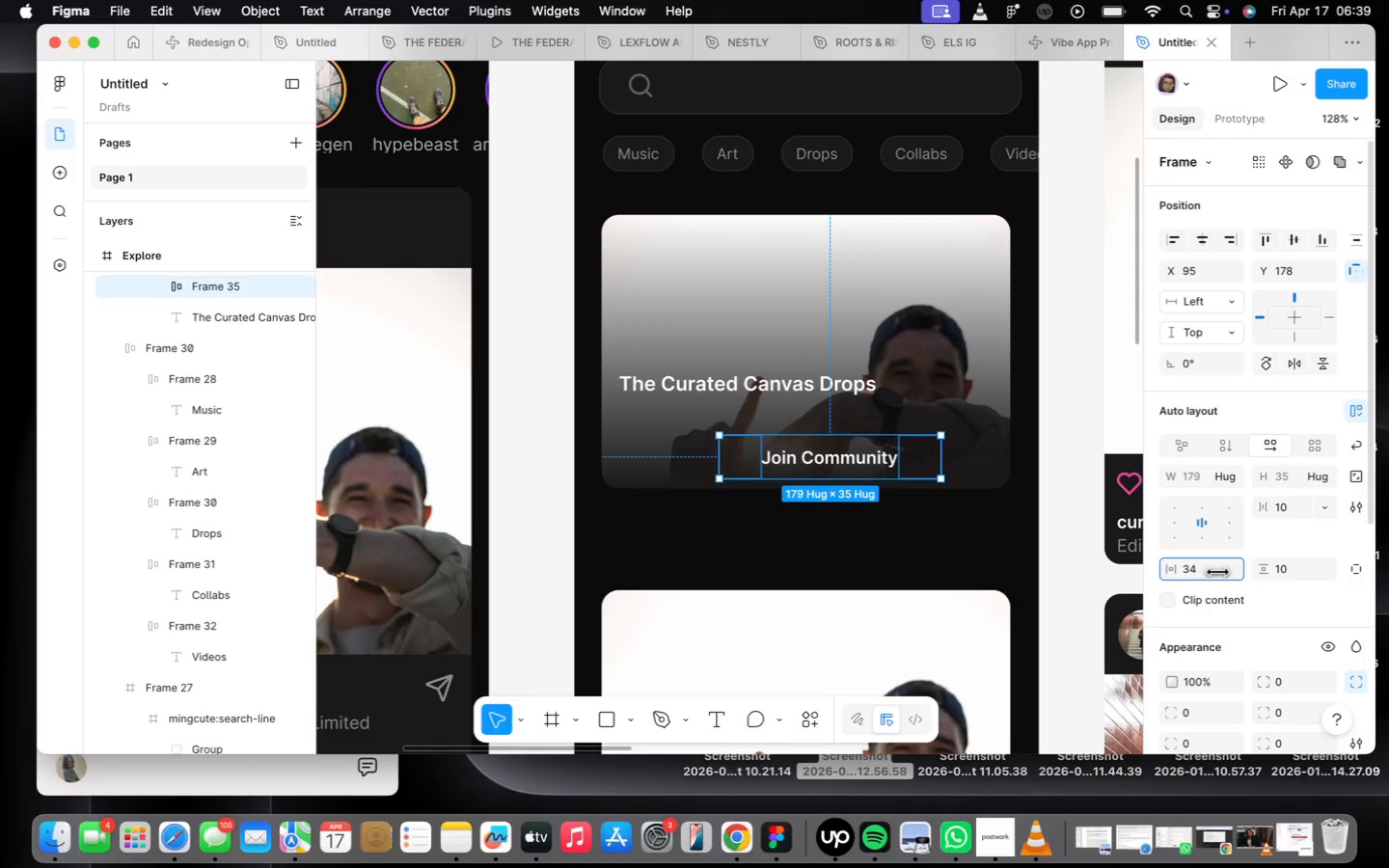 
left_click_drag(start_coordinate=[857, 460], to_coordinate=[808, 447])
 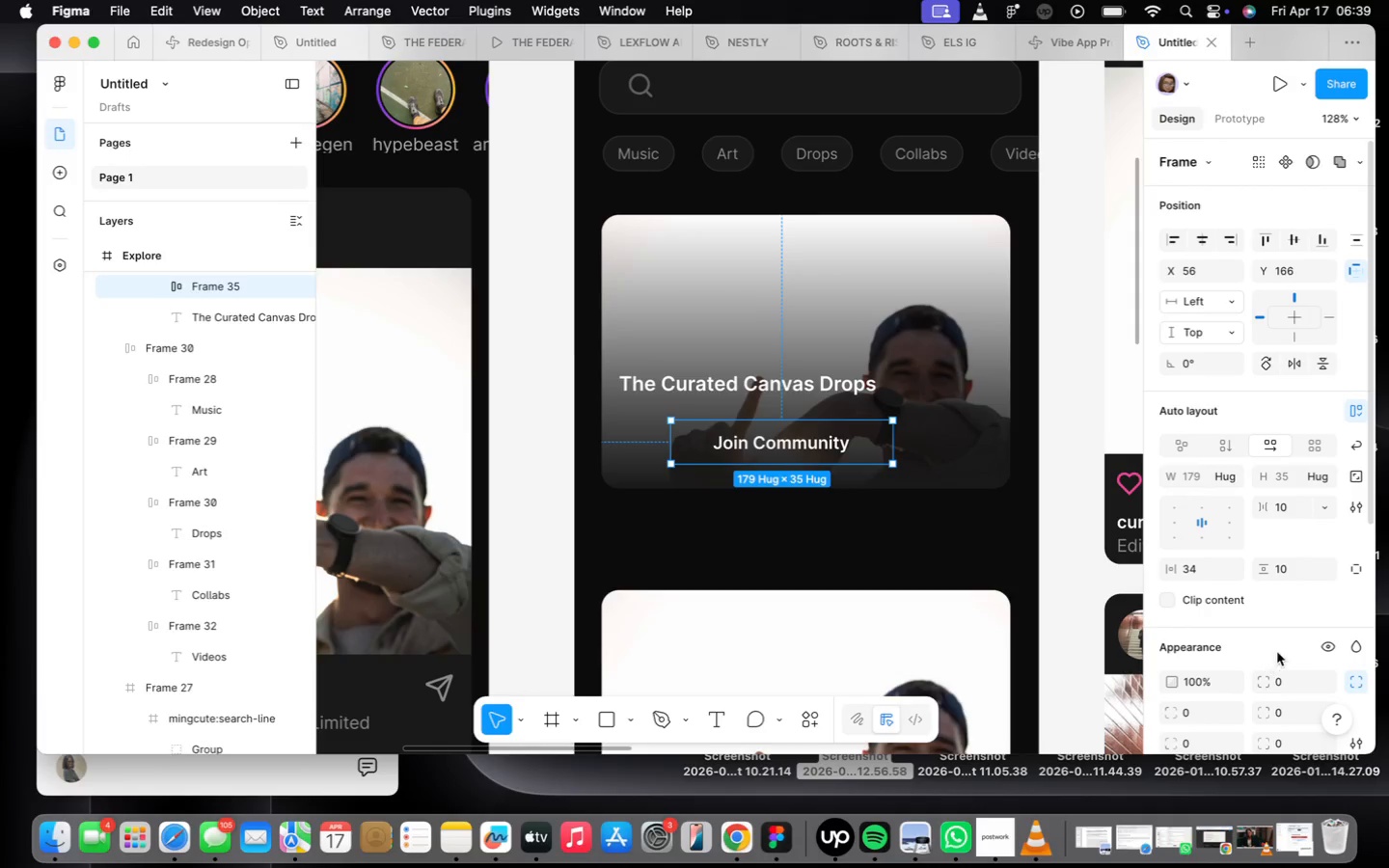 
scroll: coordinate [1282, 617], scroll_direction: down, amount: 17.0
 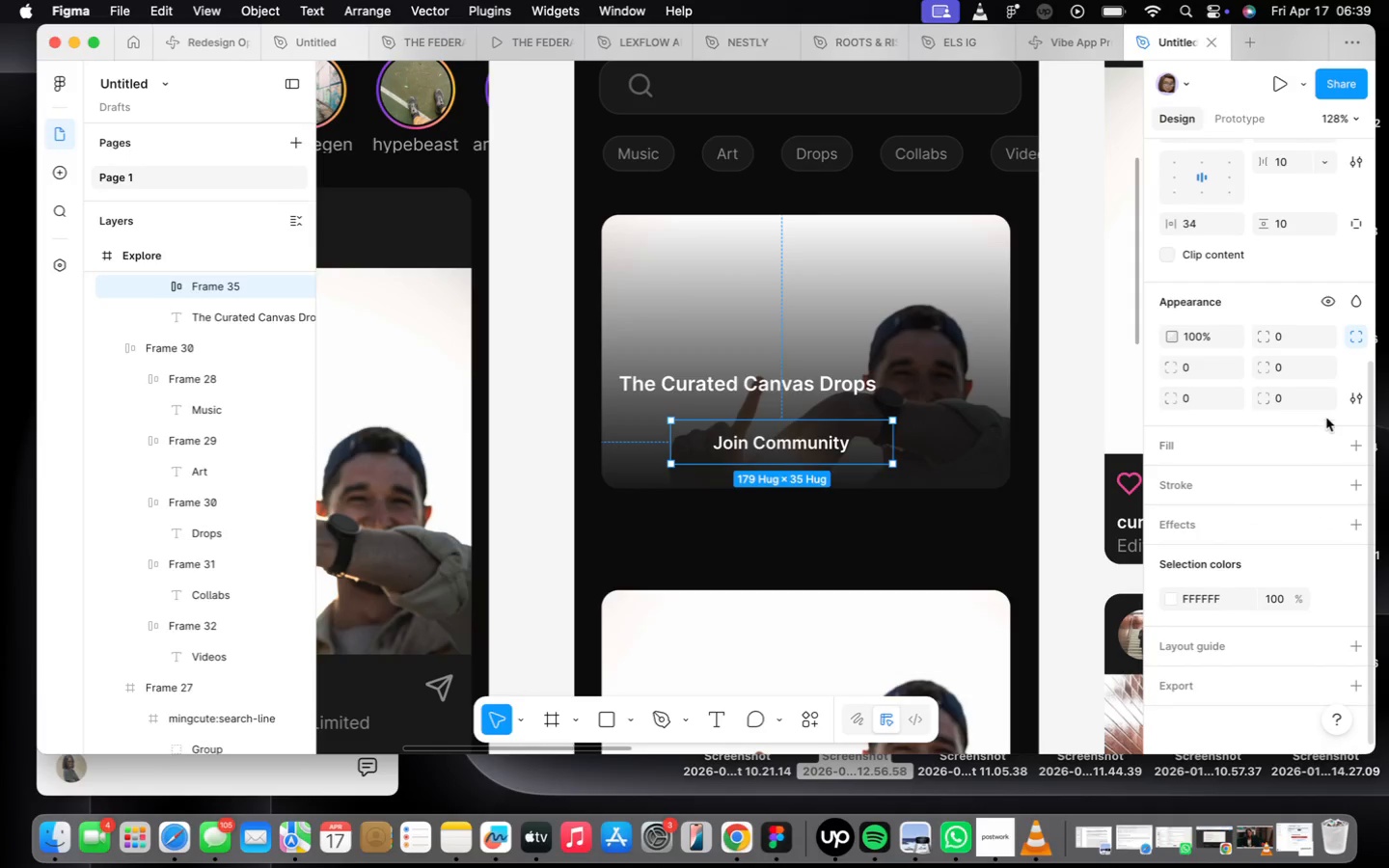 
left_click([1354, 452])
 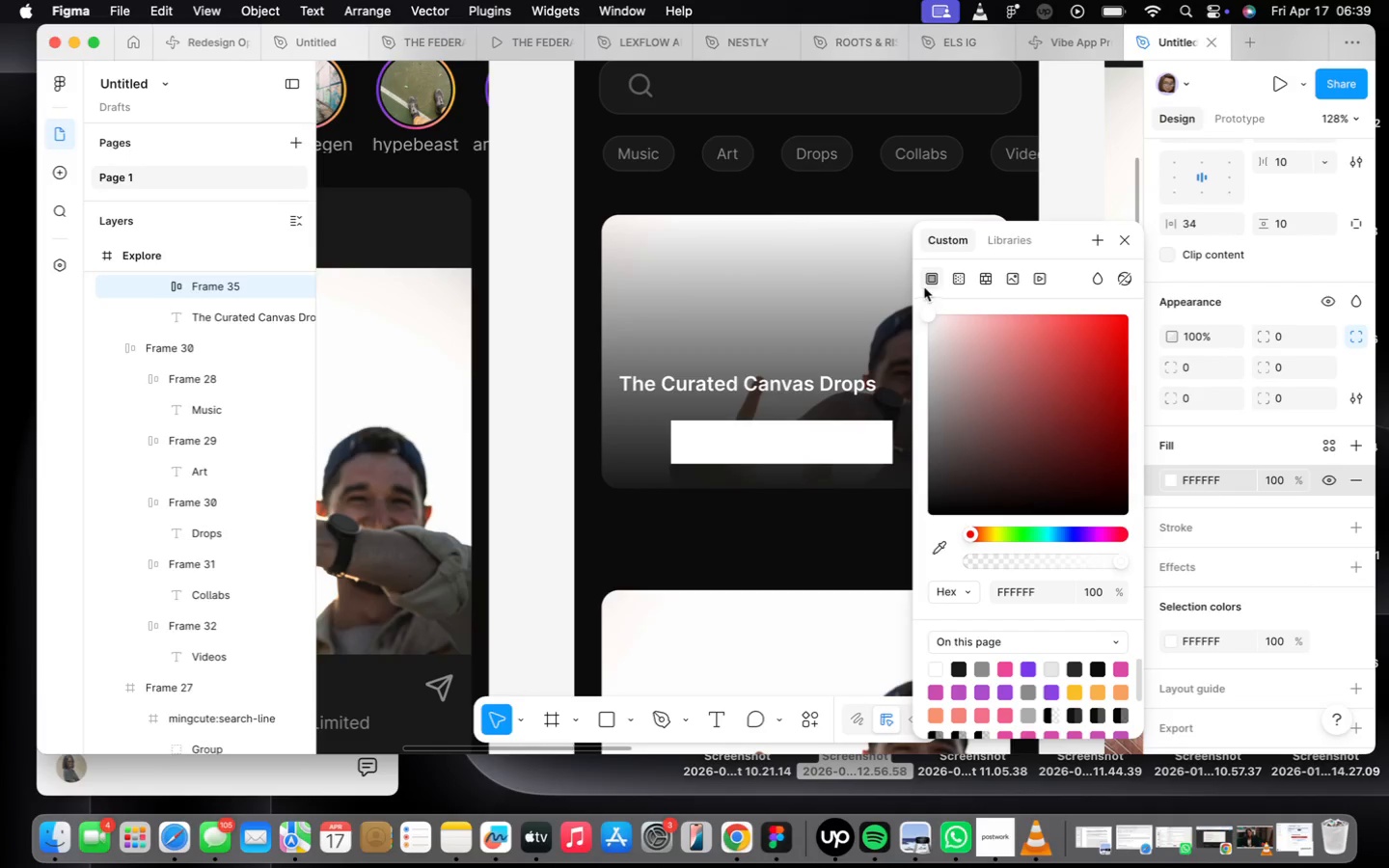 
left_click([962, 285])
 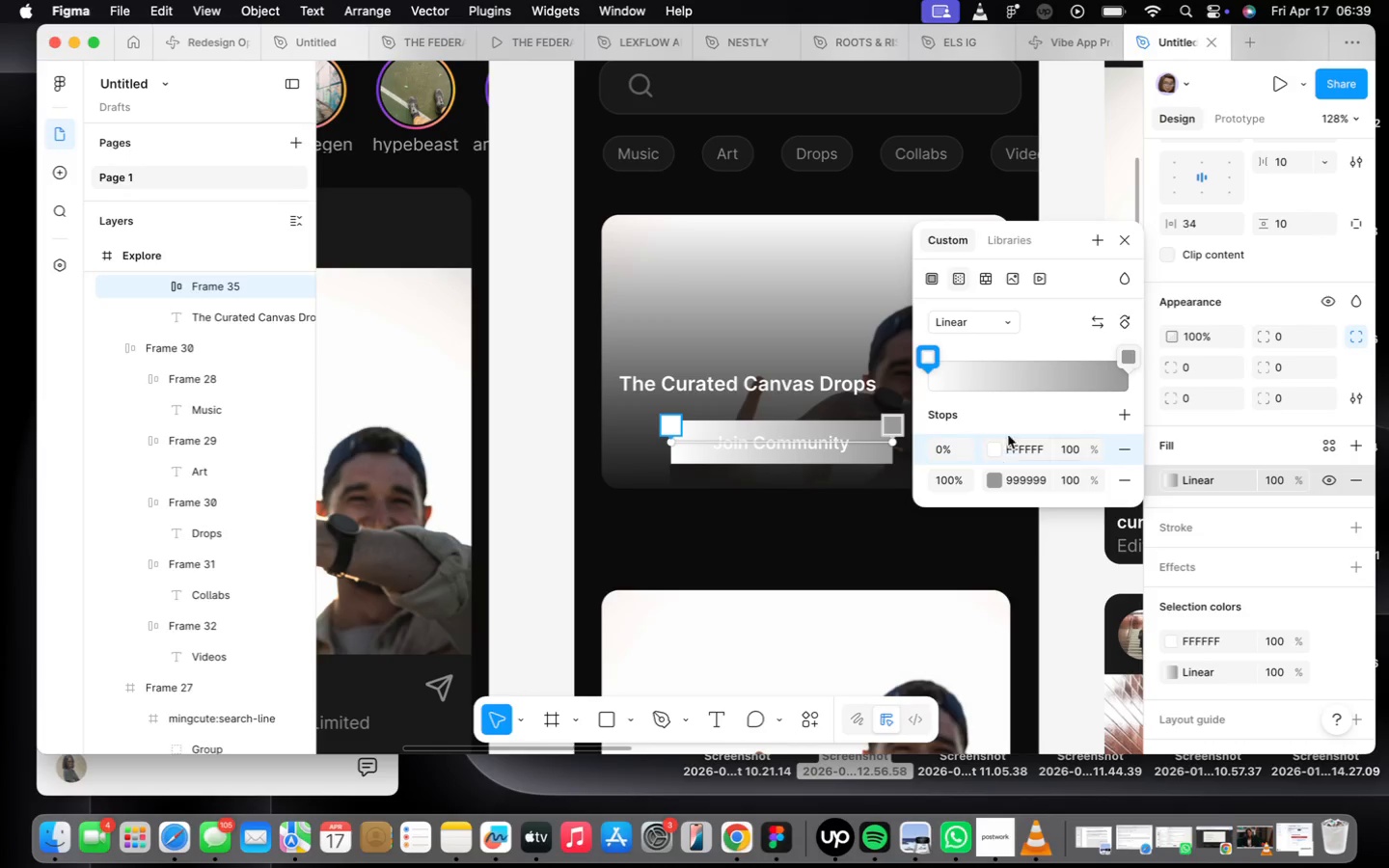 
left_click([996, 453])
 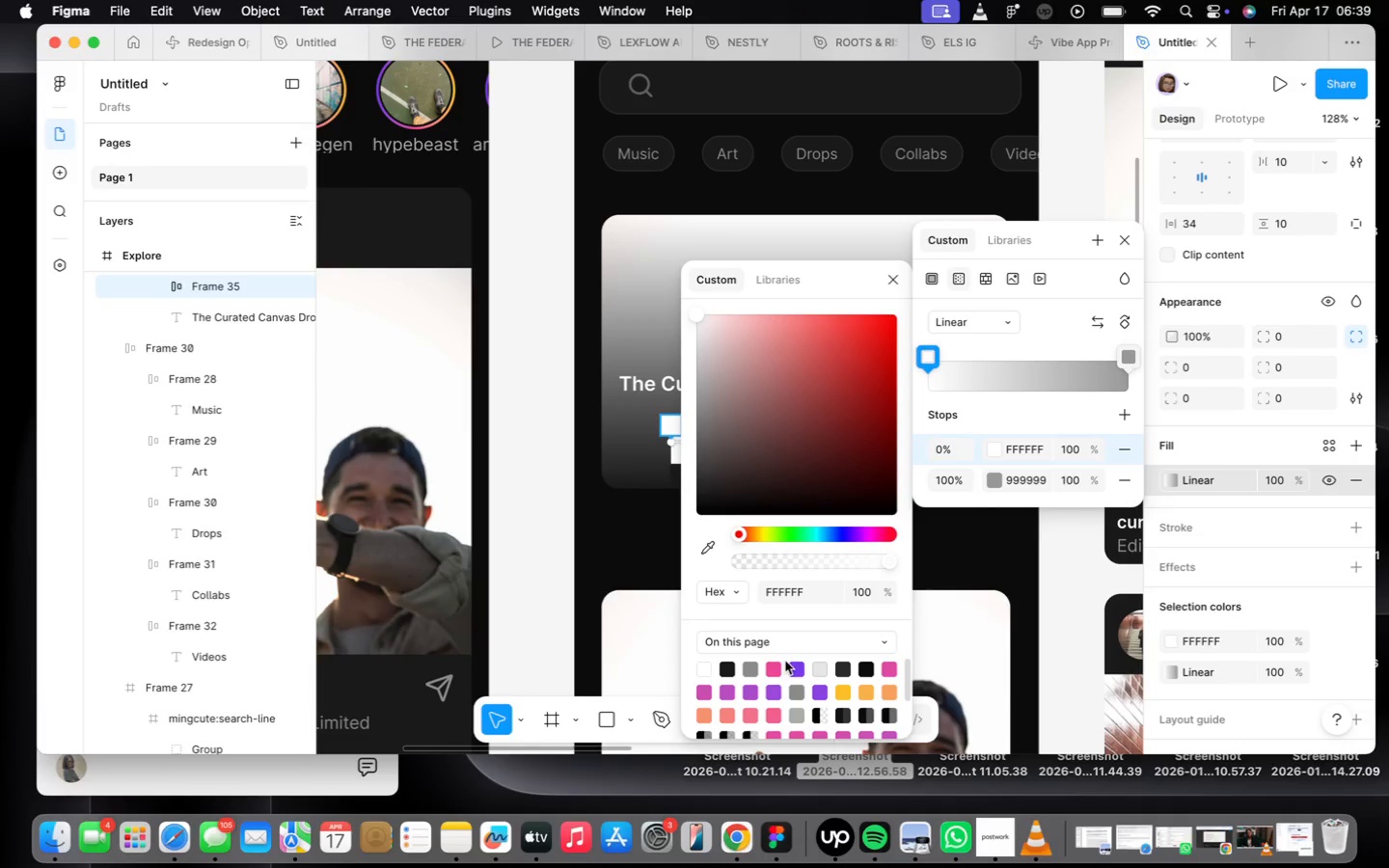 
left_click([771, 665])
 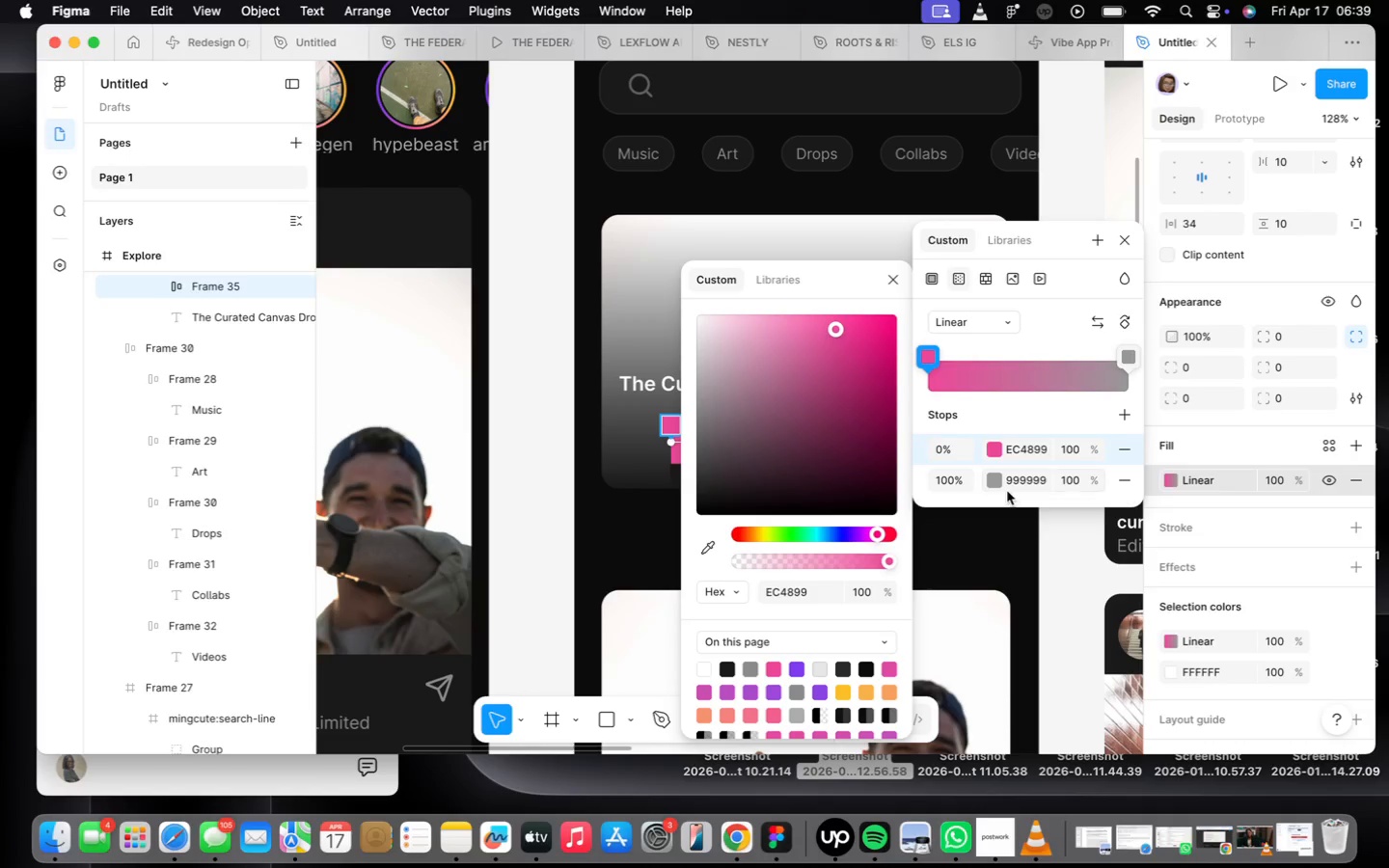 
left_click([1000, 481])
 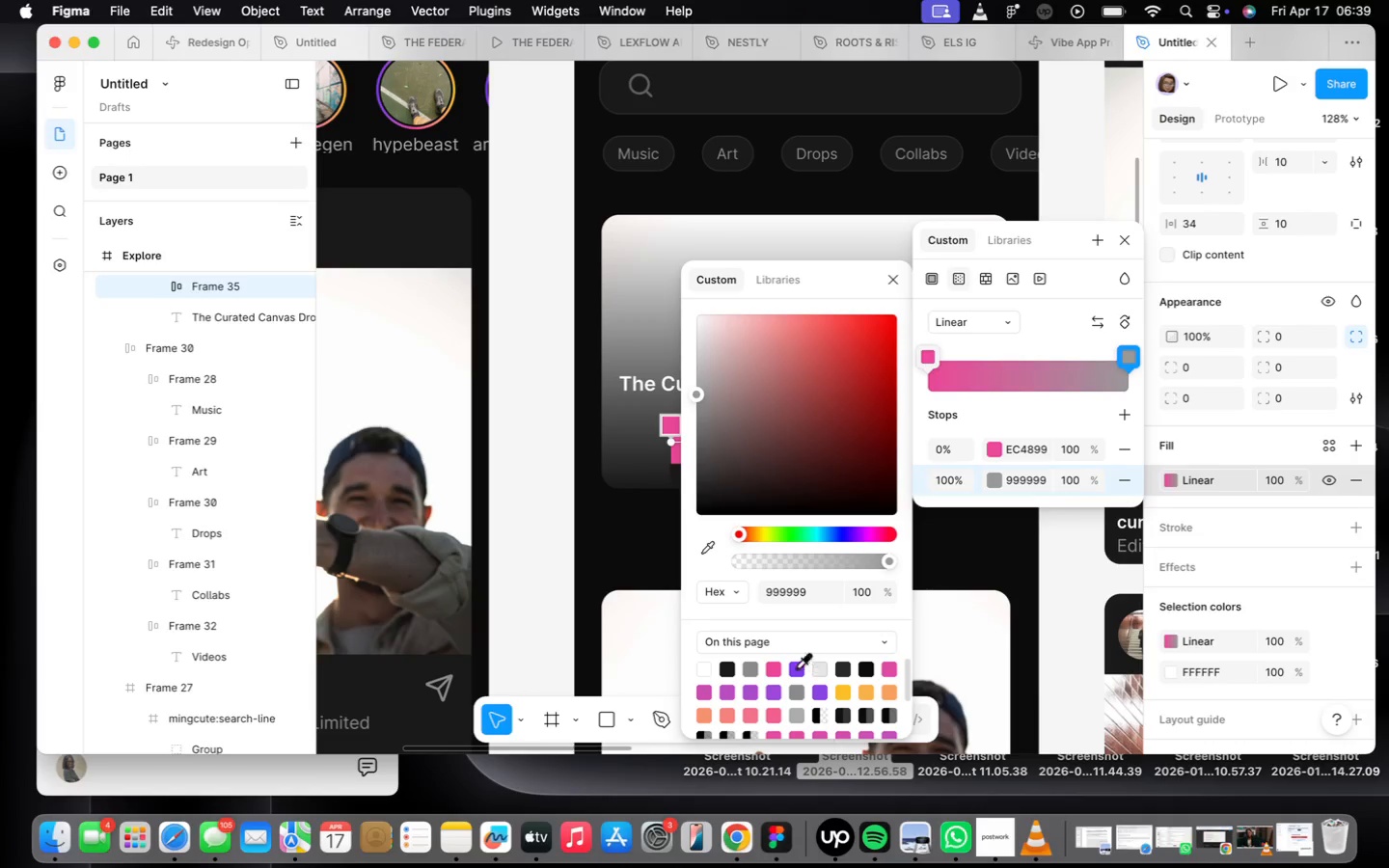 
left_click([789, 669])
 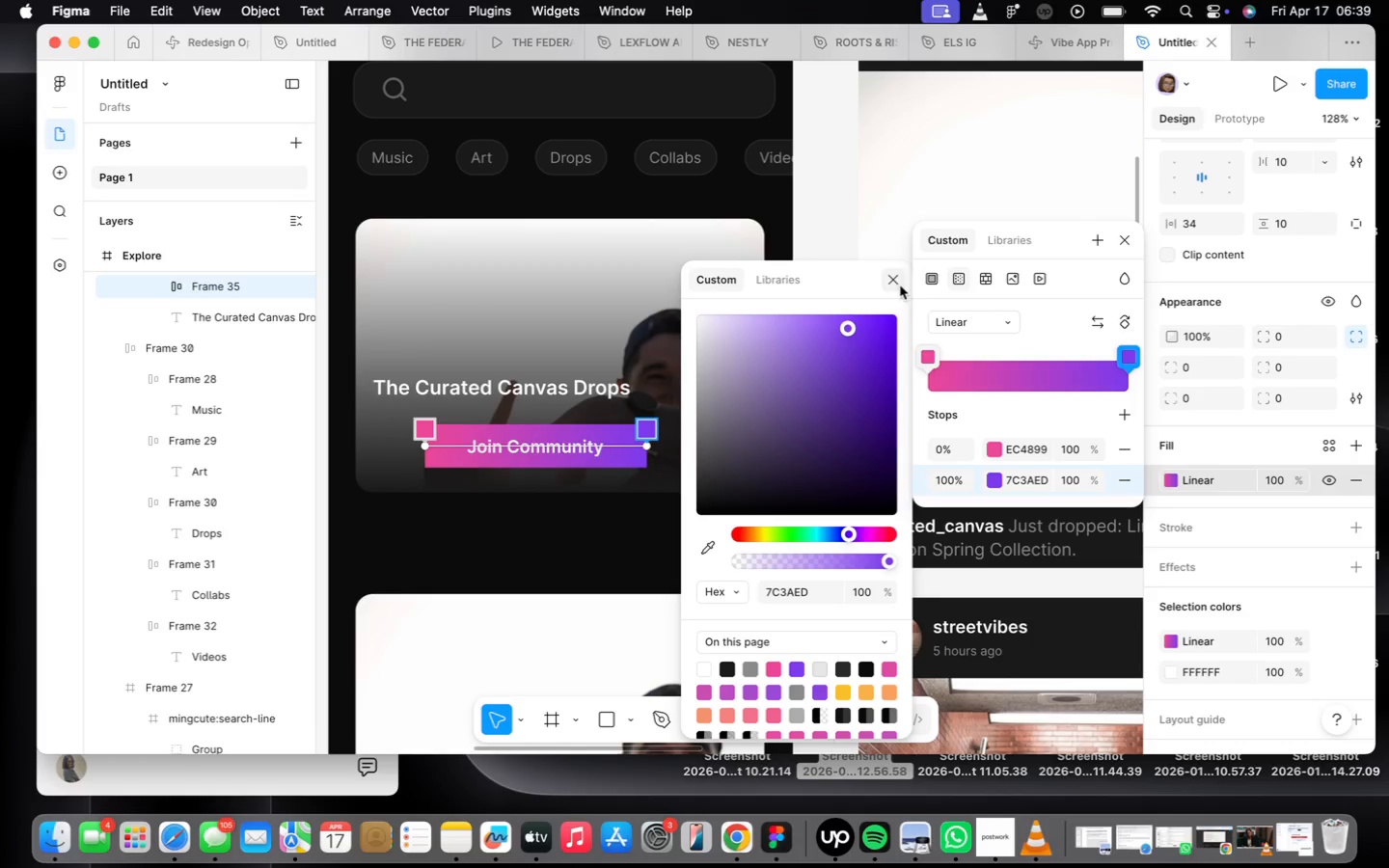 
left_click([888, 282])
 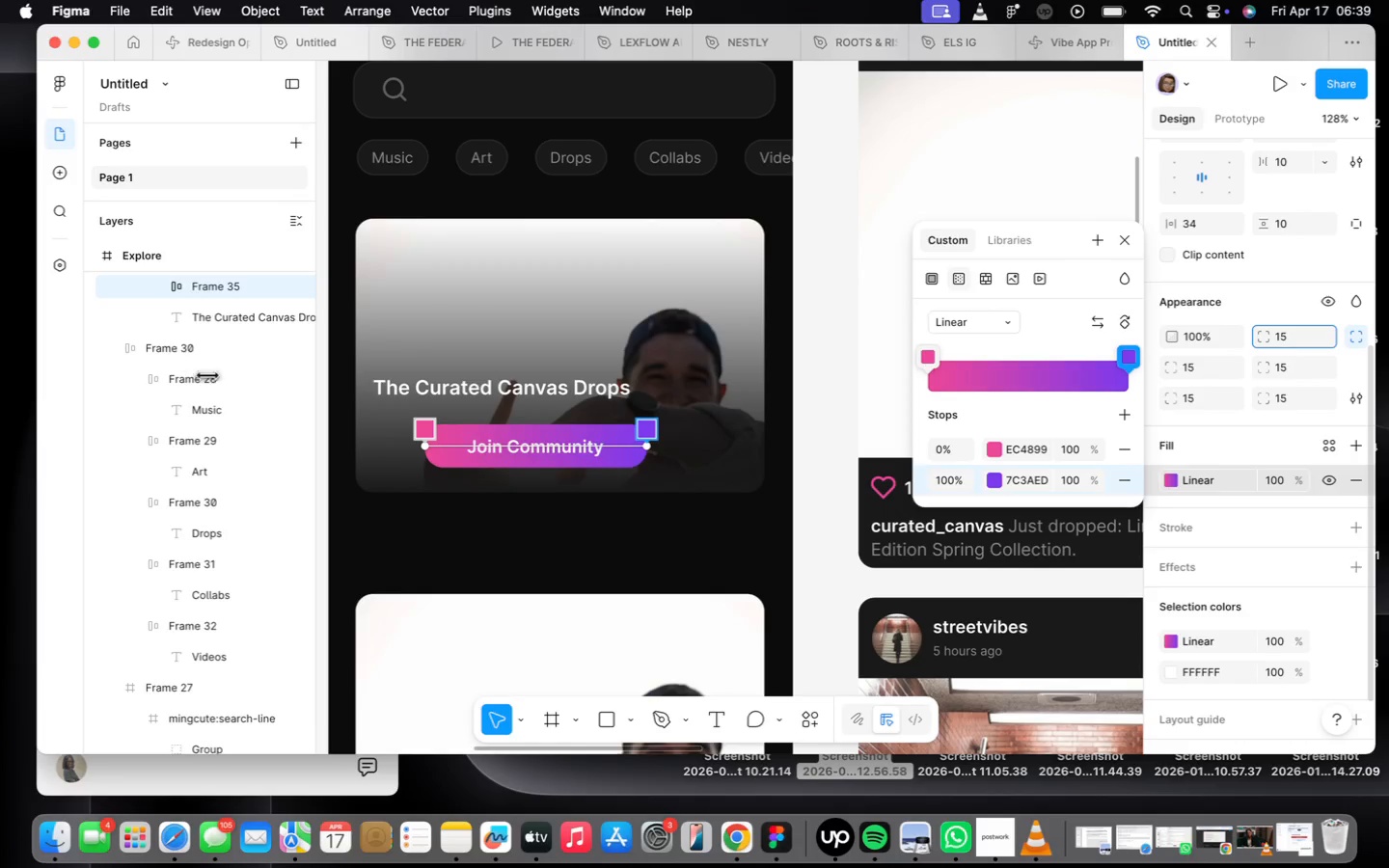 
wait(8.2)
 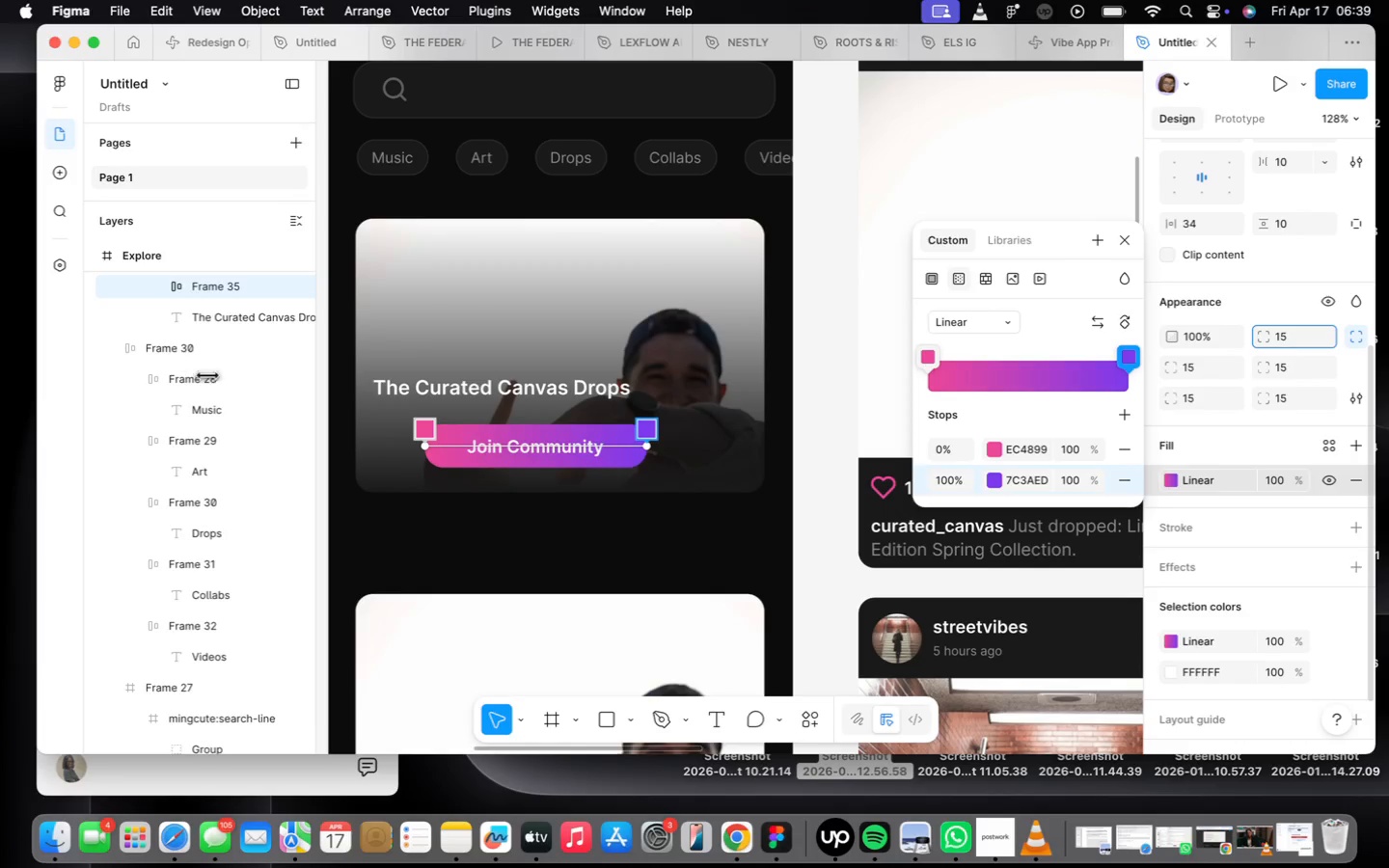 
left_click_drag(start_coordinate=[673, 465], to_coordinate=[689, 475])
 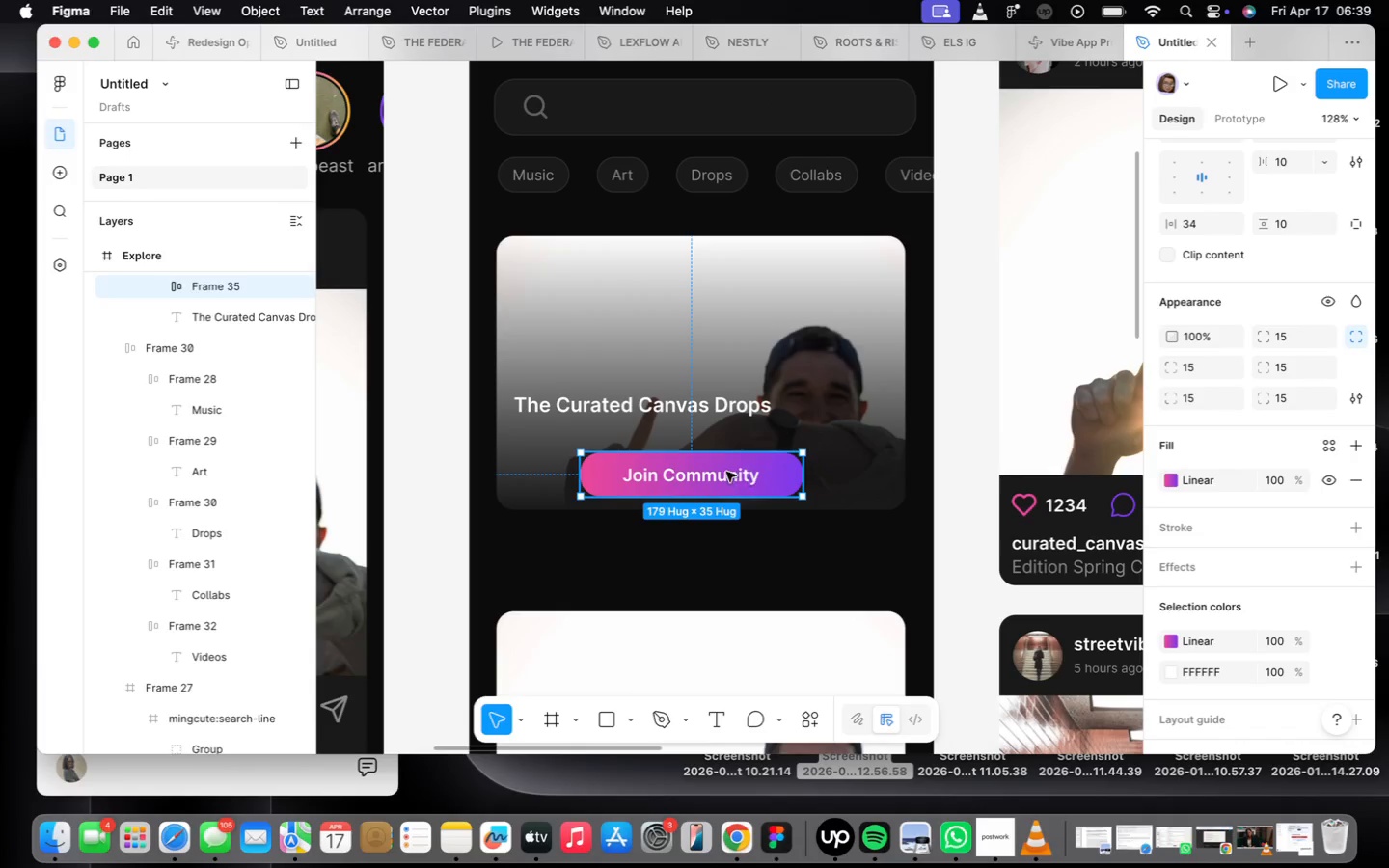 
left_click([721, 470])
 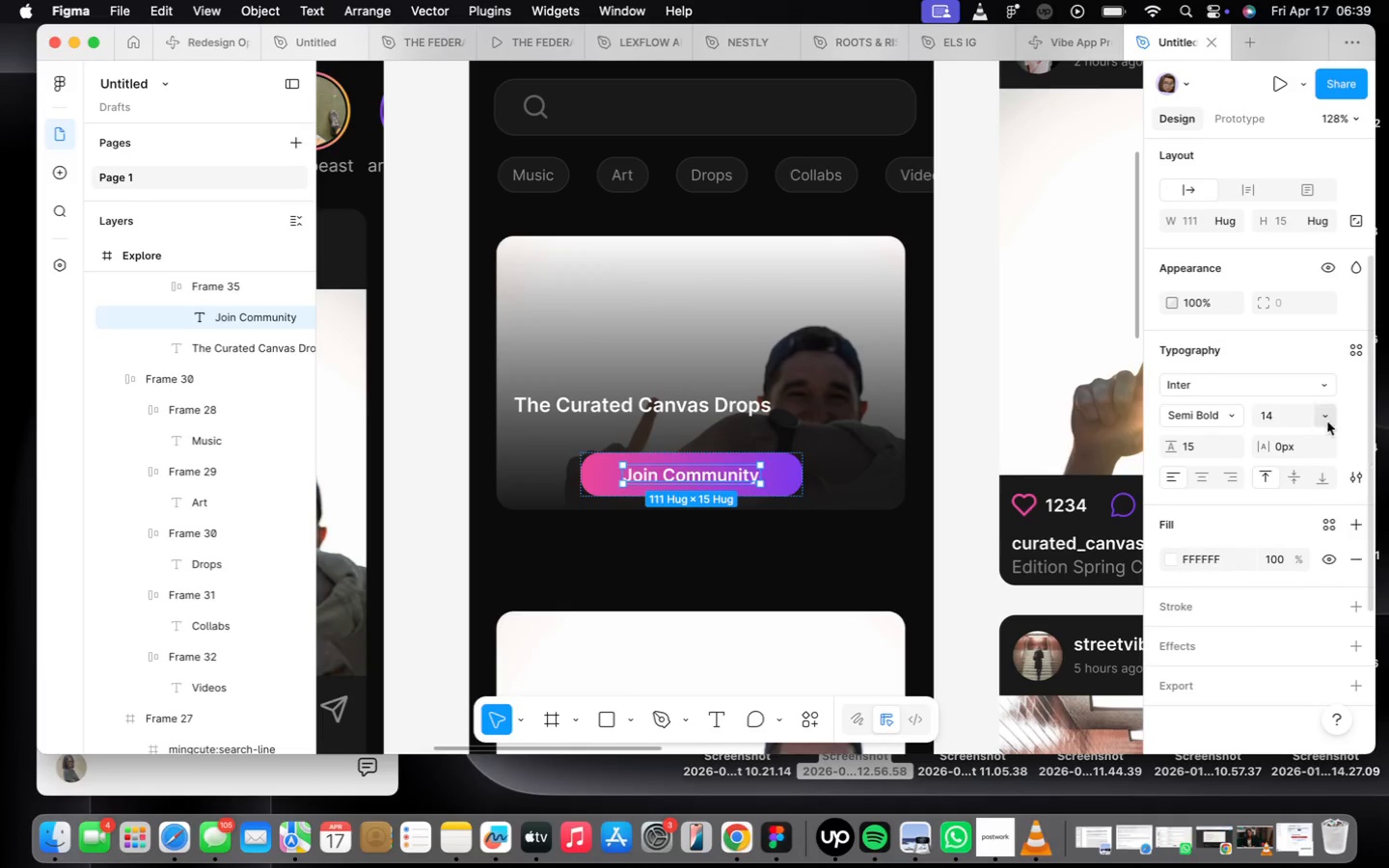 
left_click([1322, 414])
 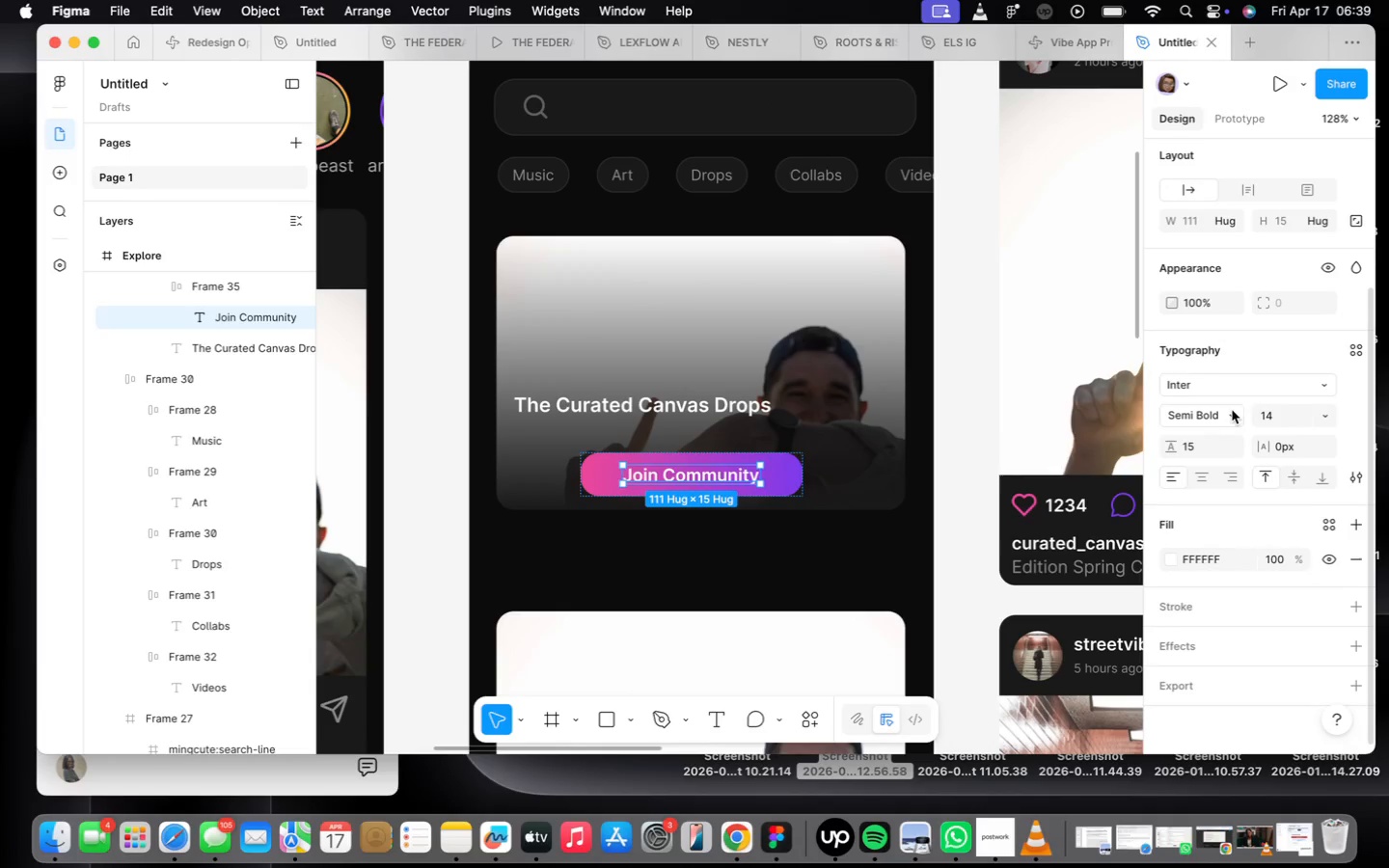 
left_click([1227, 415])
 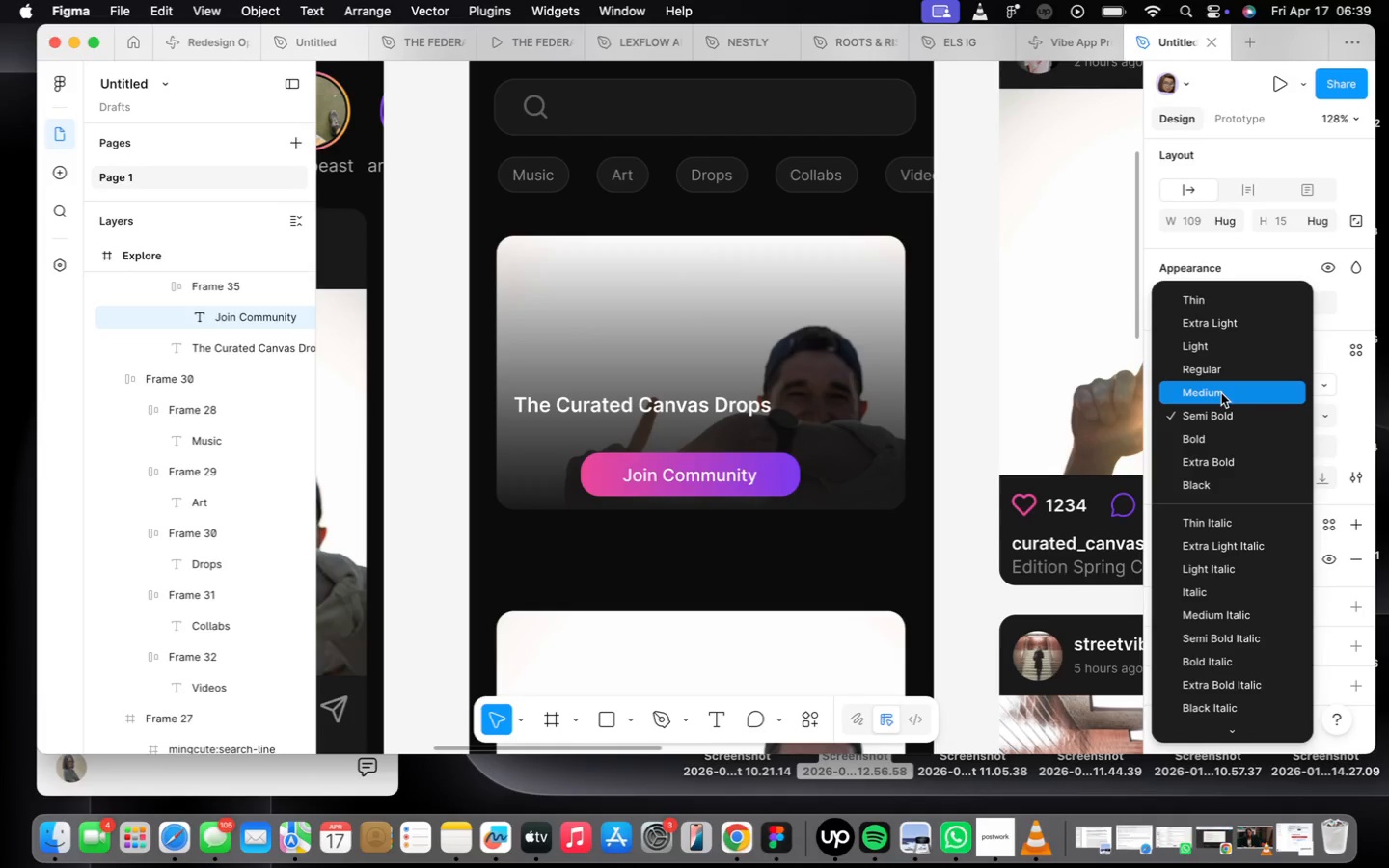 
left_click([1221, 393])
 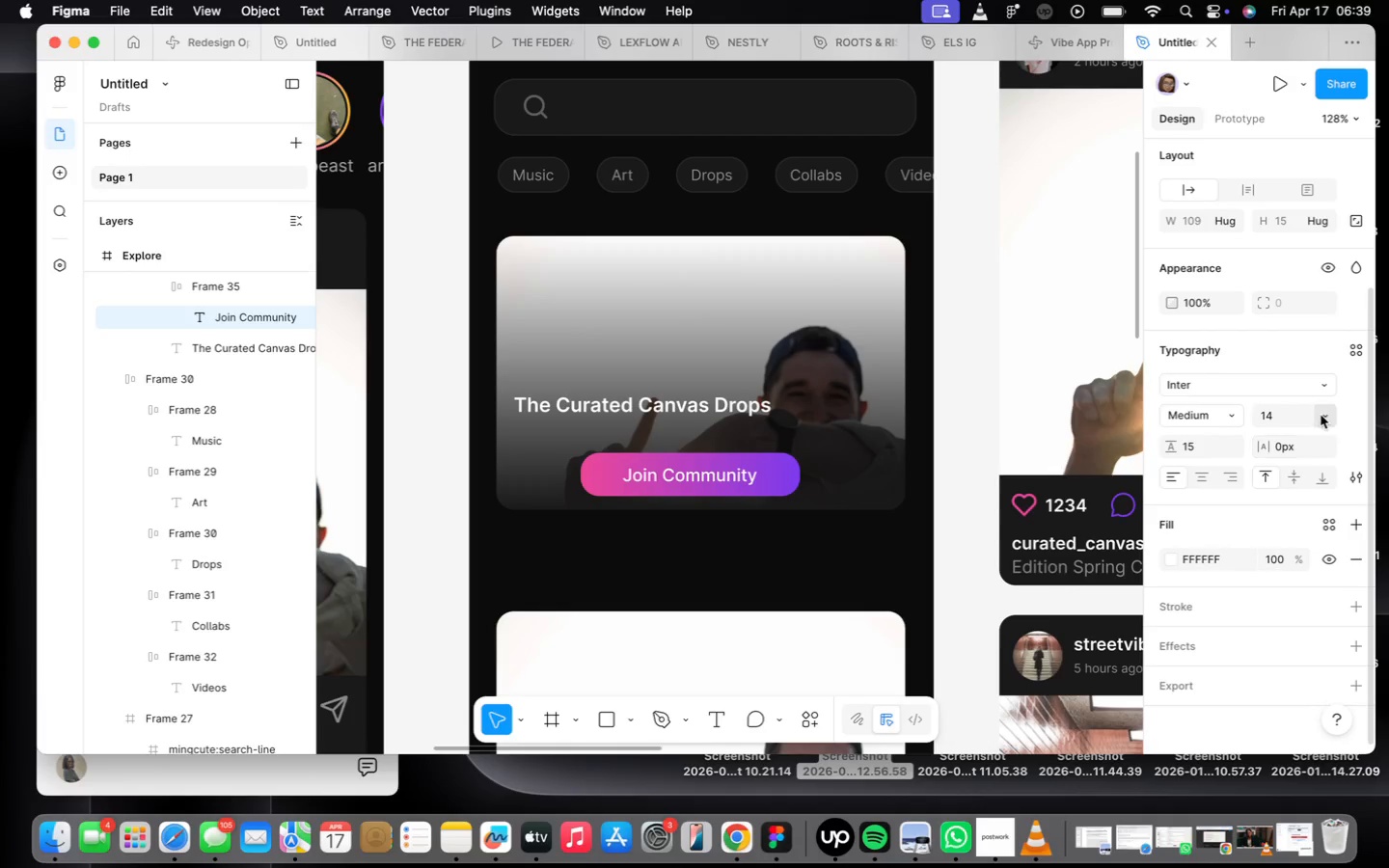 
left_click([1334, 413])
 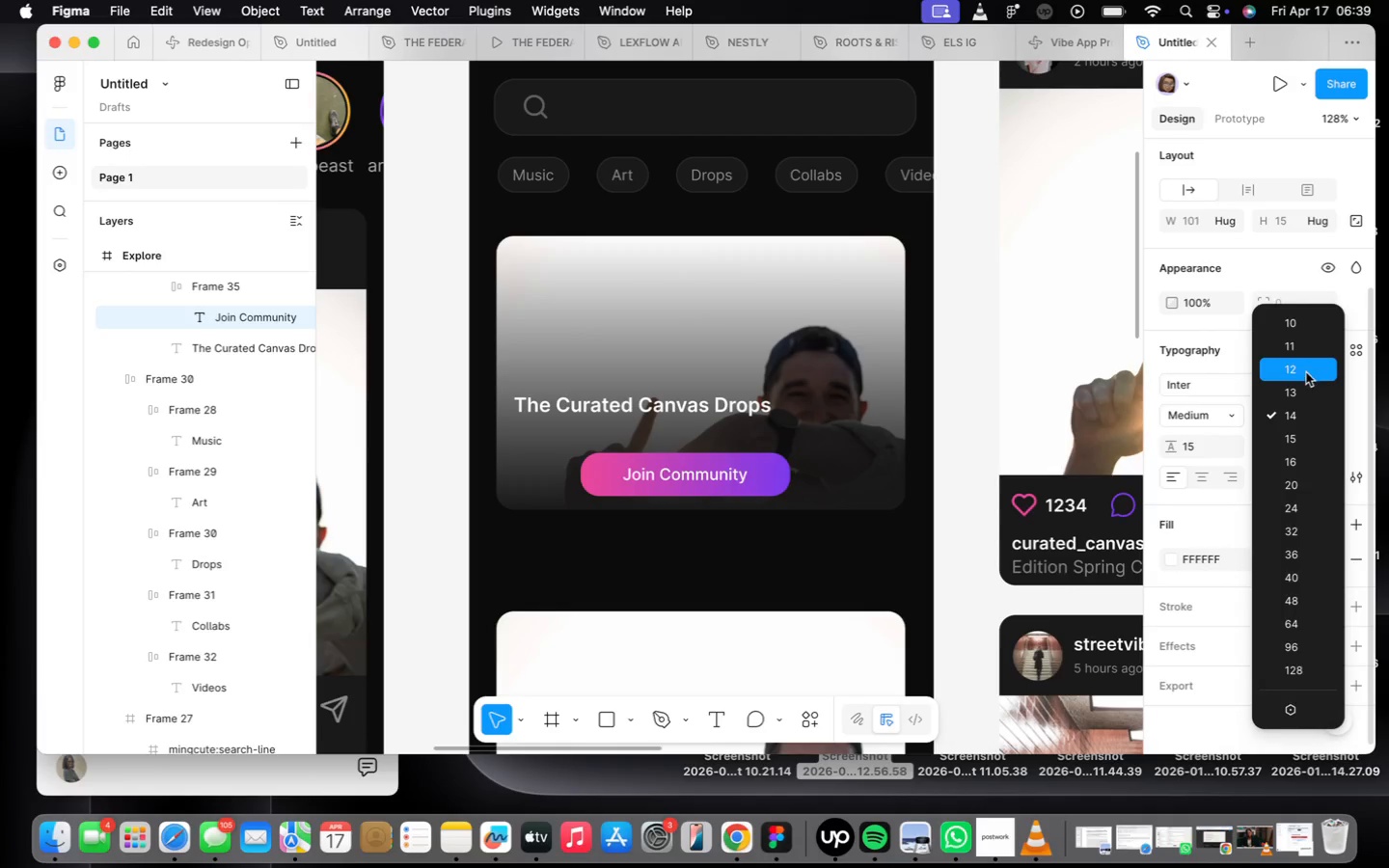 
left_click([1306, 371])
 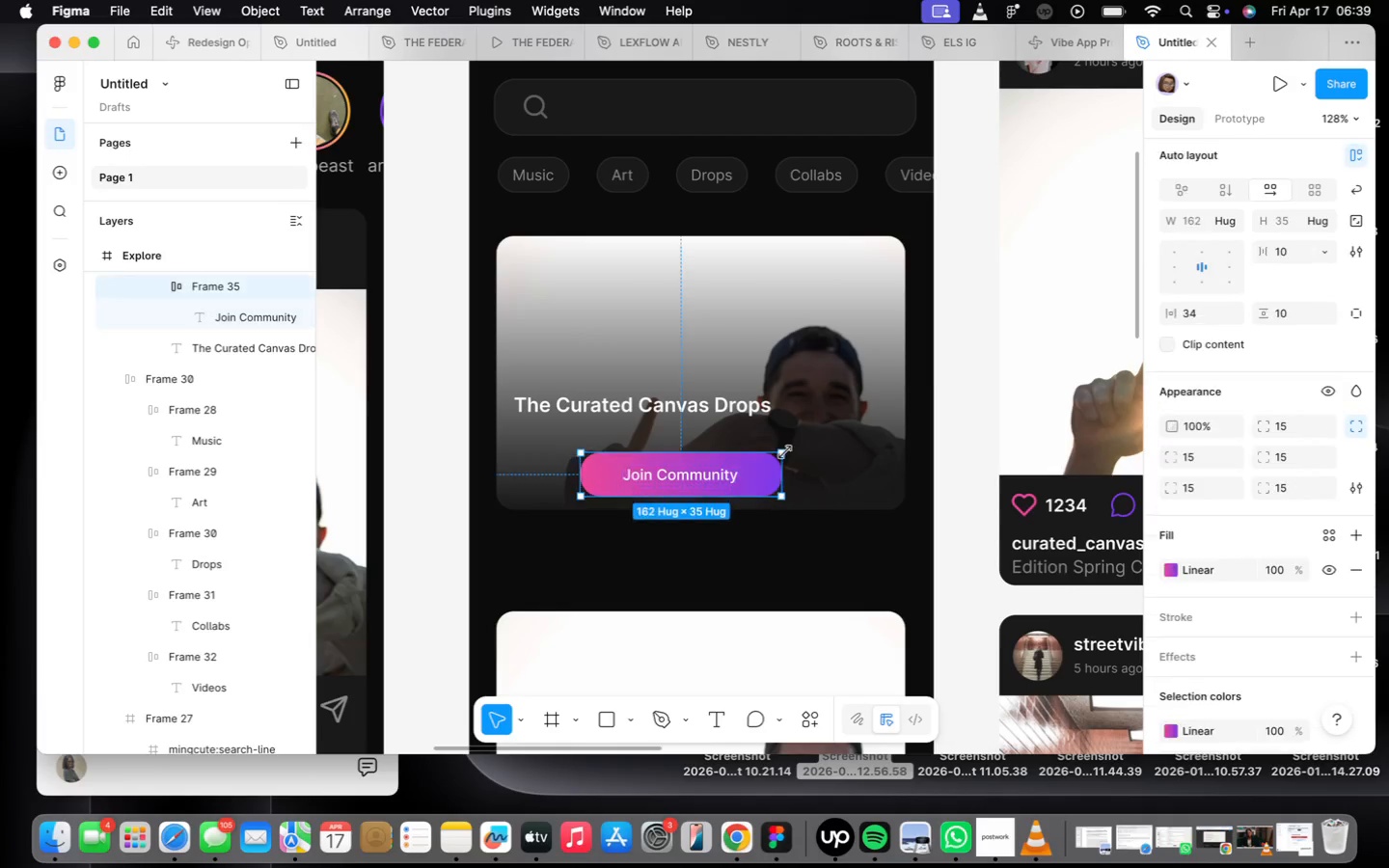 
scroll: coordinate [1258, 339], scroll_direction: up, amount: 24.0
 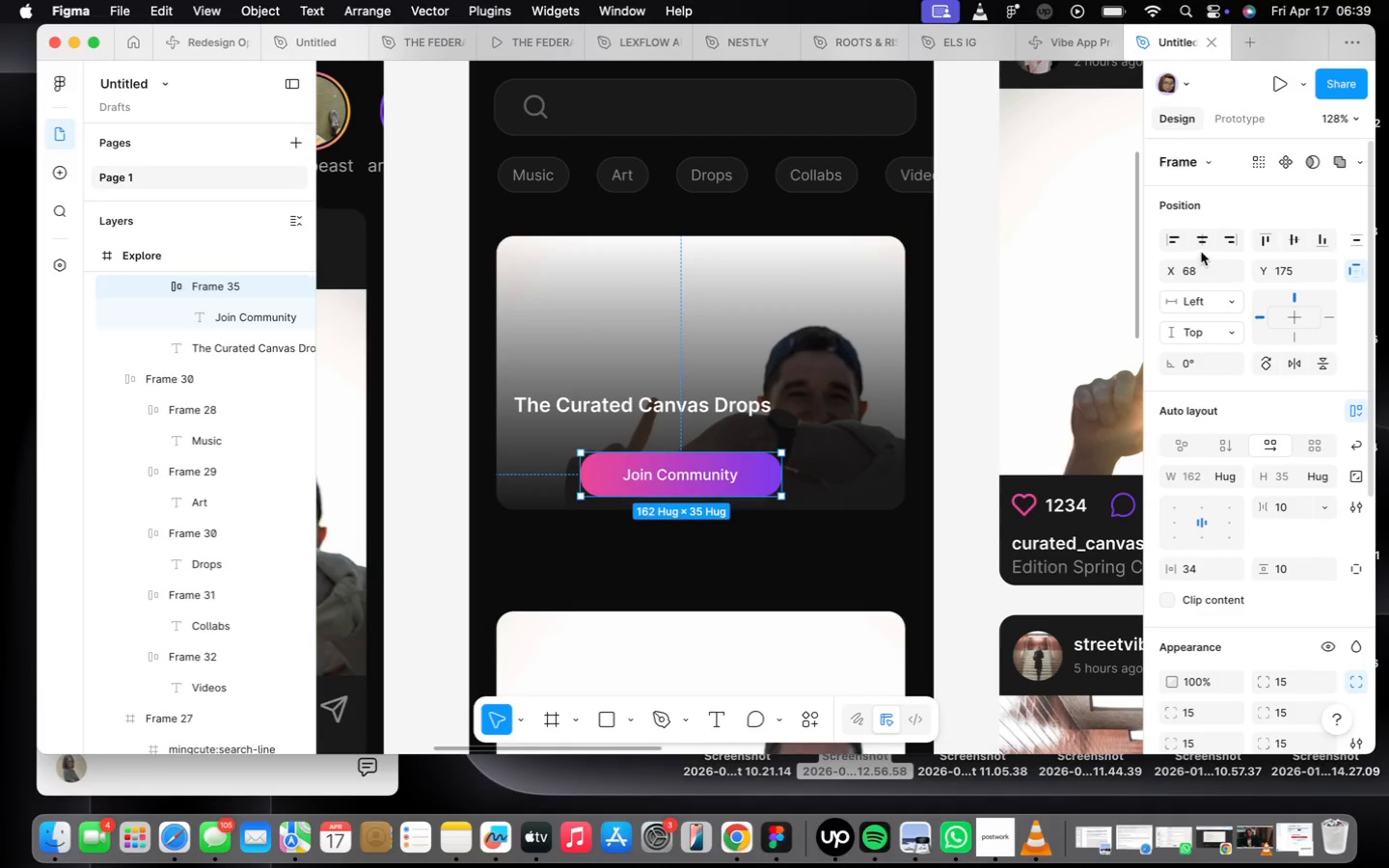 
left_click([1202, 244])
 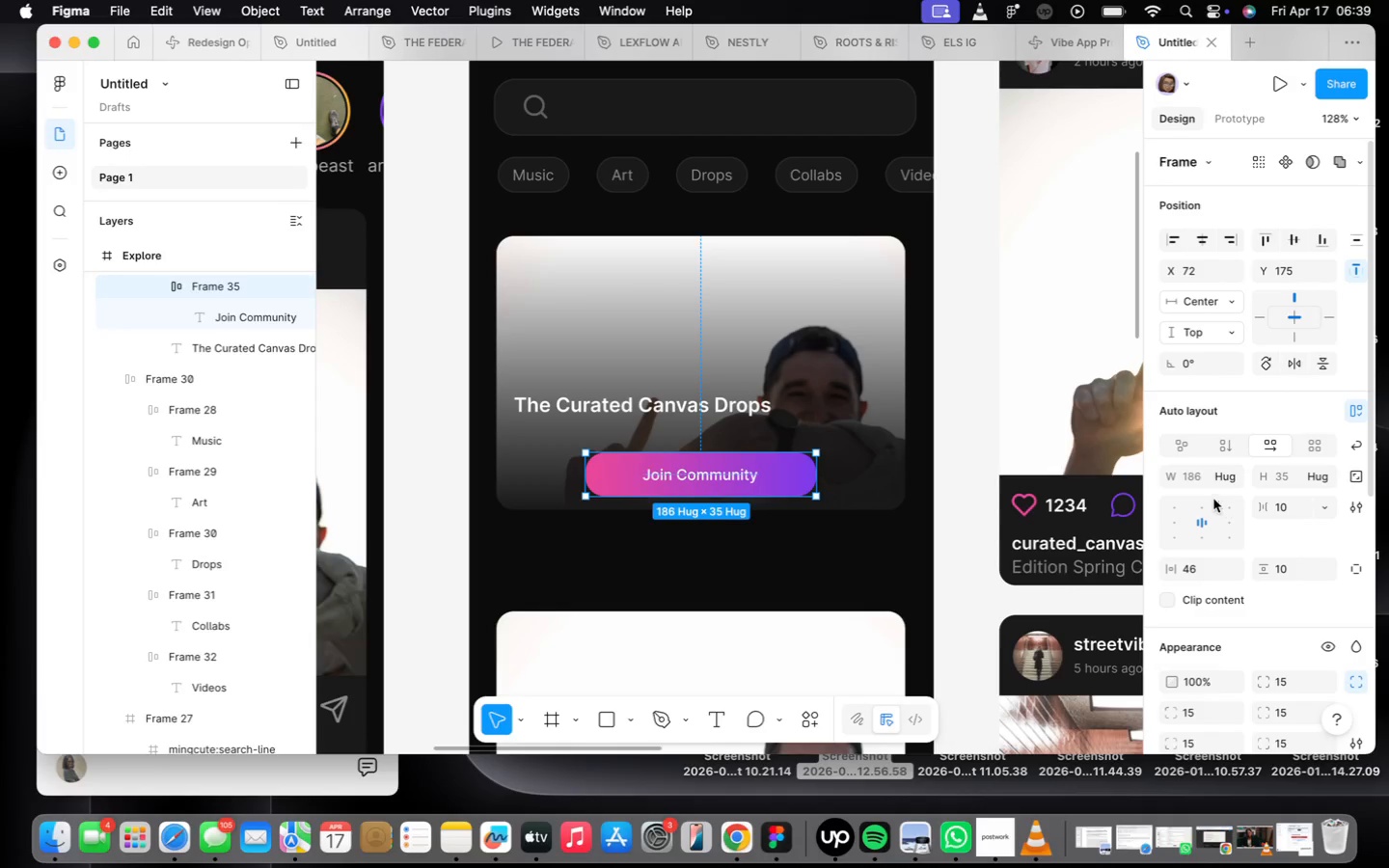 
wait(19.46)
 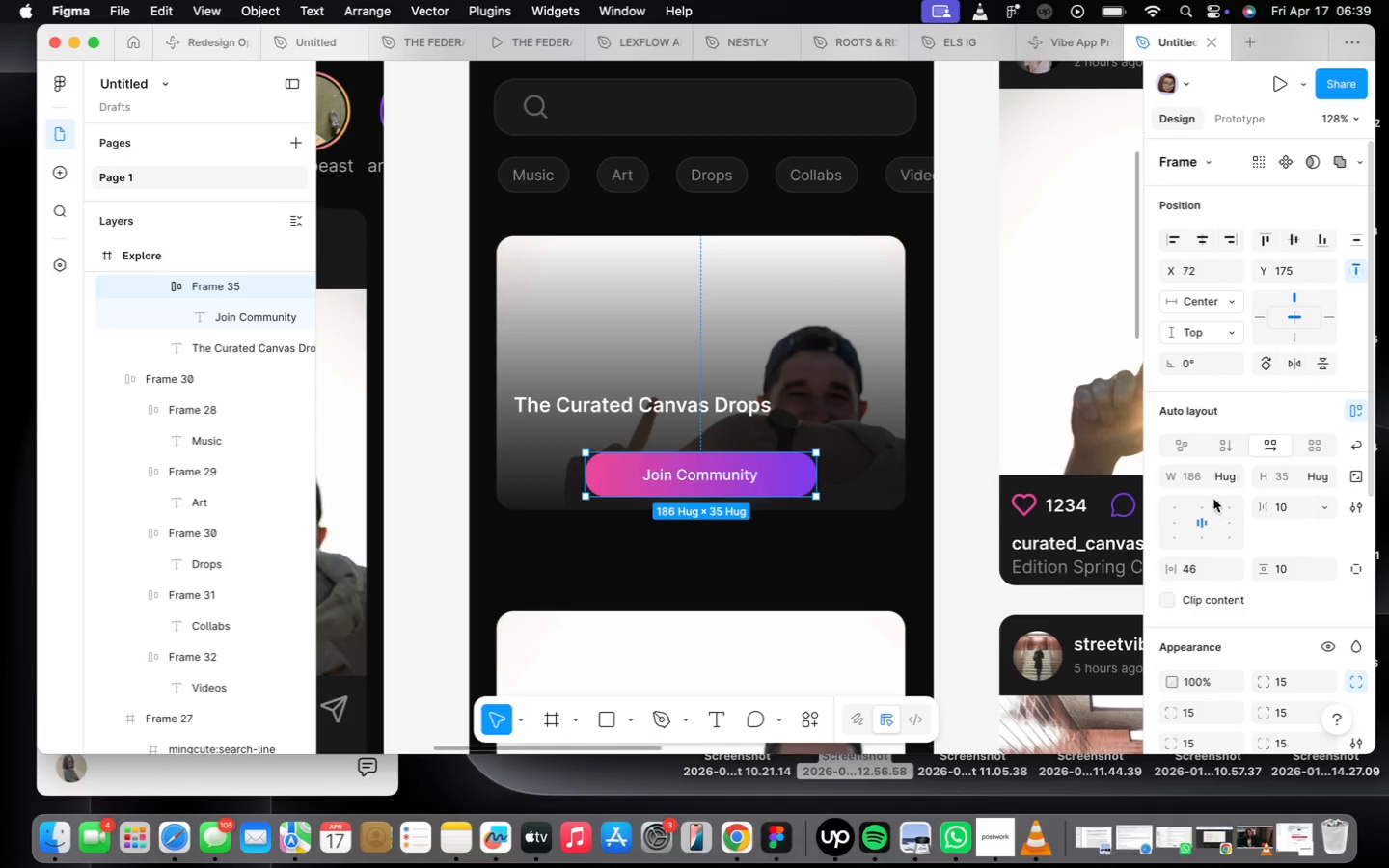 
left_click([773, 556])
 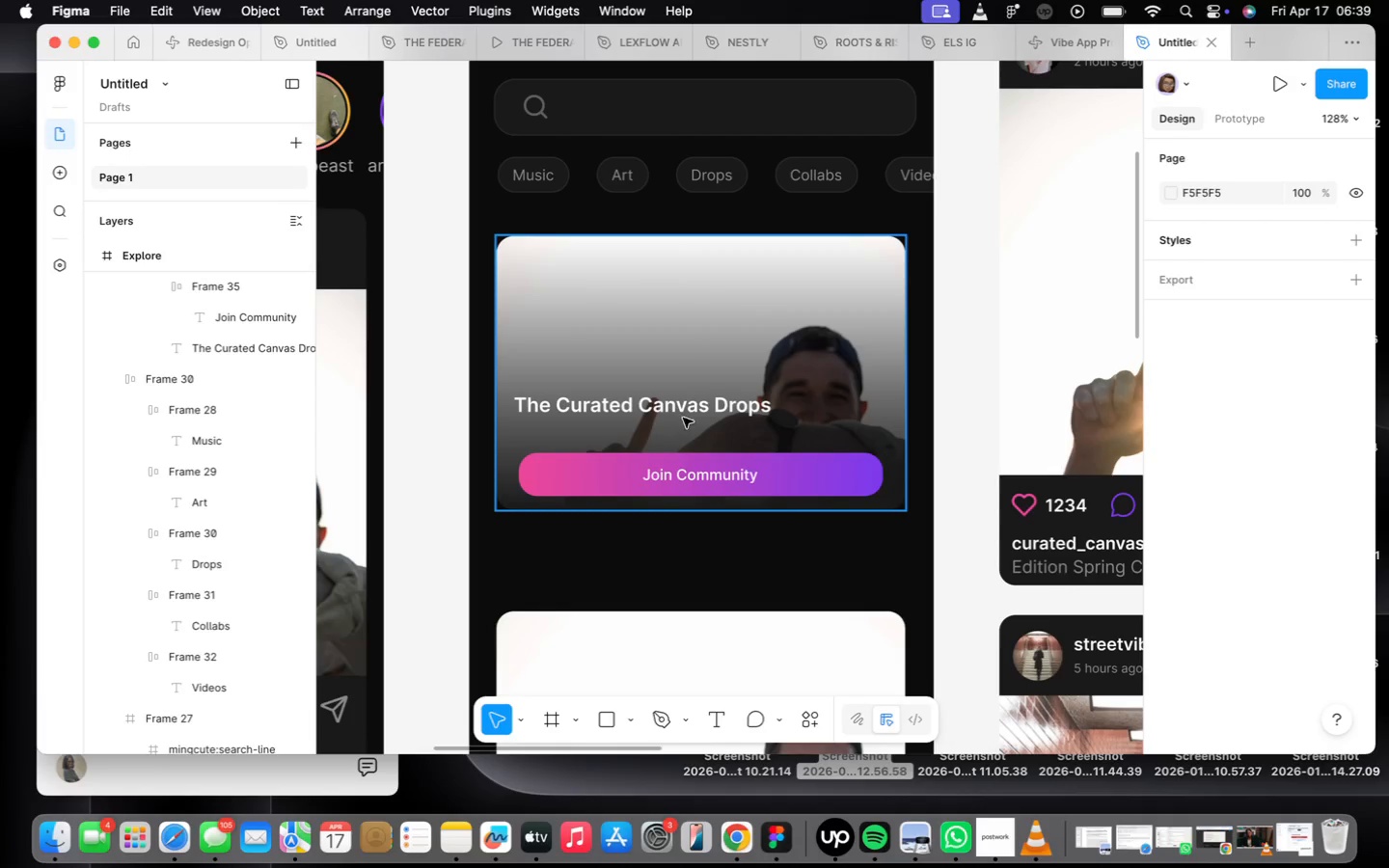 
scroll: coordinate [615, 414], scroll_direction: up, amount: 2.0
 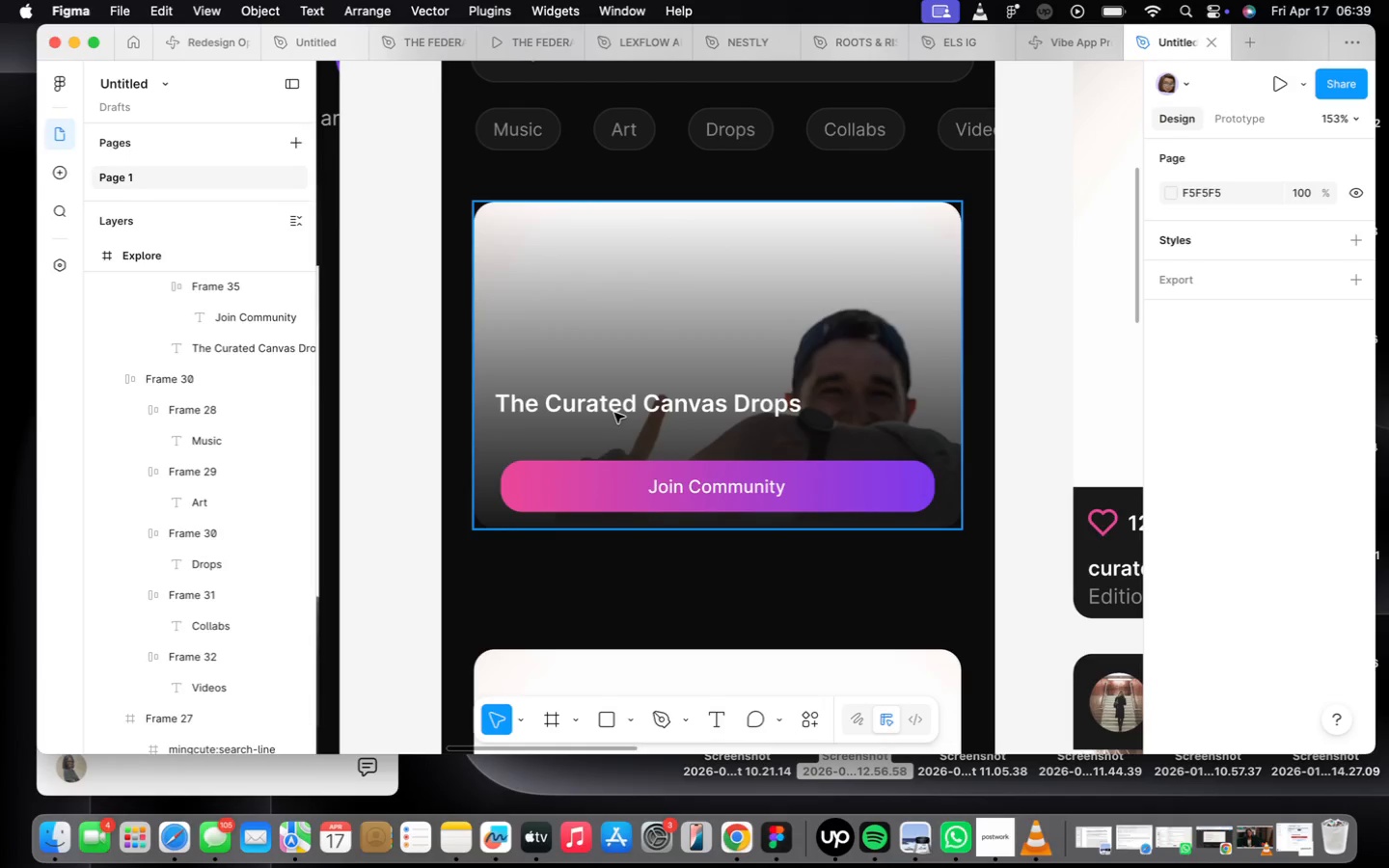 
double_click([614, 413])
 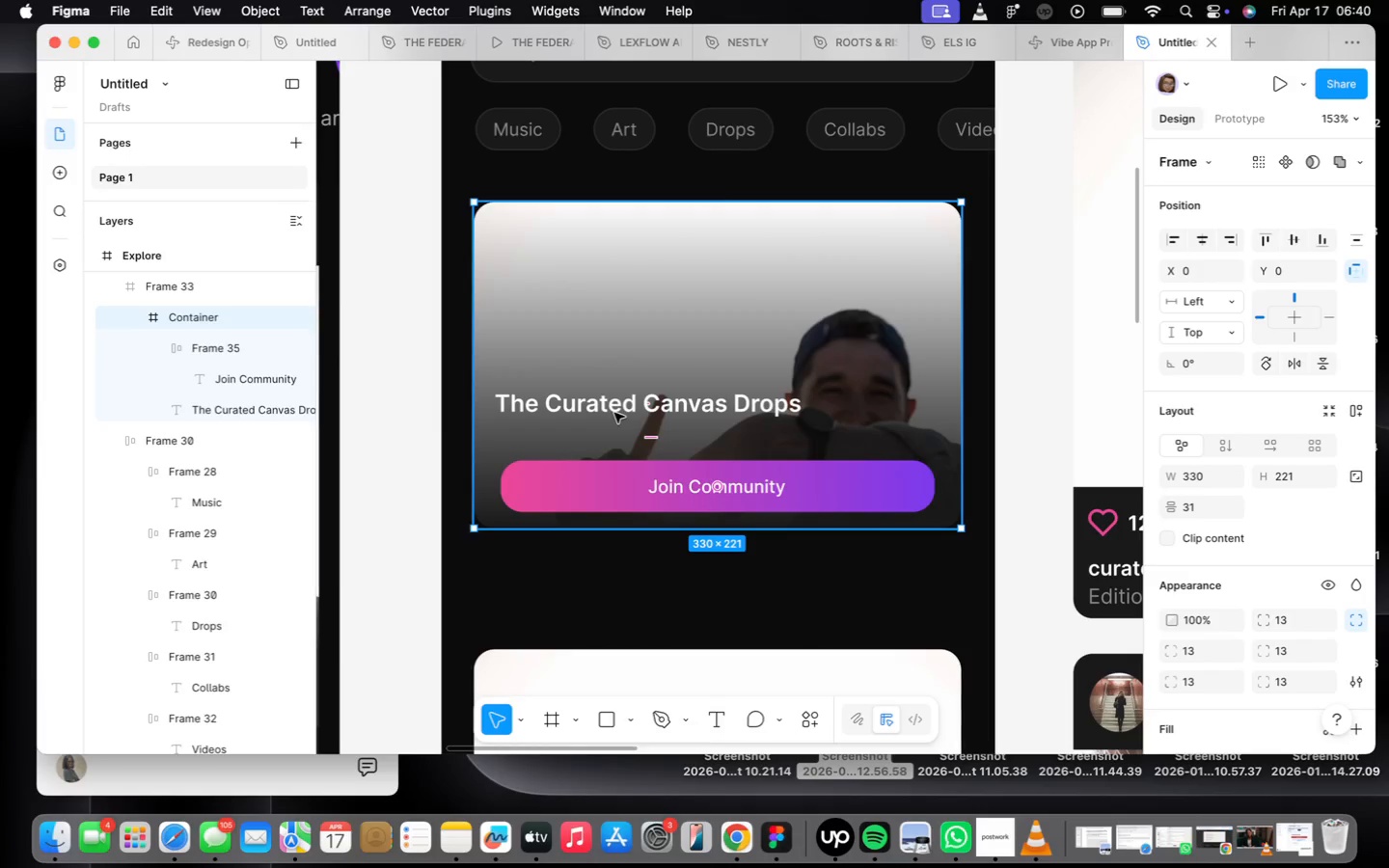 
double_click([615, 413])
 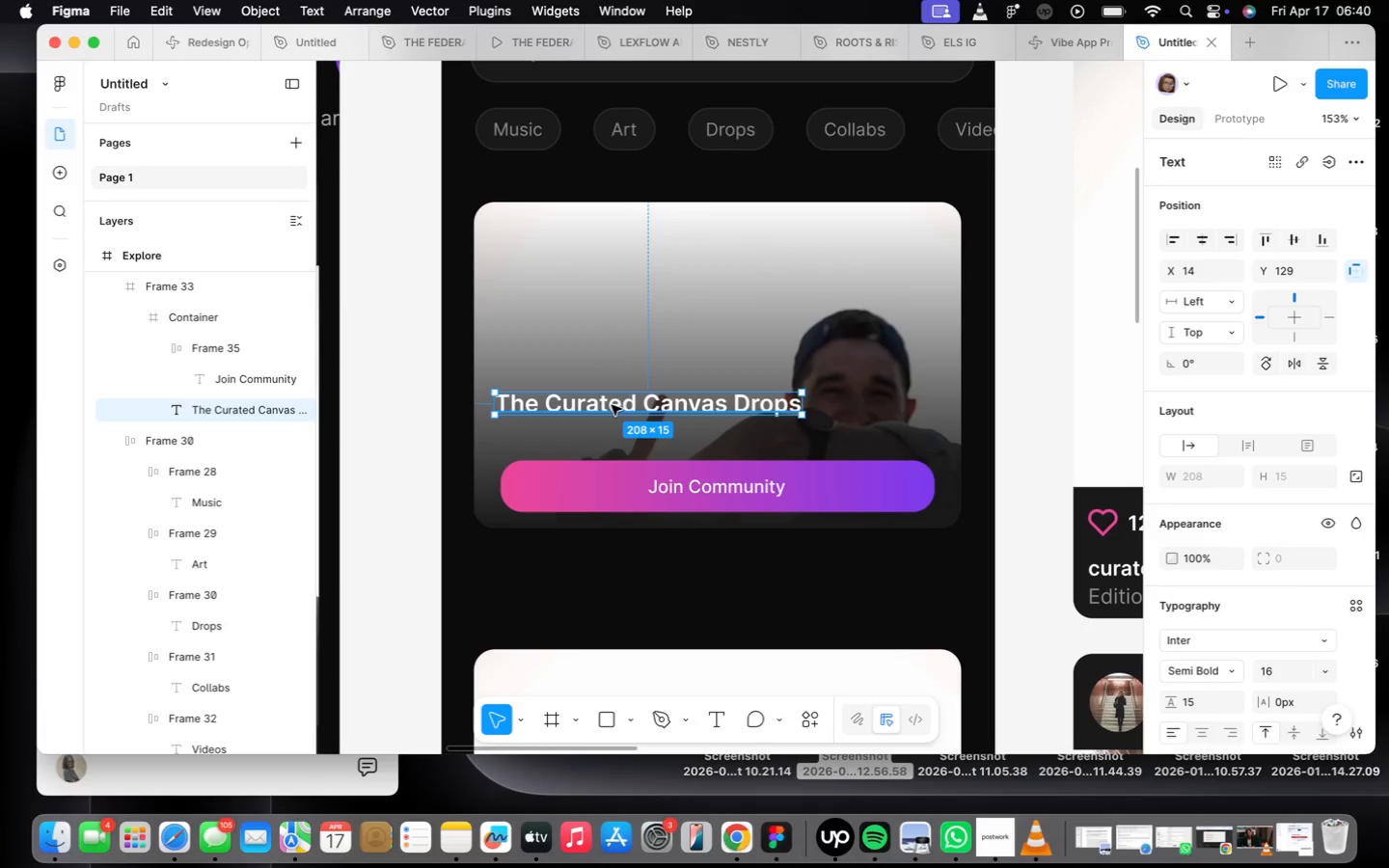 
left_click_drag(start_coordinate=[612, 405], to_coordinate=[611, 395])
 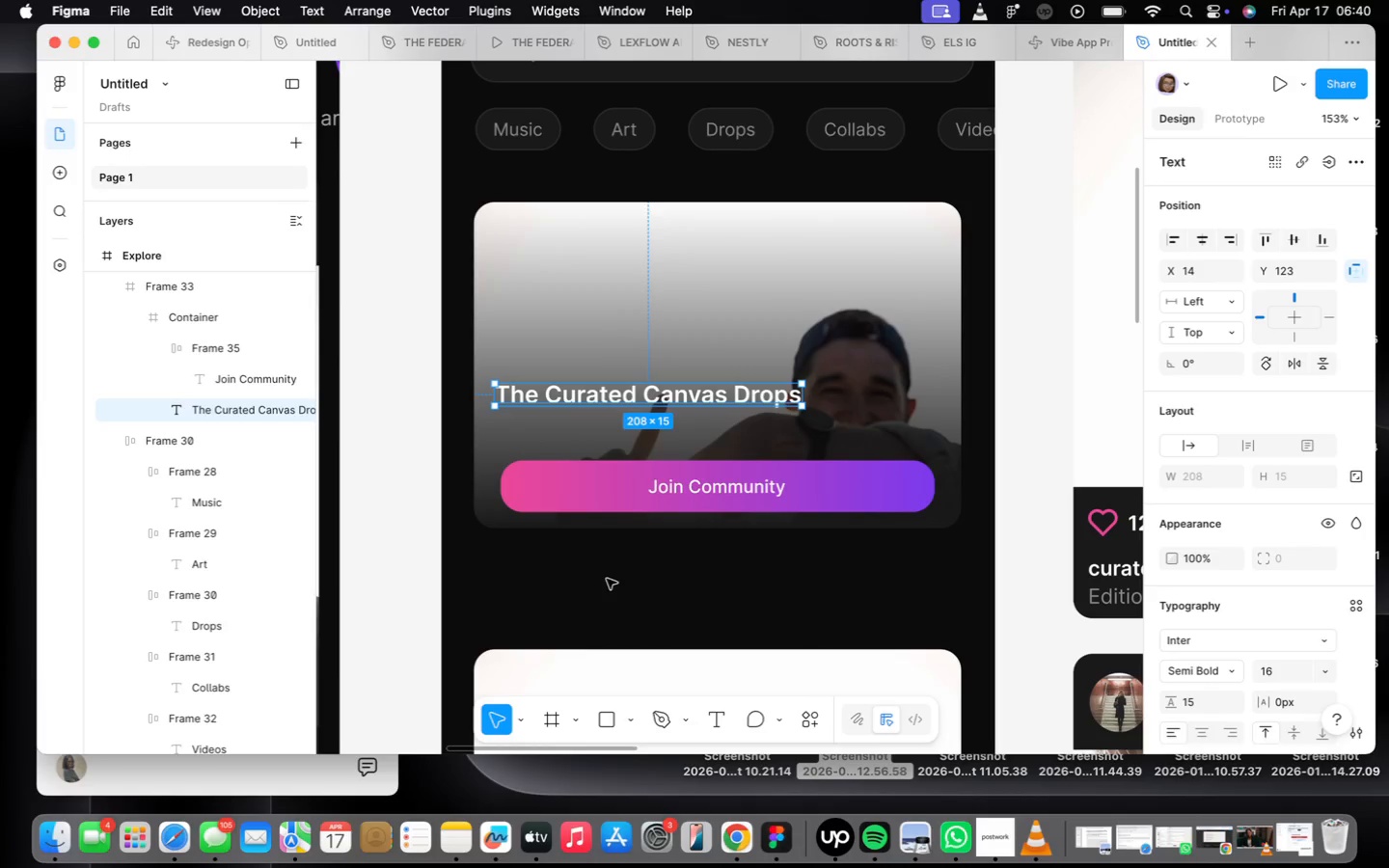 
hold_key(key=T, duration=0.3)
 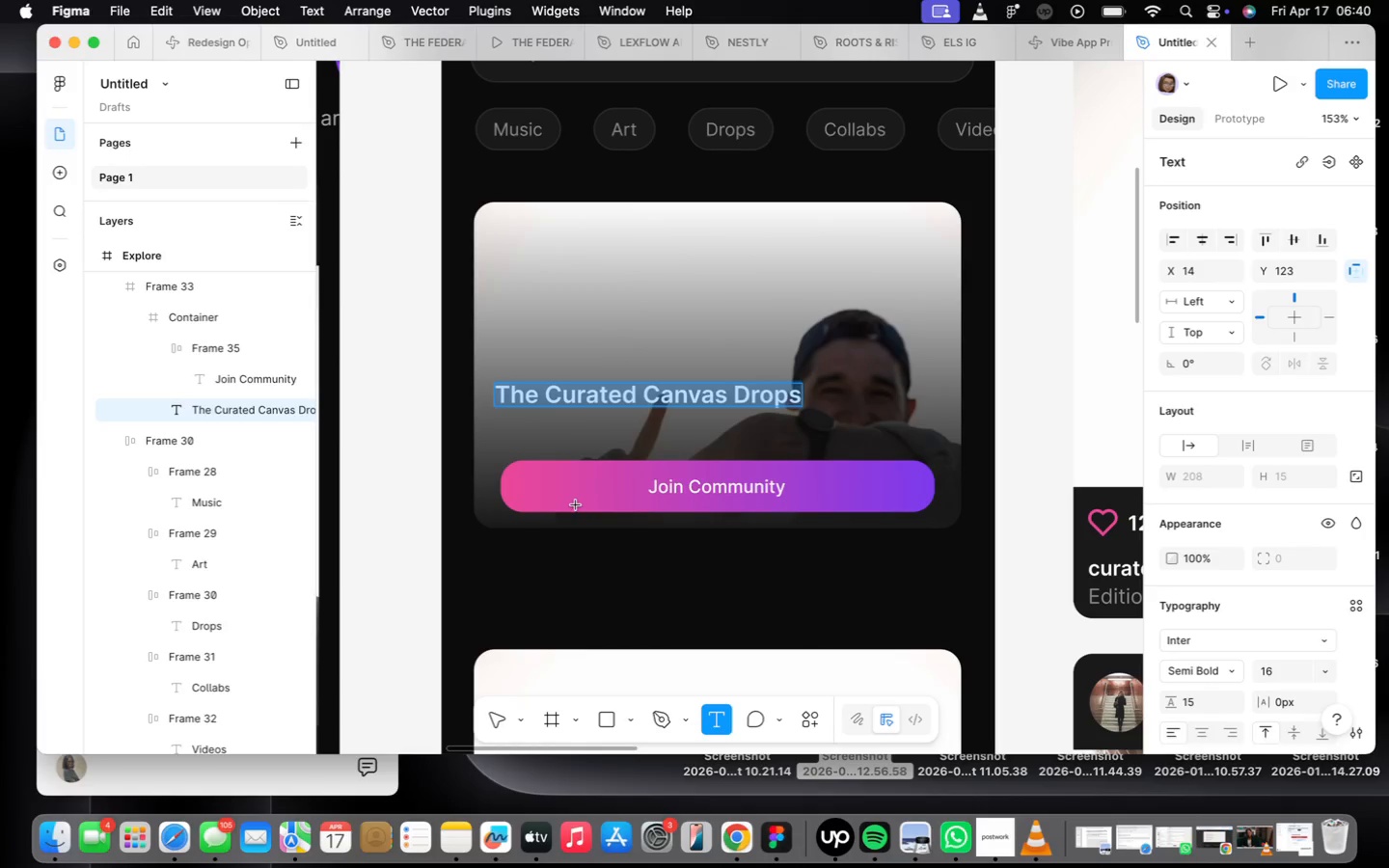 
key(V)
 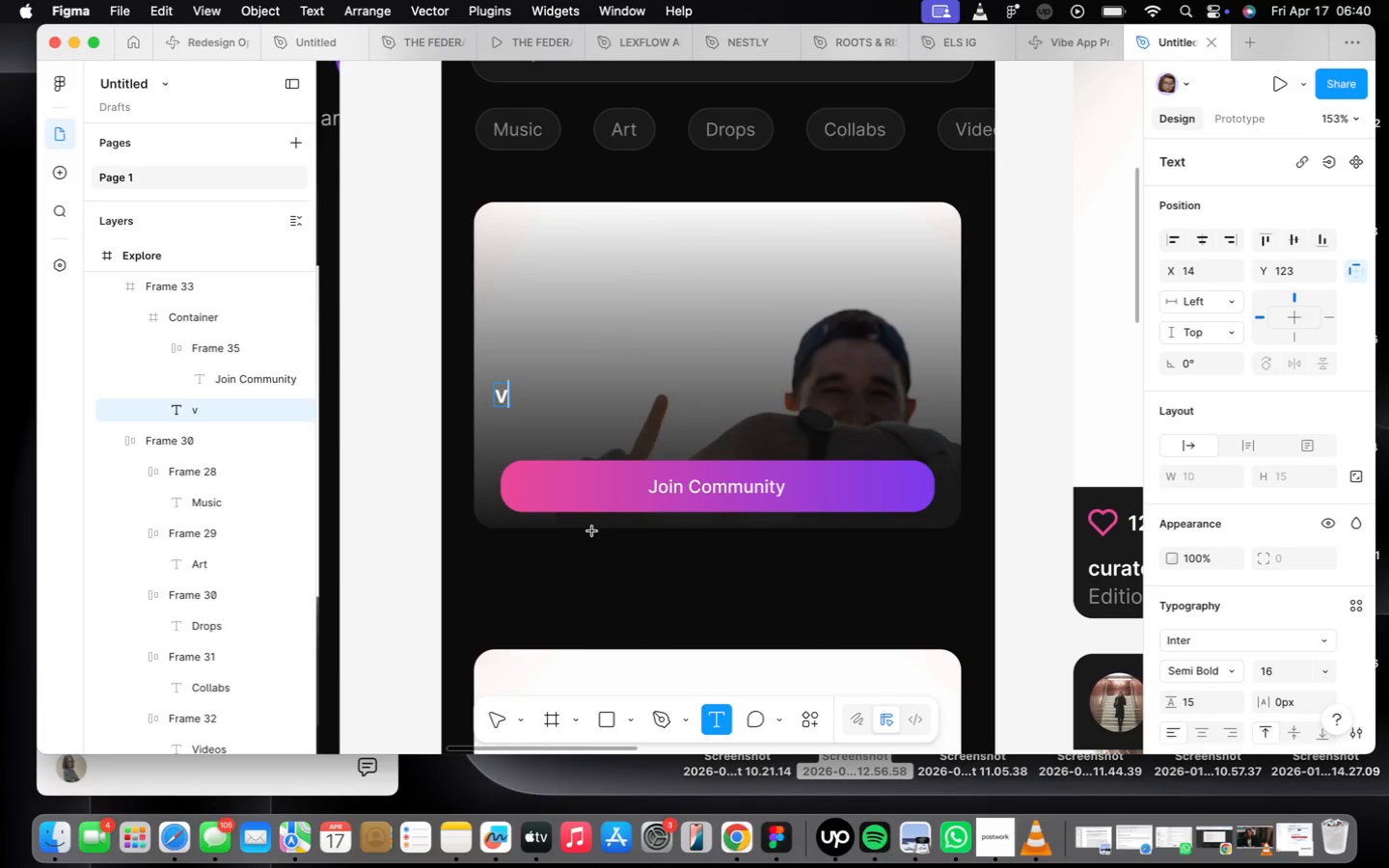 
key(Meta+CommandLeft)
 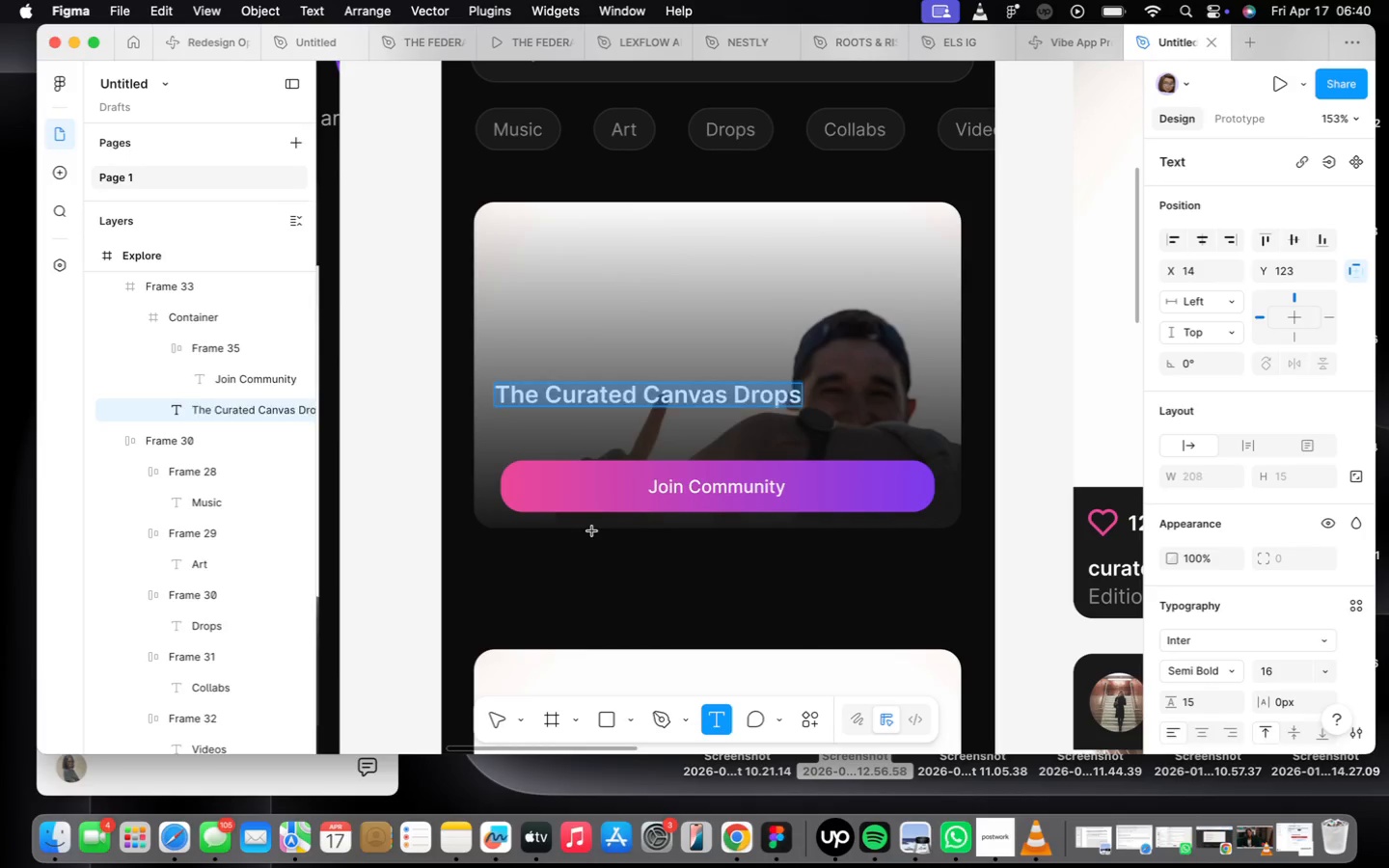 
key(Meta+Z)
 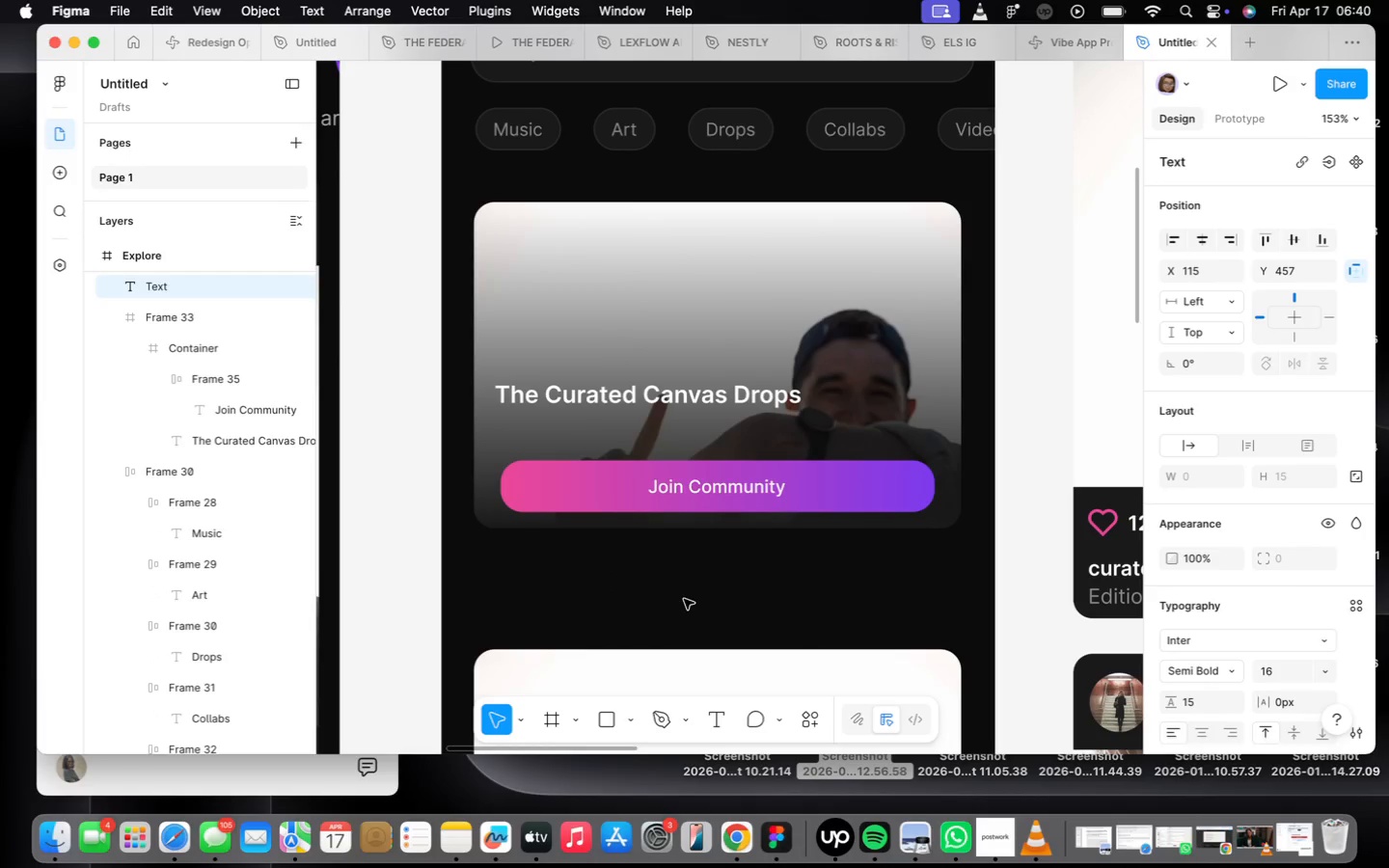 
key(Backspace)
 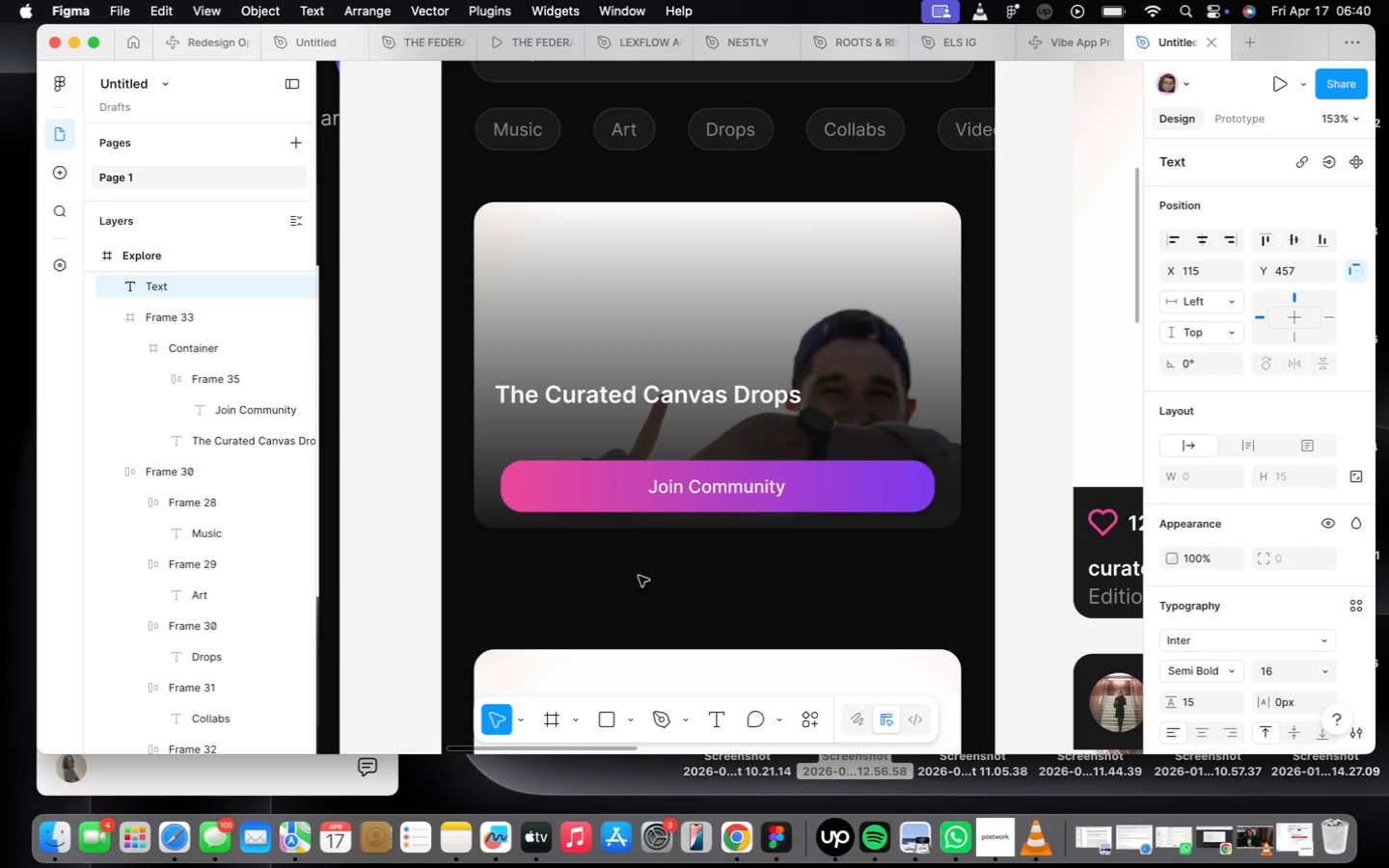 
left_click([810, 597])
 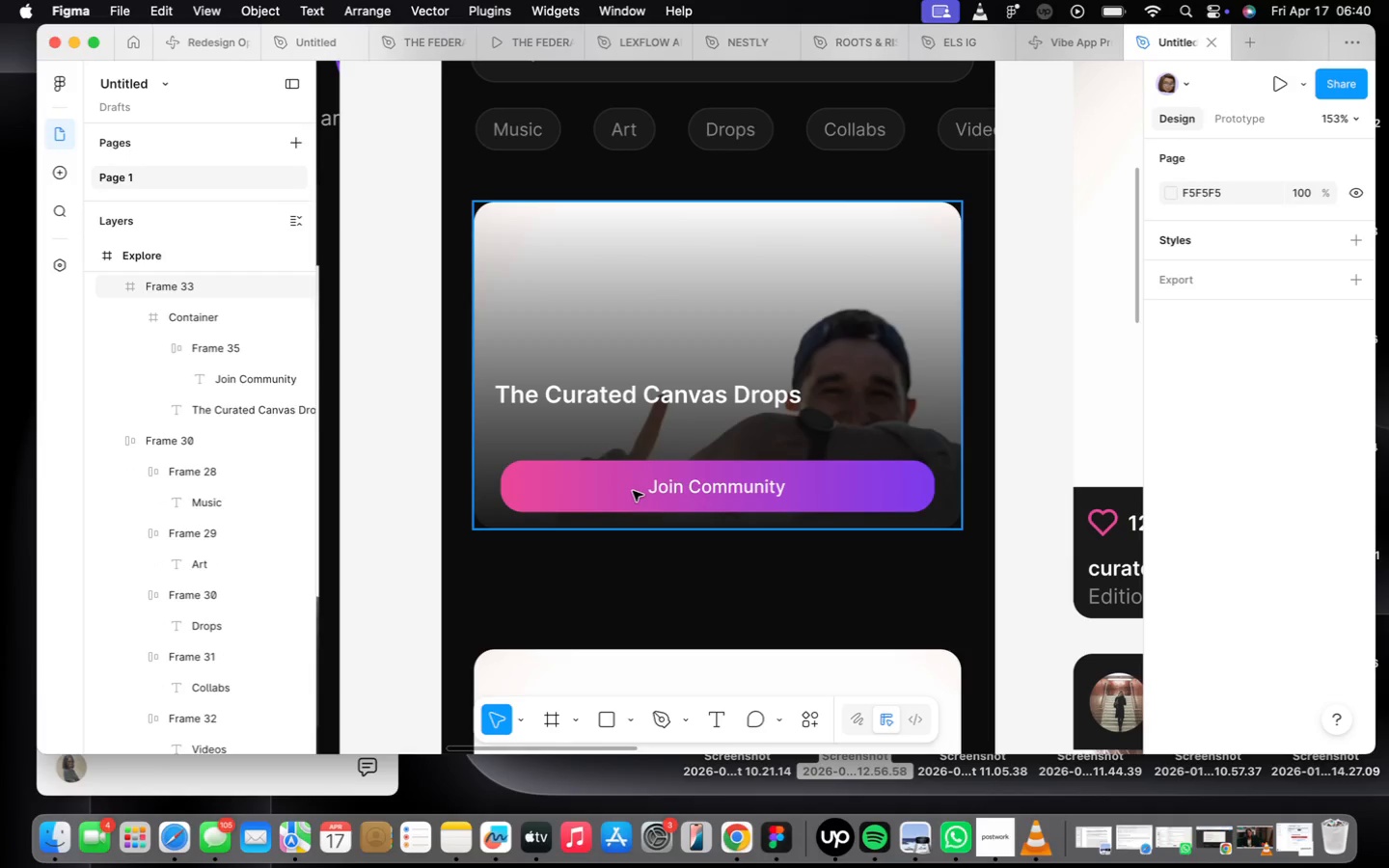 
scroll: coordinate [630, 497], scroll_direction: up, amount: 1.0
 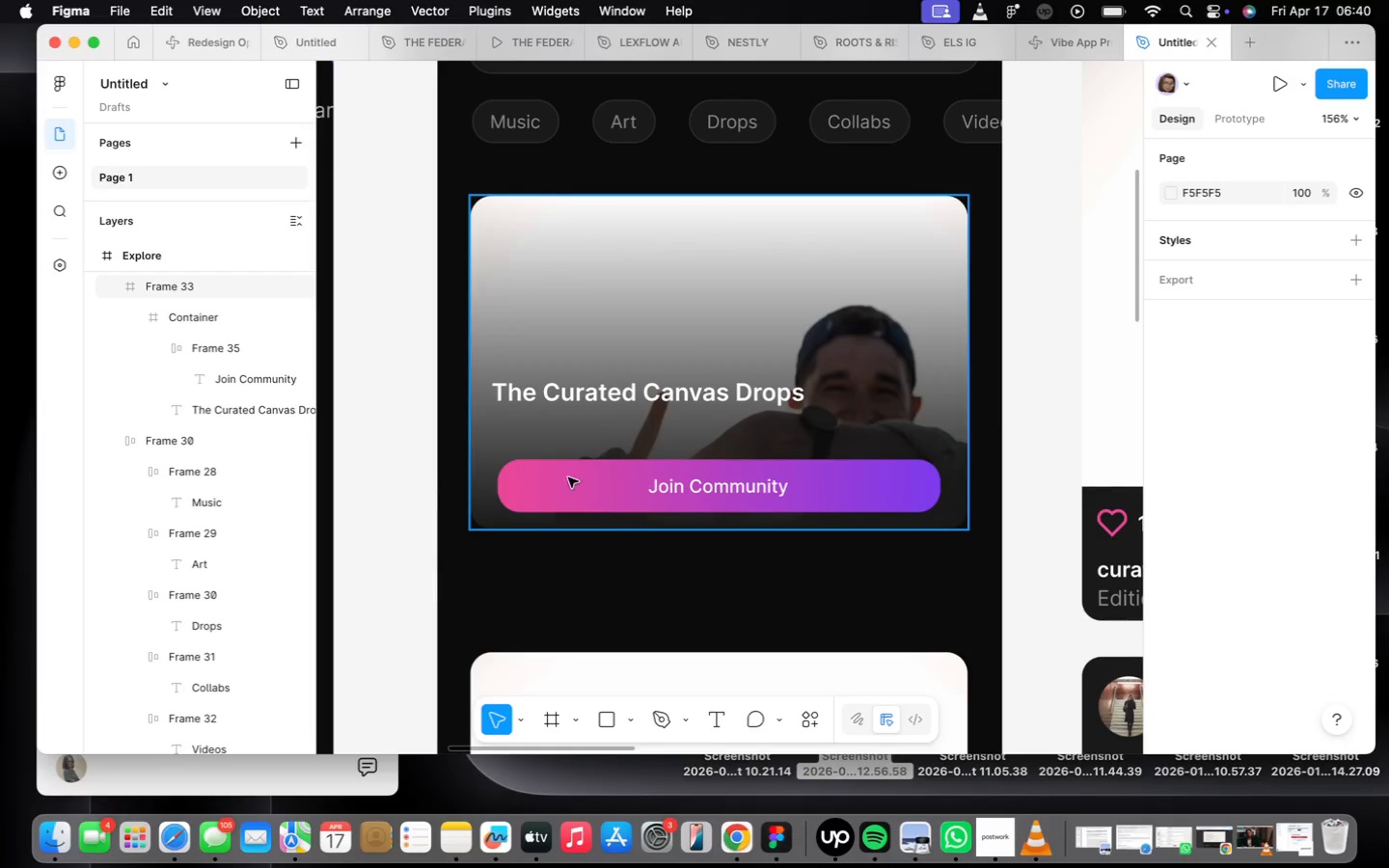 
key(T)
 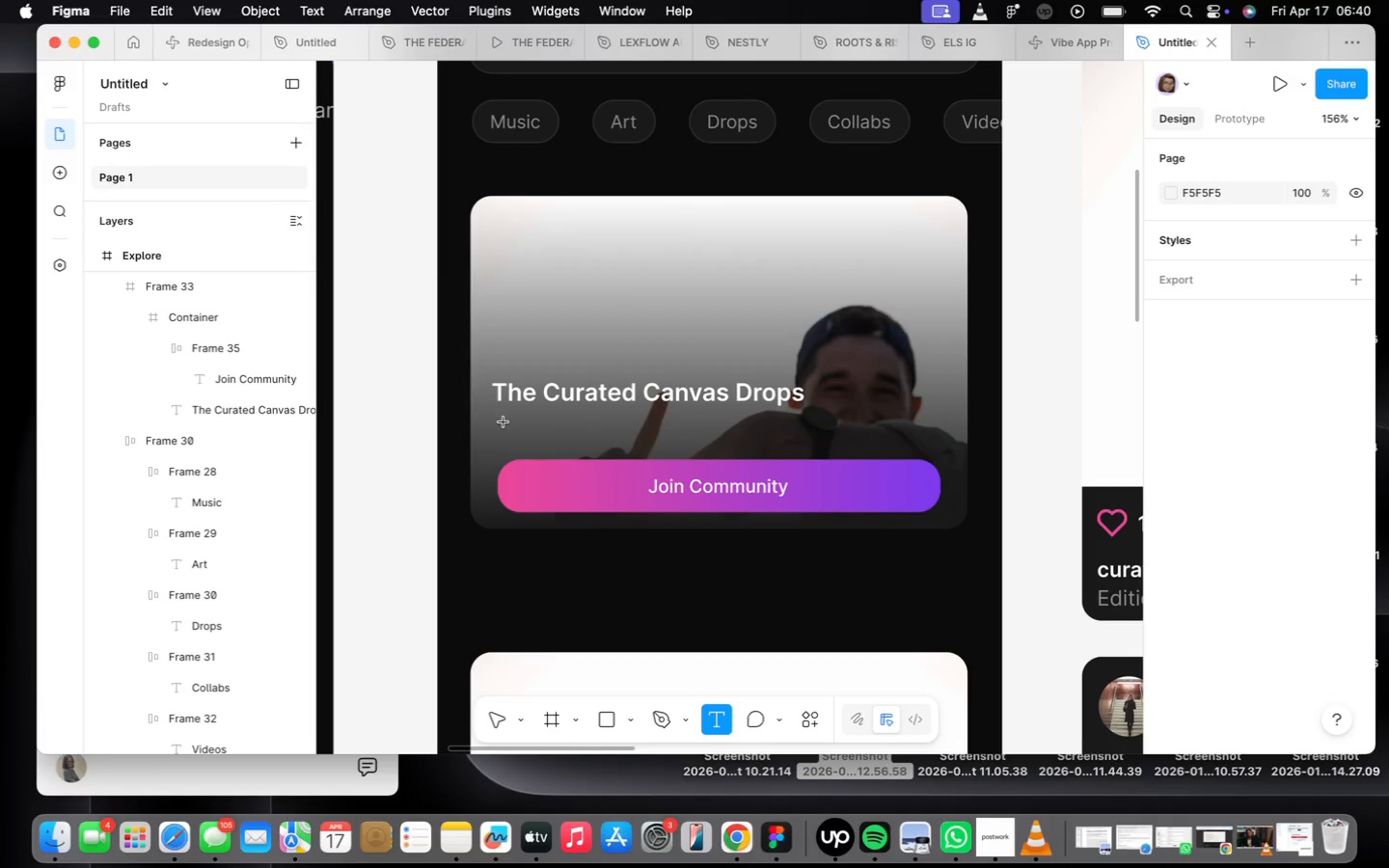 
left_click([517, 423])
 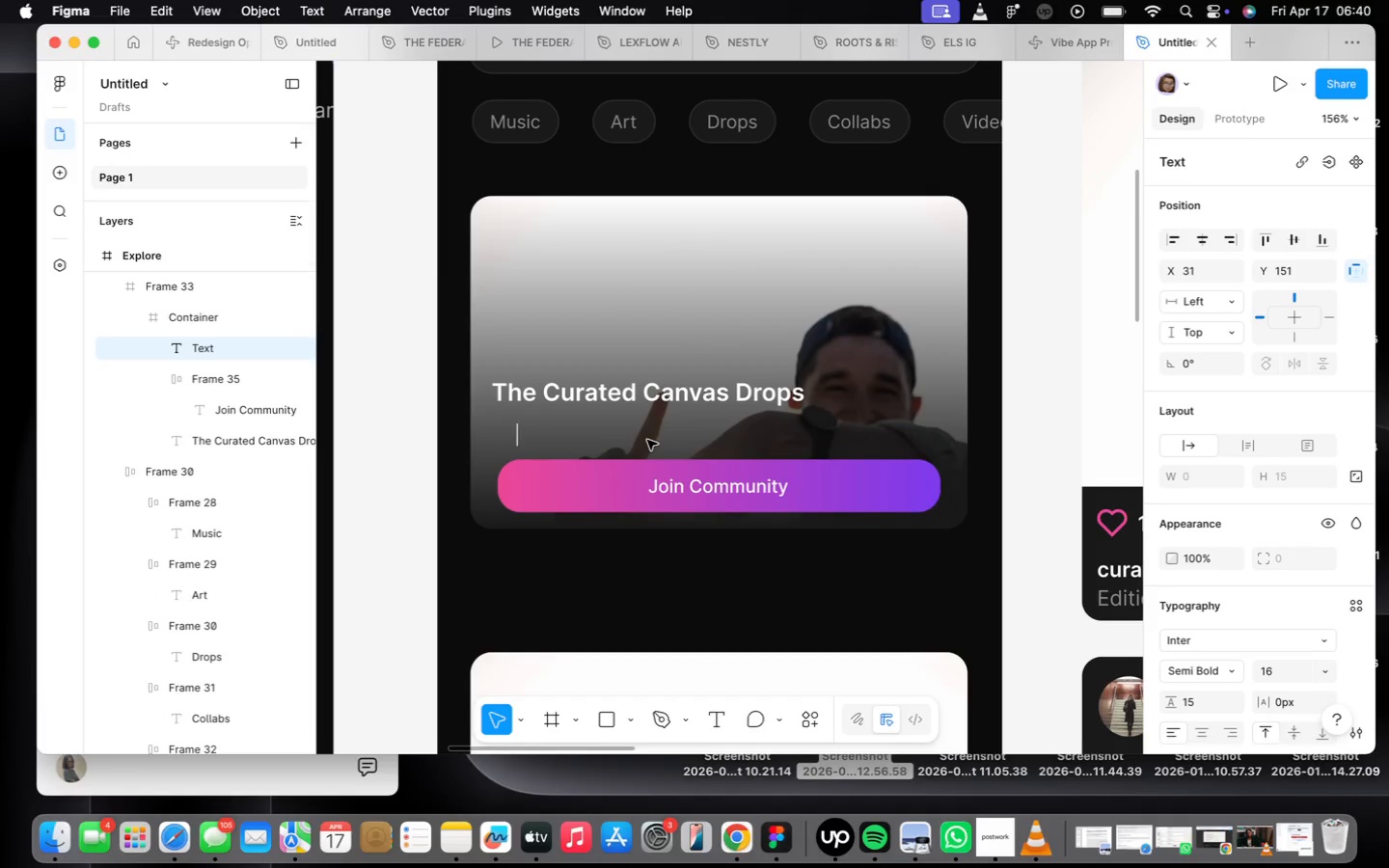 
type(12.5k memebers)
 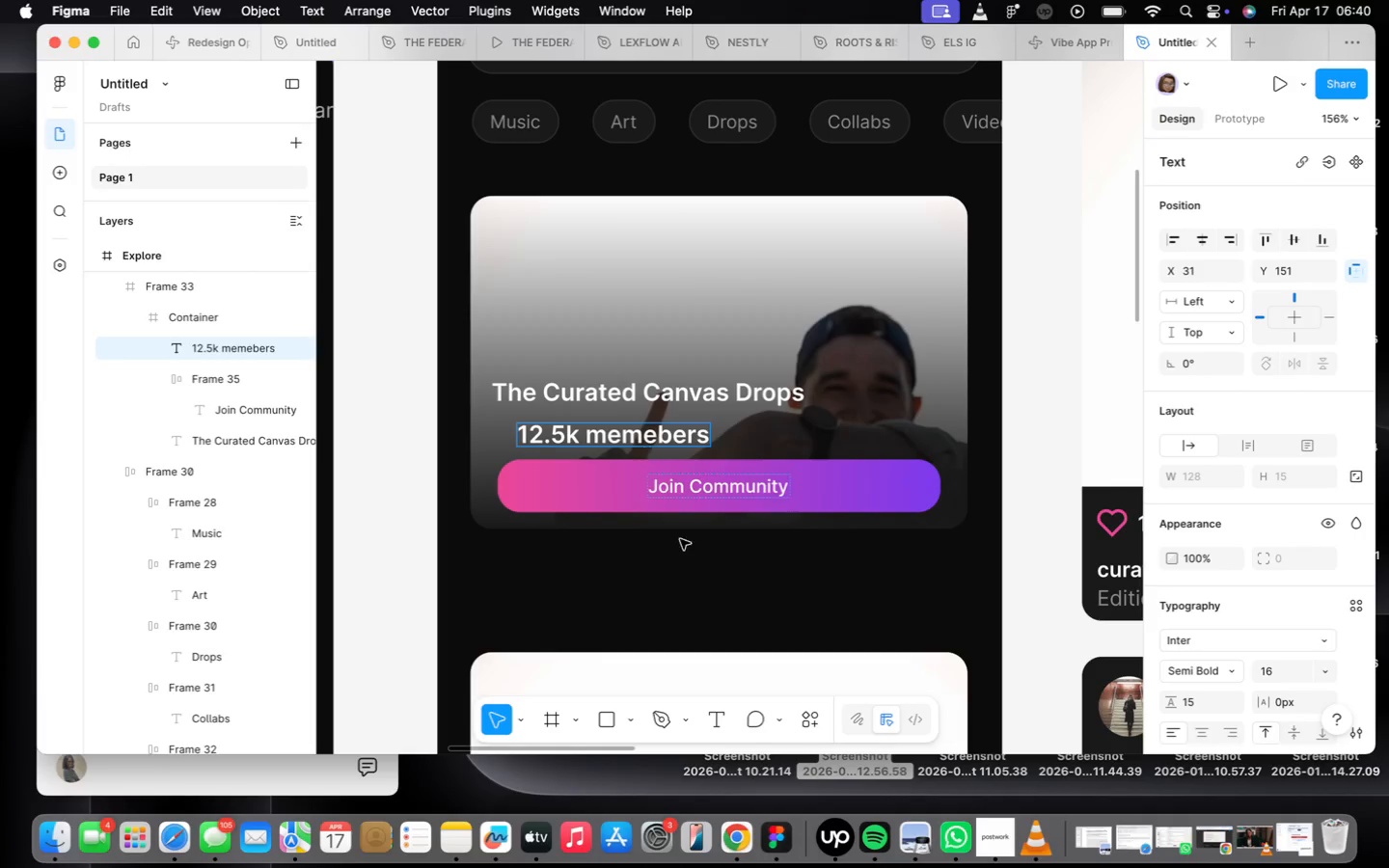 
left_click([691, 544])
 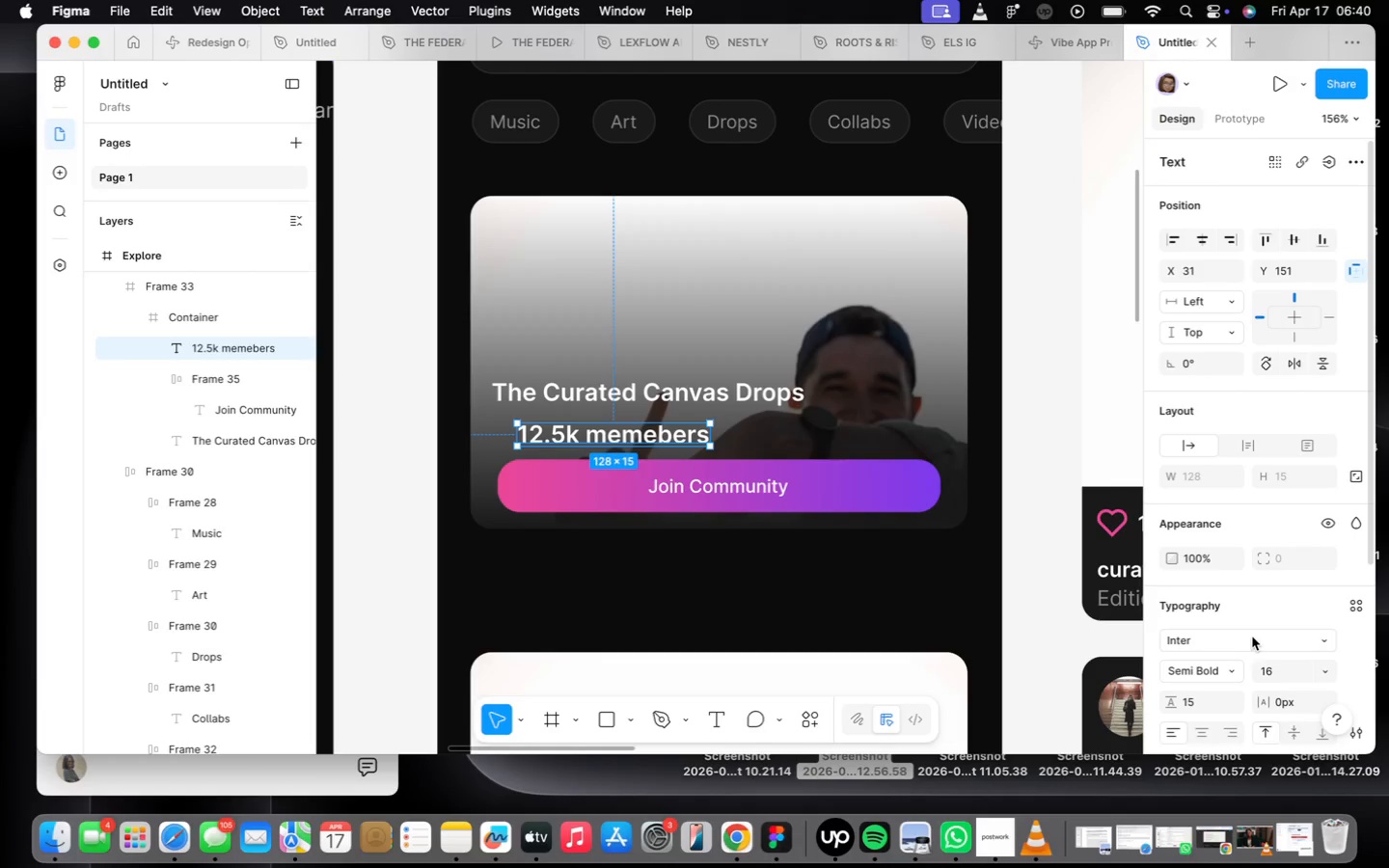 
scroll: coordinate [1258, 630], scroll_direction: down, amount: 16.0
 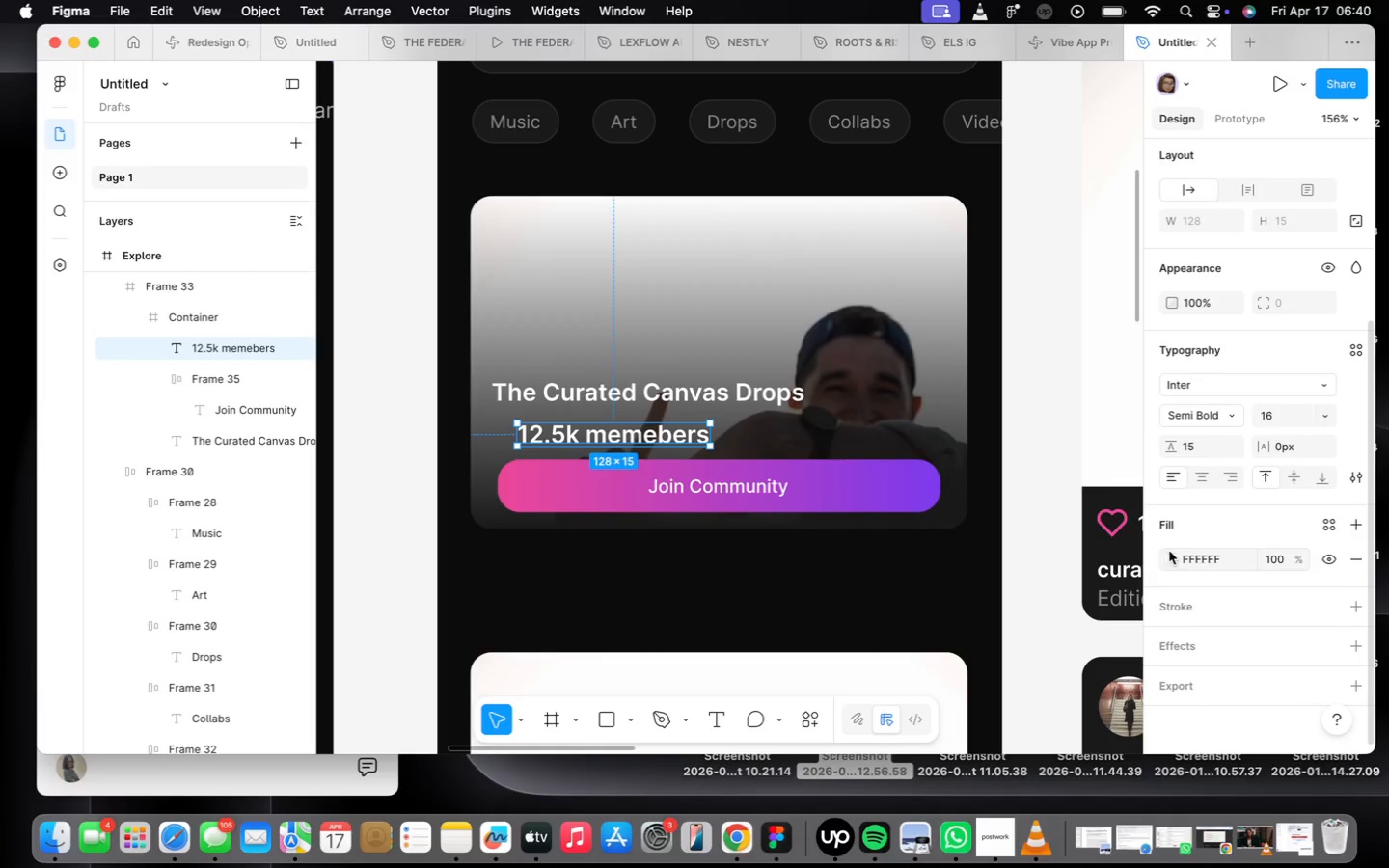 
left_click([1175, 572])
 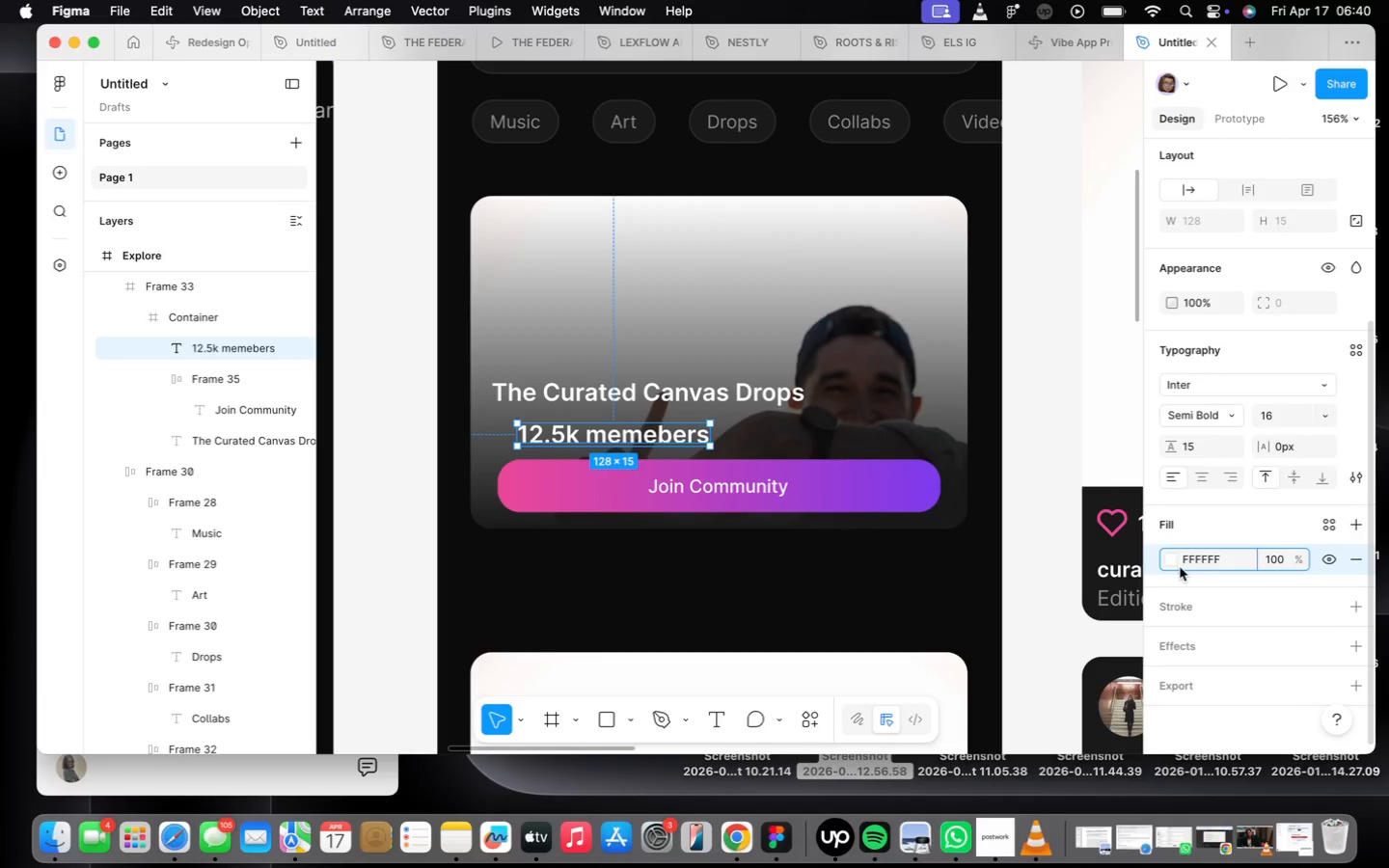 
left_click([1171, 559])
 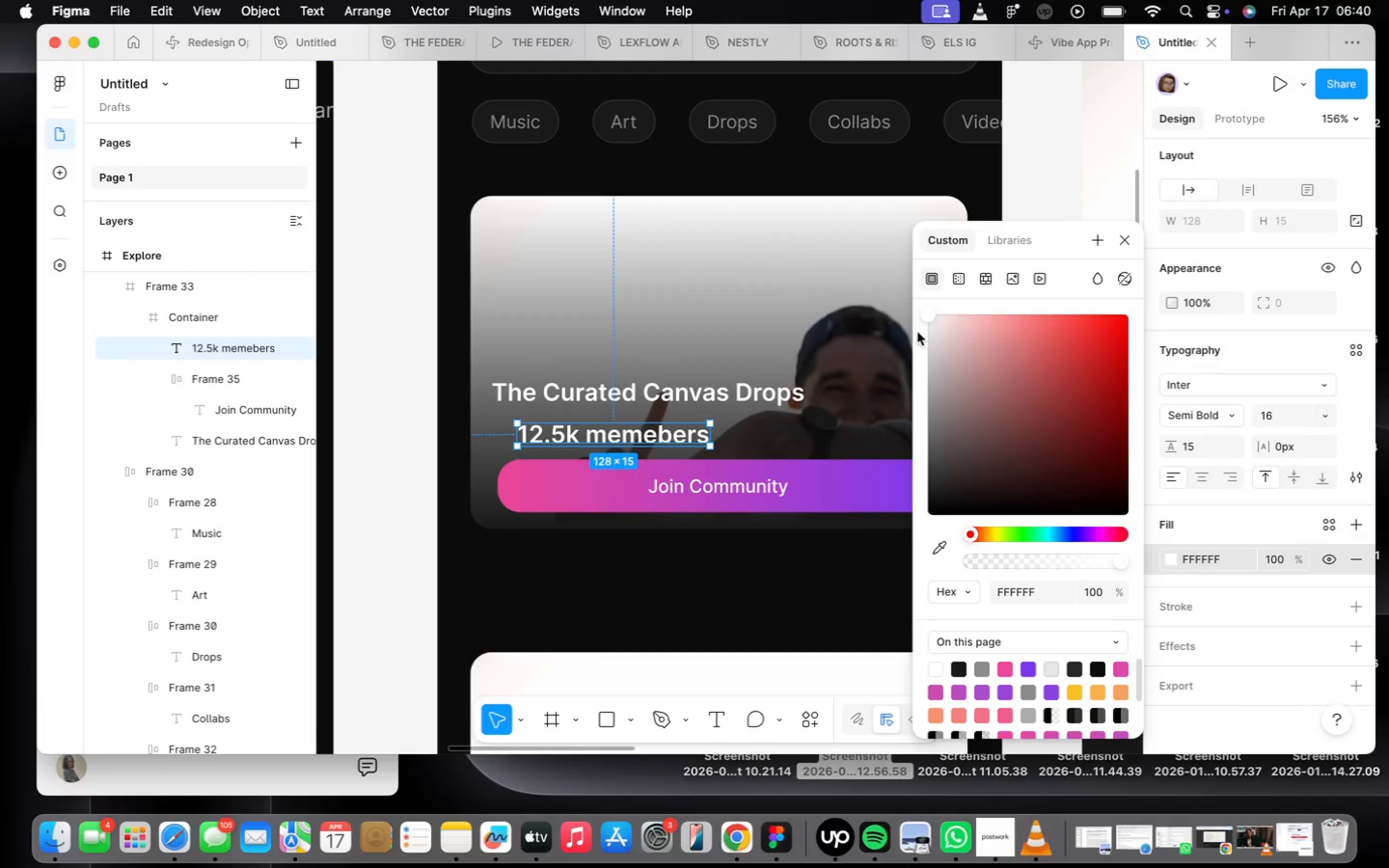 
left_click_drag(start_coordinate=[925, 315], to_coordinate=[918, 409])
 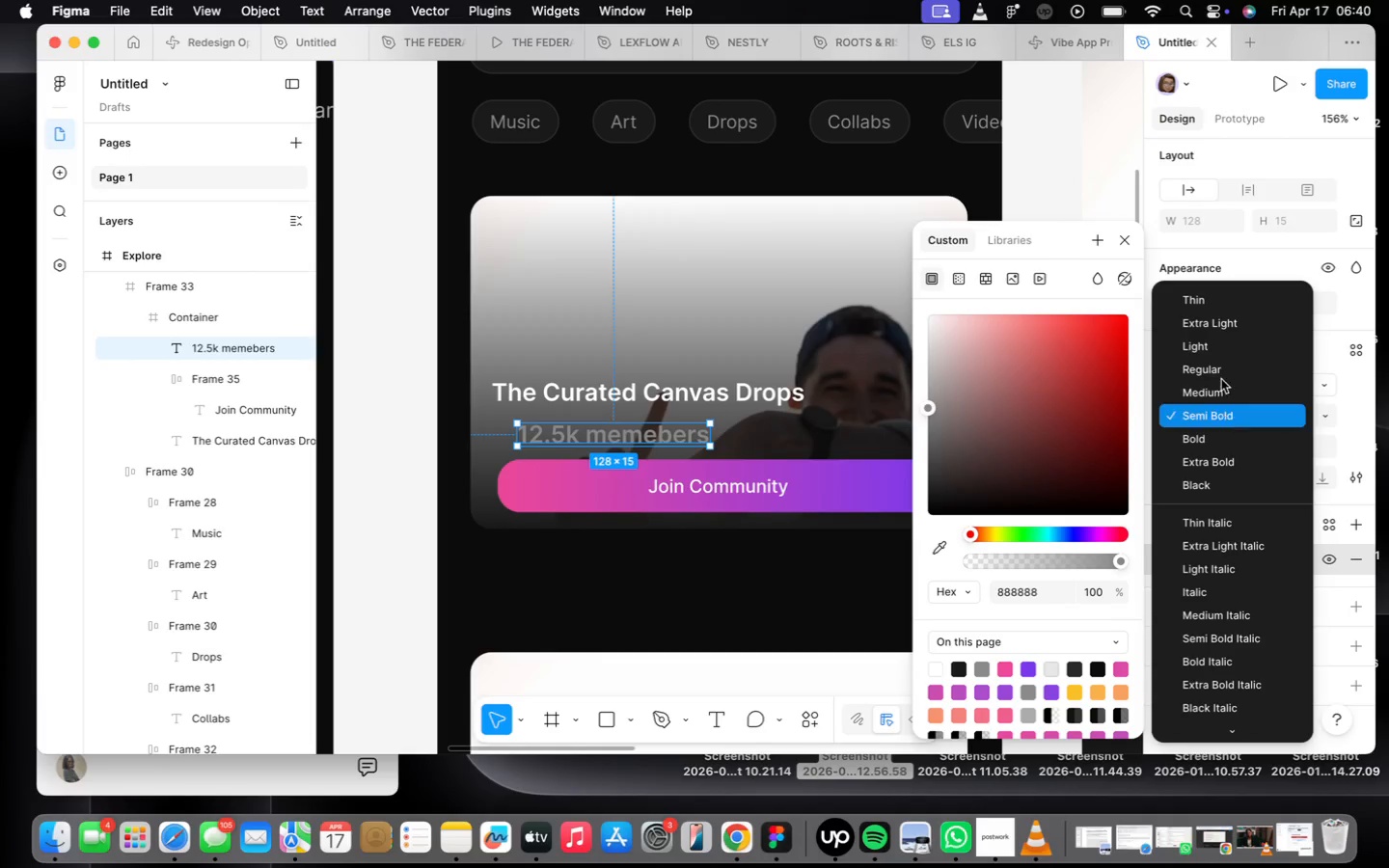 
left_click([1222, 364])
 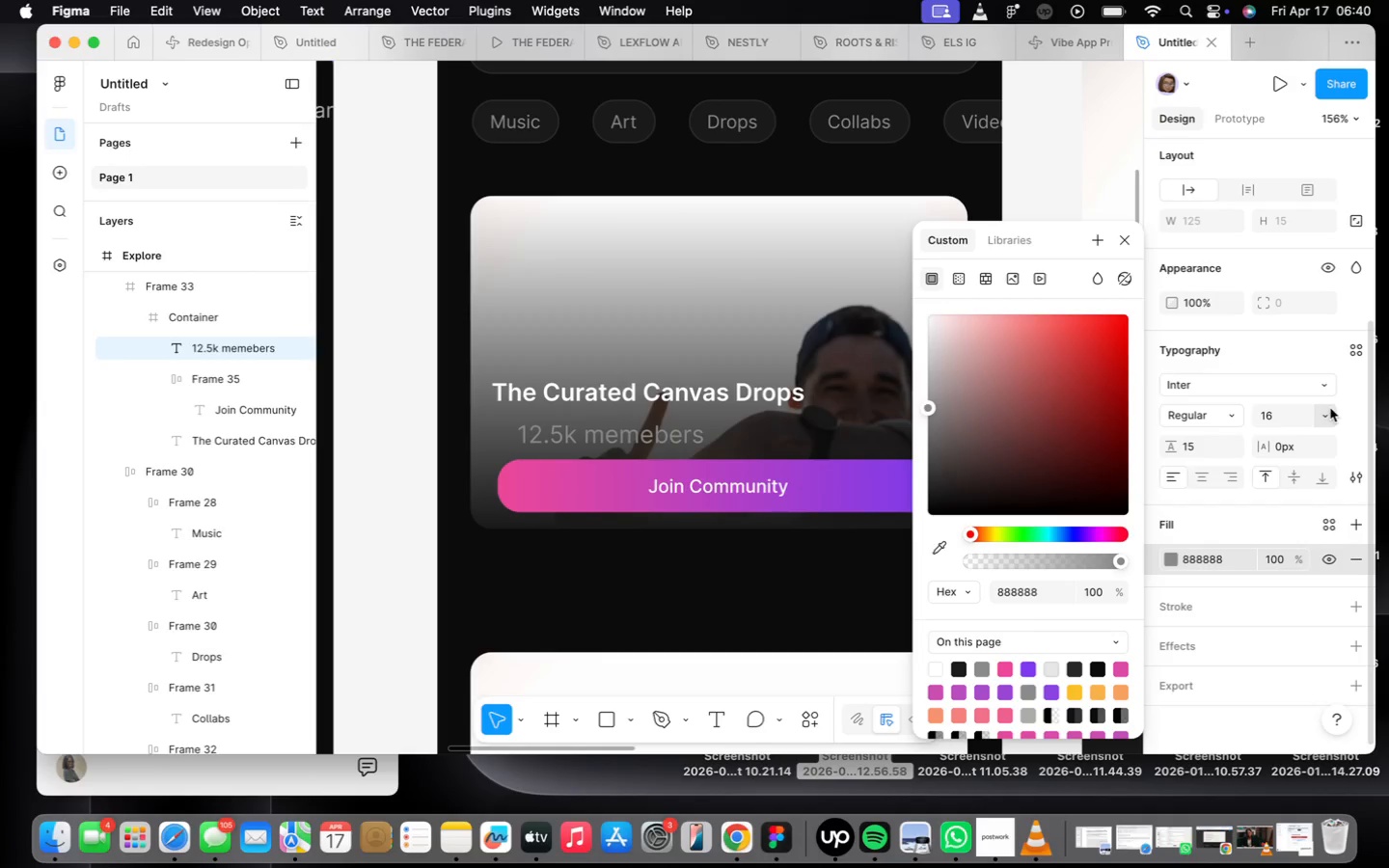 
left_click([1330, 408])
 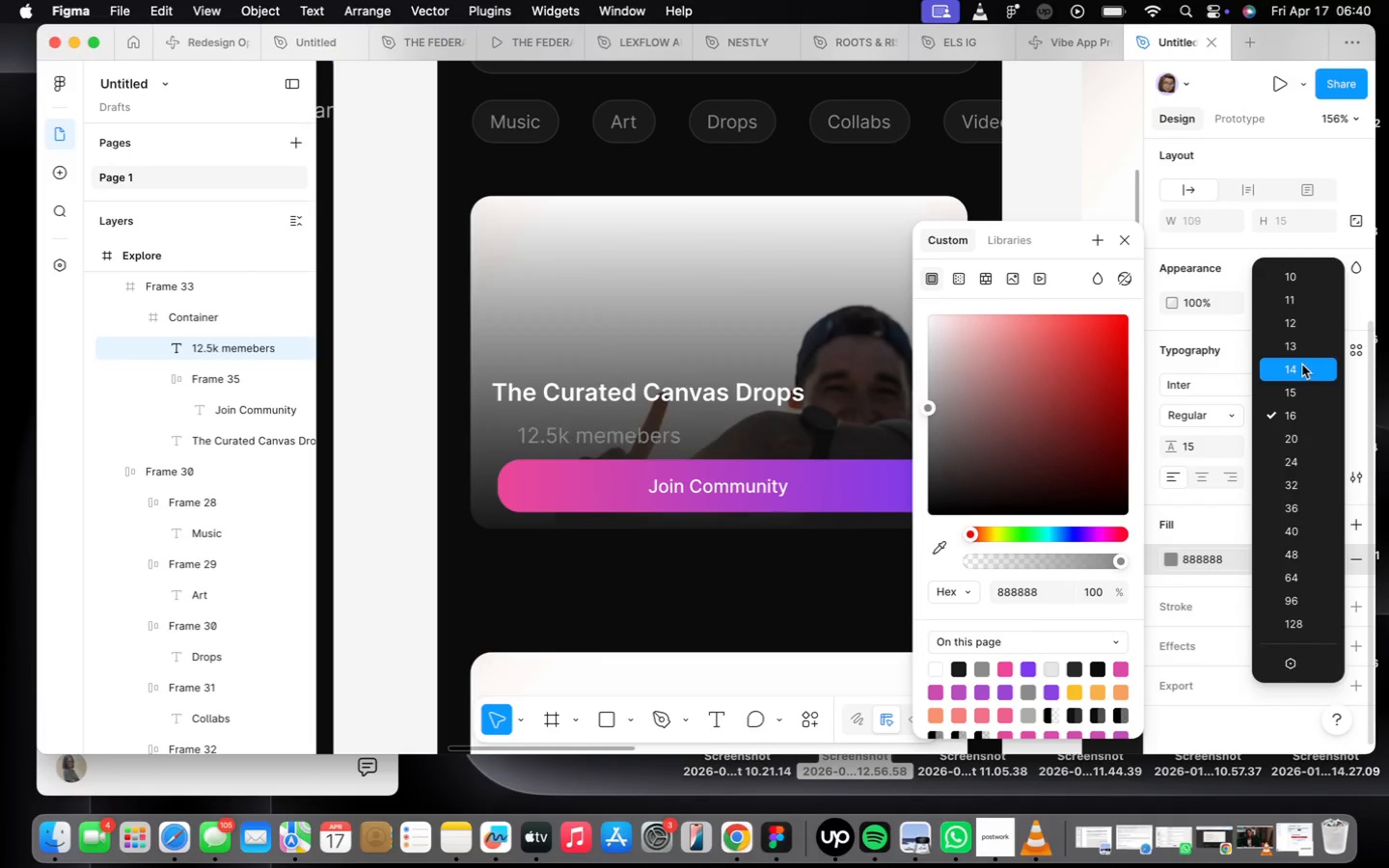 
left_click([1302, 365])
 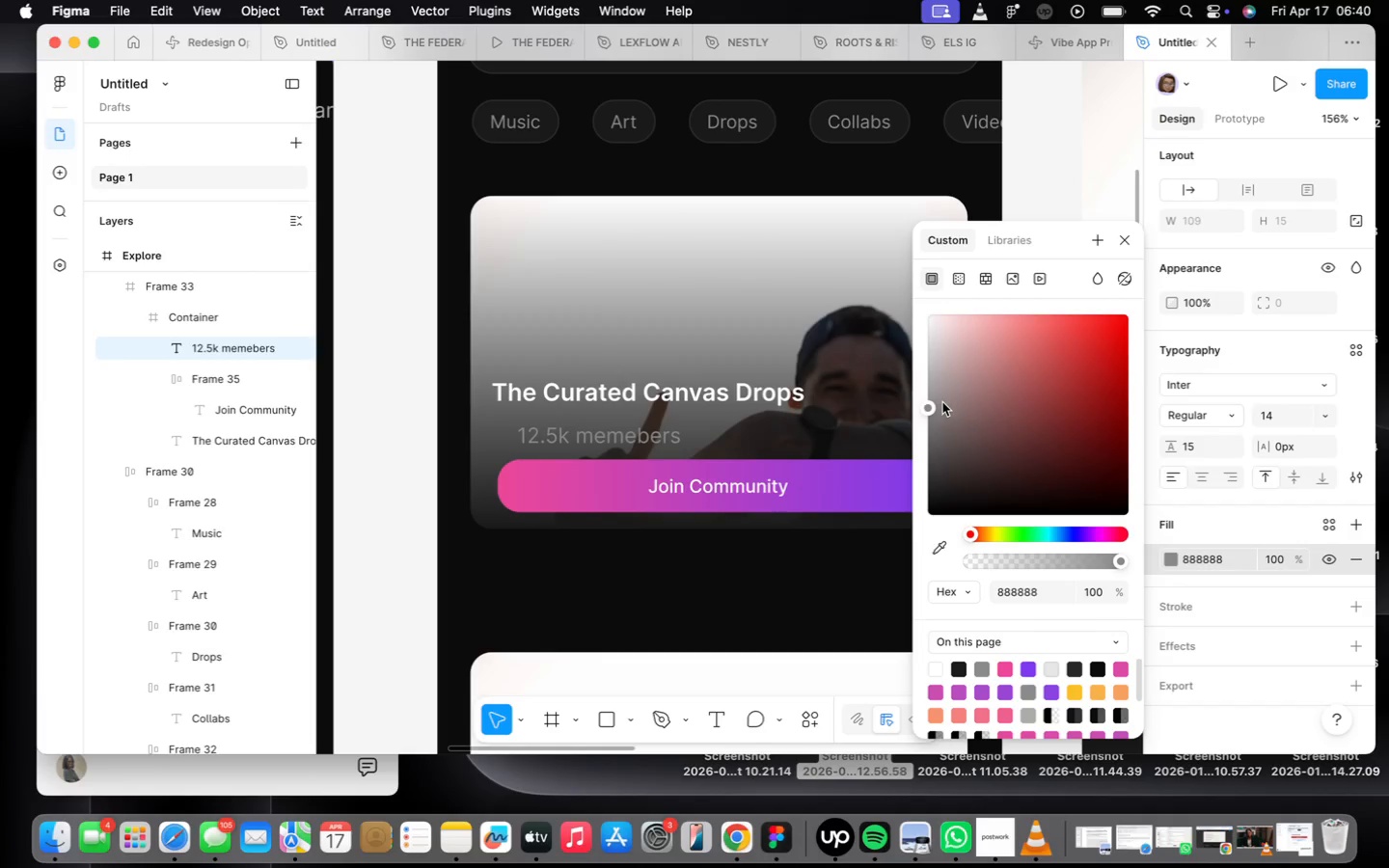 
left_click_drag(start_coordinate=[934, 404], to_coordinate=[919, 345])
 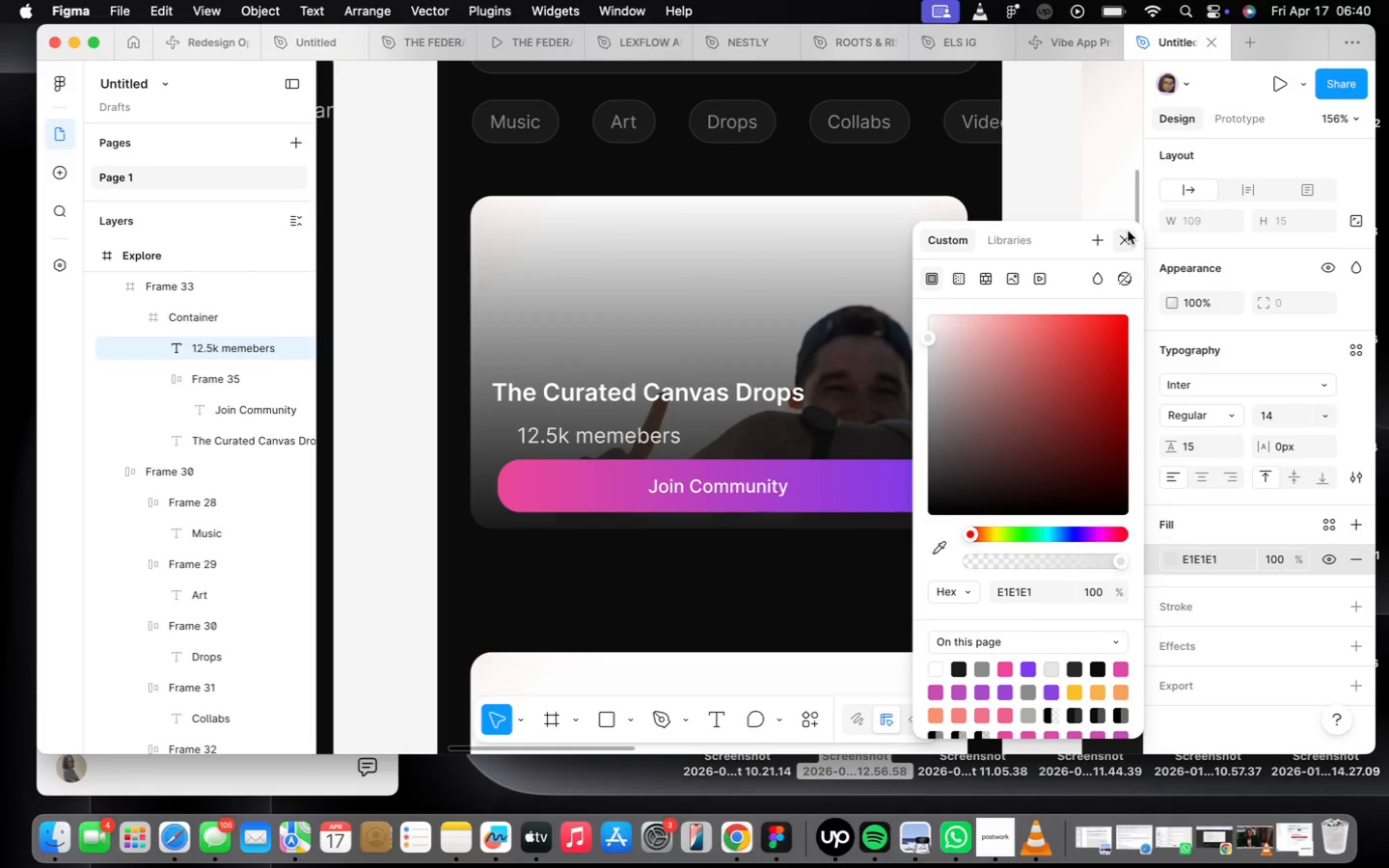 
left_click([1126, 230])
 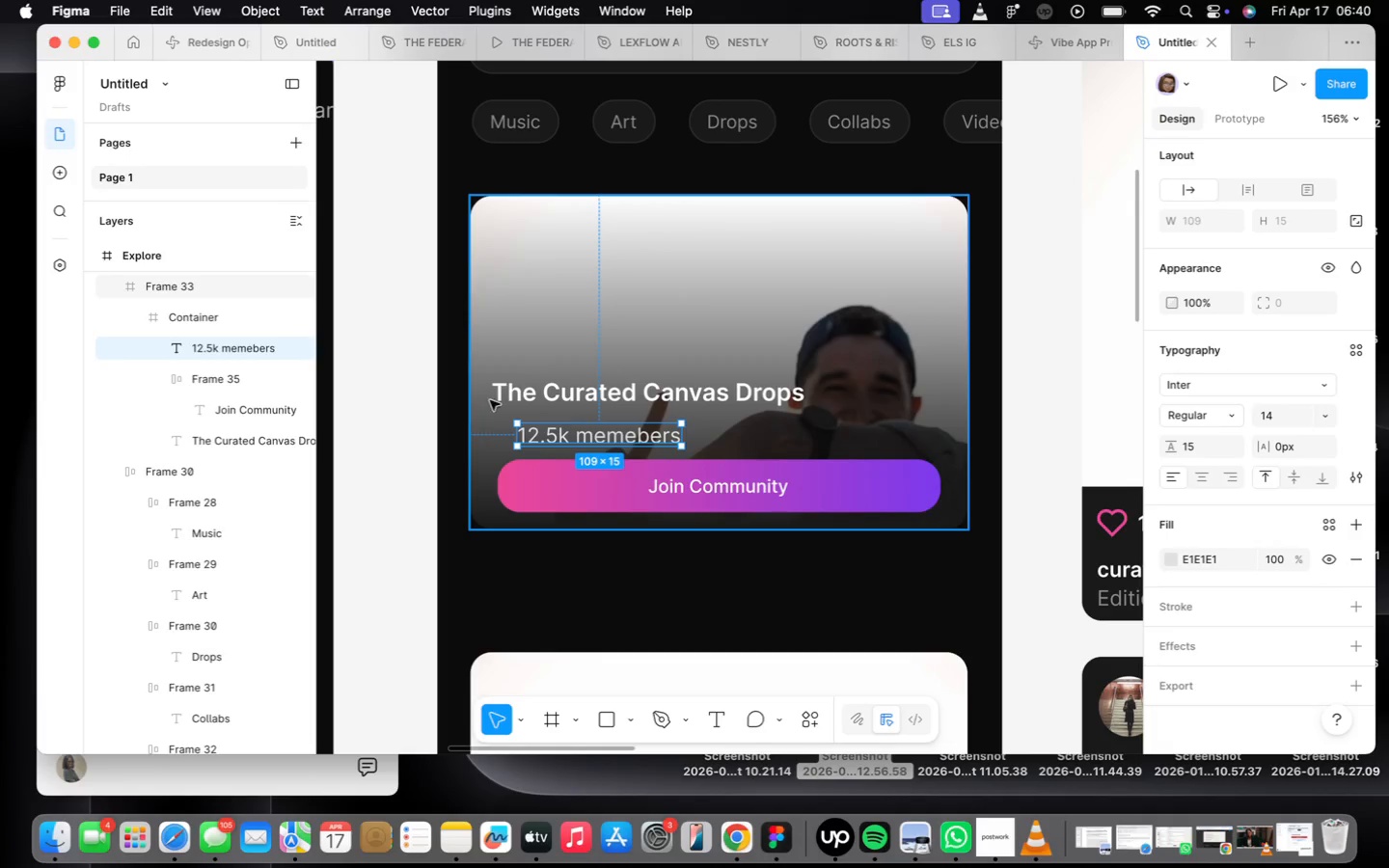 
scroll: coordinate [476, 325], scroll_direction: up, amount: 4.0
 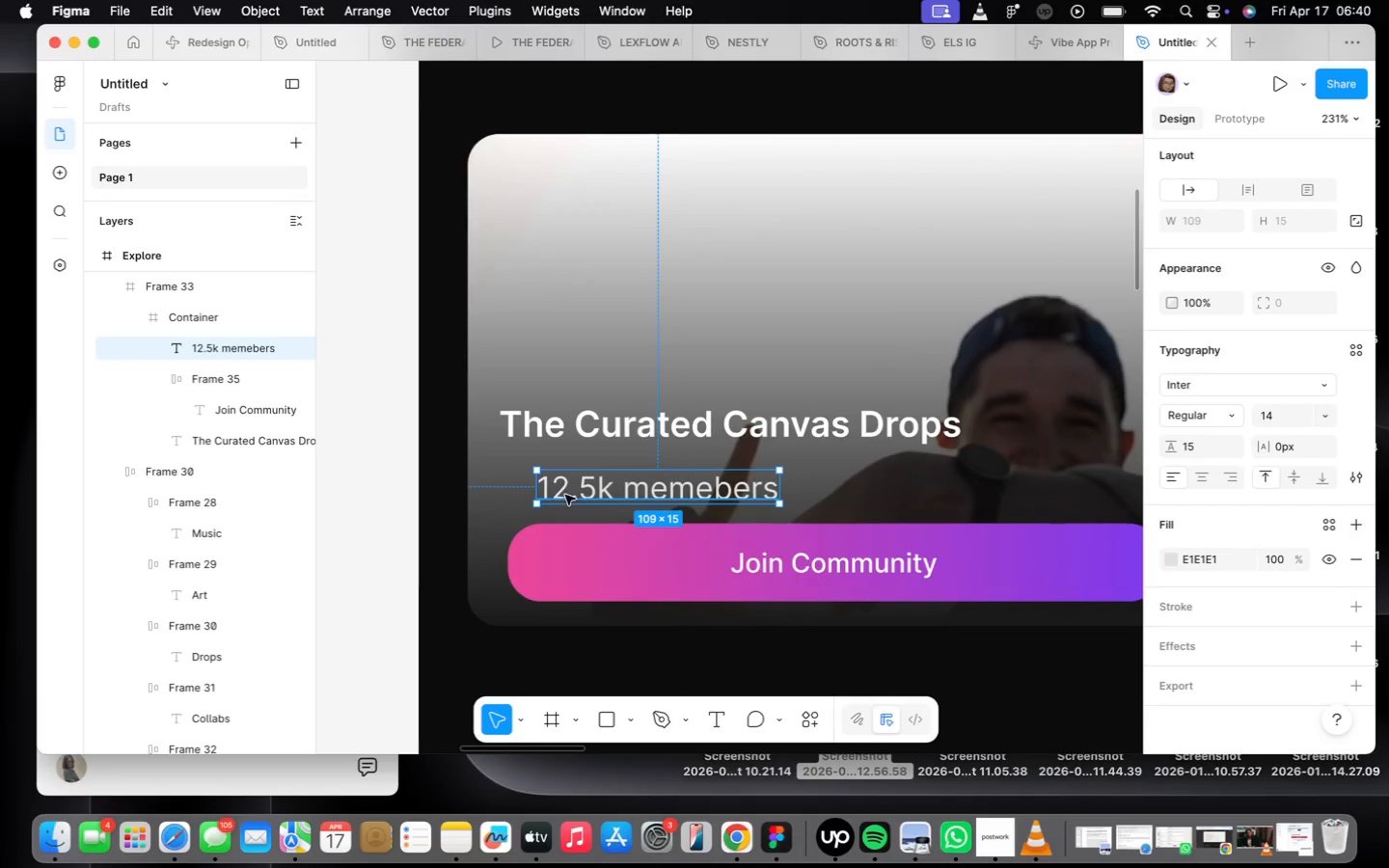 
left_click_drag(start_coordinate=[564, 488], to_coordinate=[555, 470])
 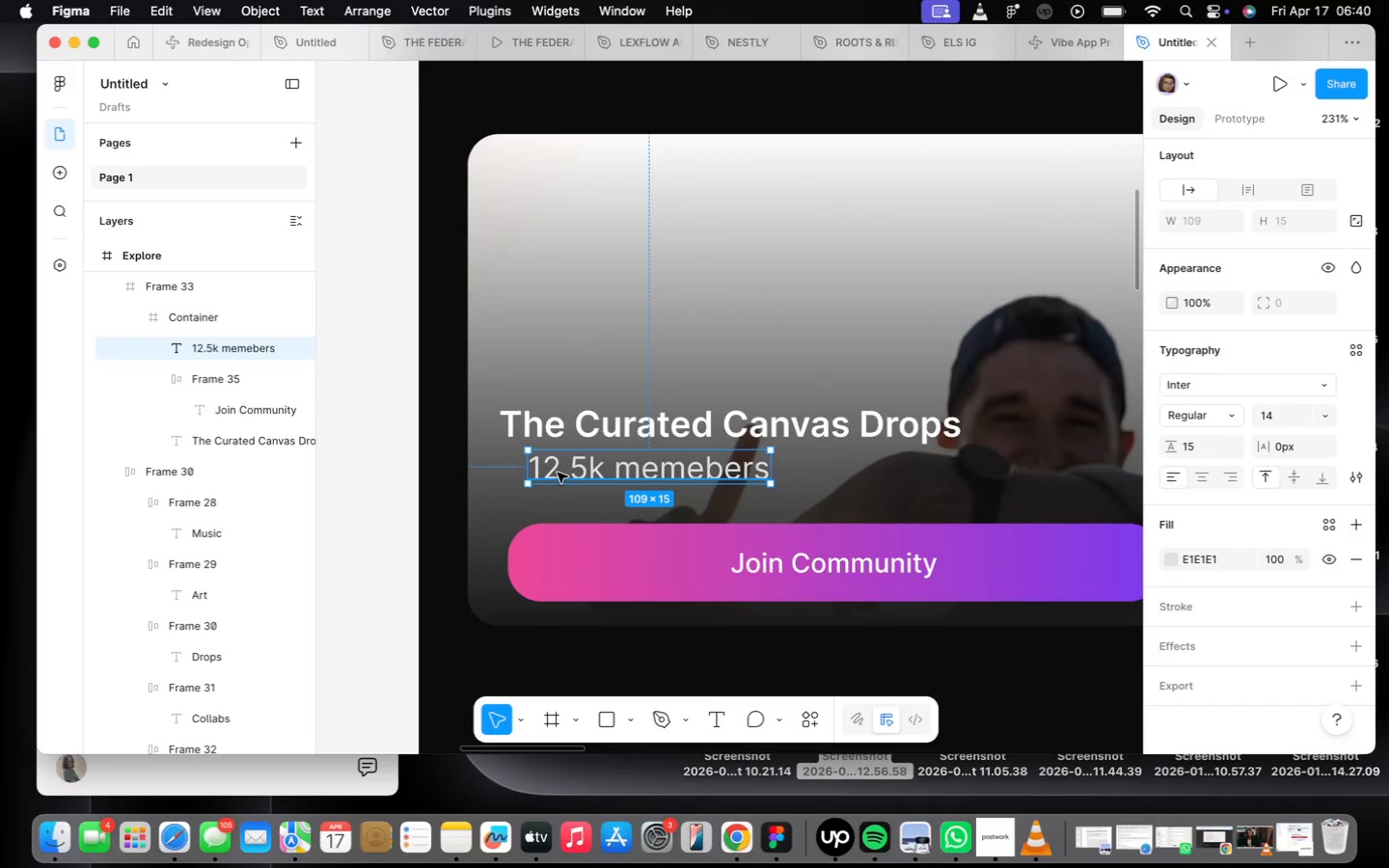 
scroll: coordinate [564, 454], scroll_direction: down, amount: 29.0
 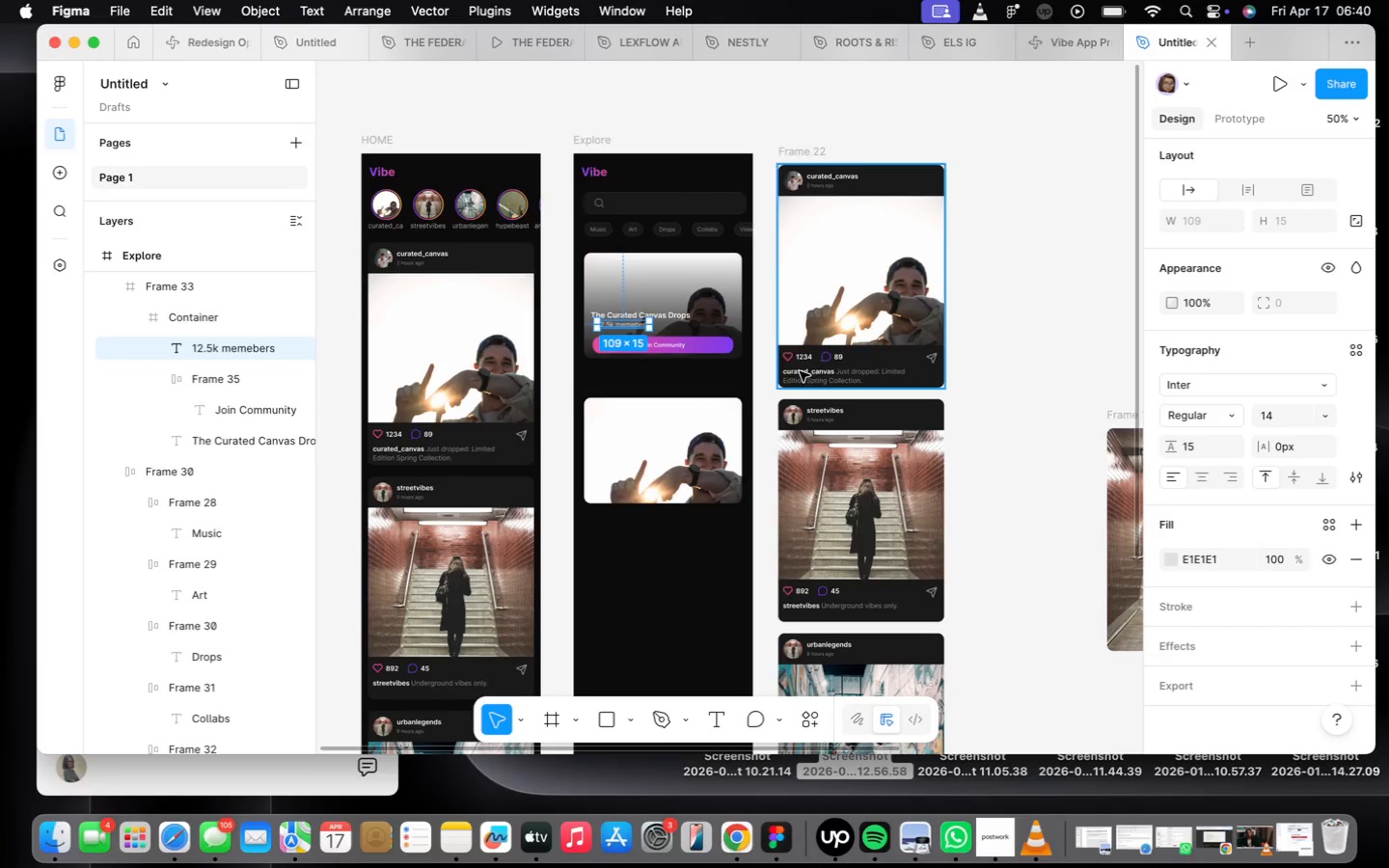 
left_click([692, 416])
 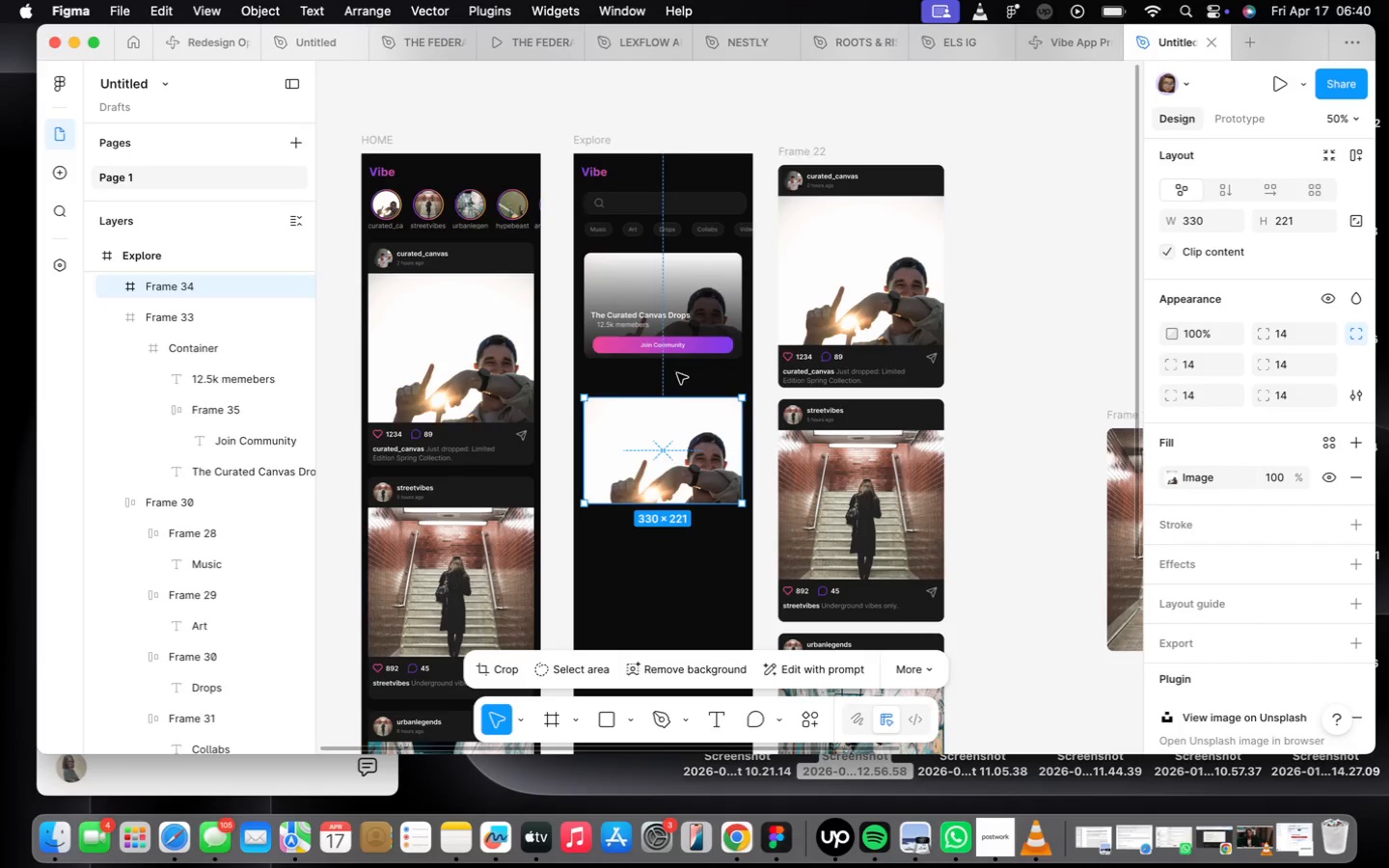 
left_click_drag(start_coordinate=[684, 427], to_coordinate=[682, 616])
 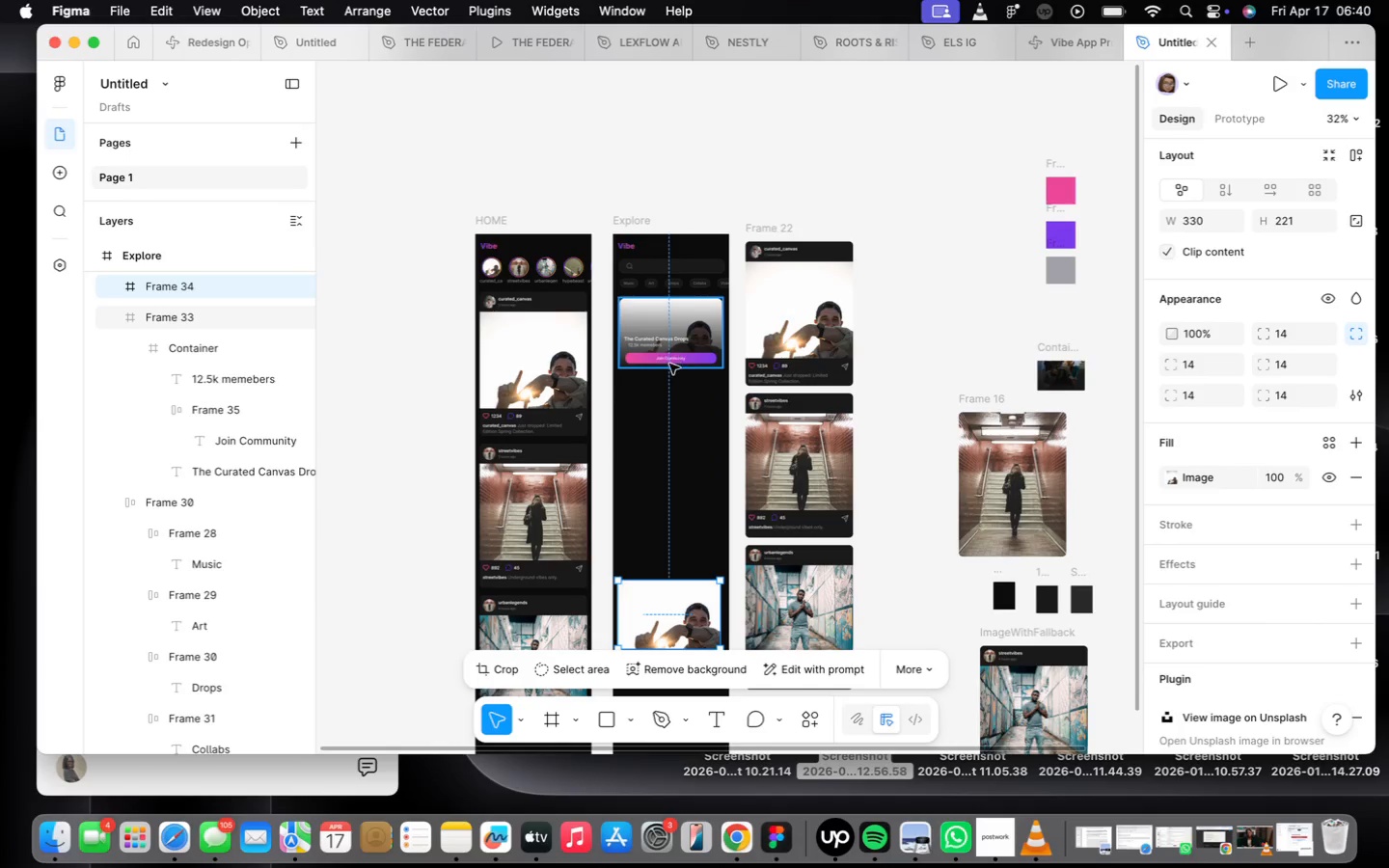 
scroll: coordinate [685, 384], scroll_direction: down, amount: 5.0
 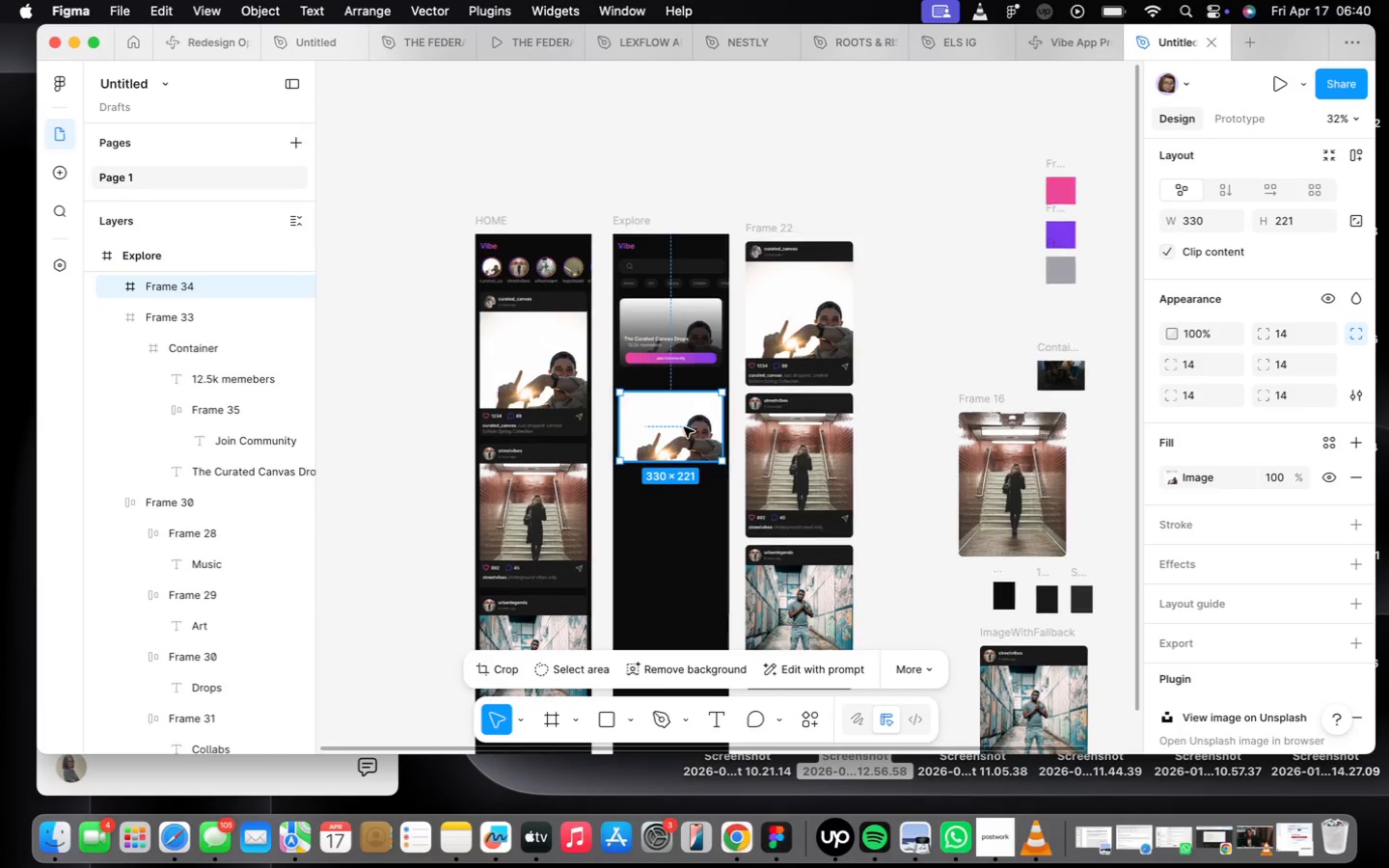 
scroll: coordinate [667, 369], scroll_direction: up, amount: 9.0
 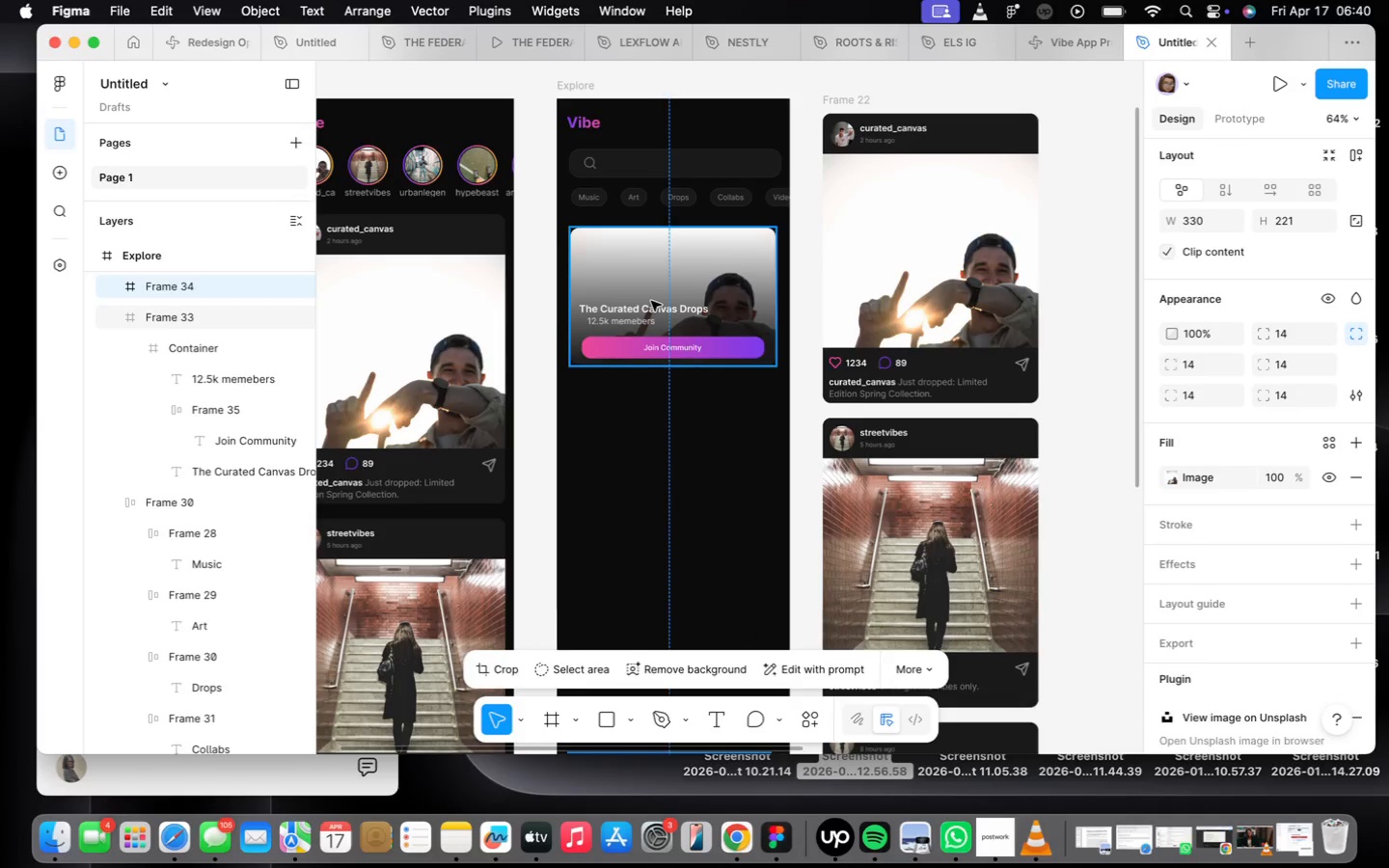 
double_click([651, 301])
 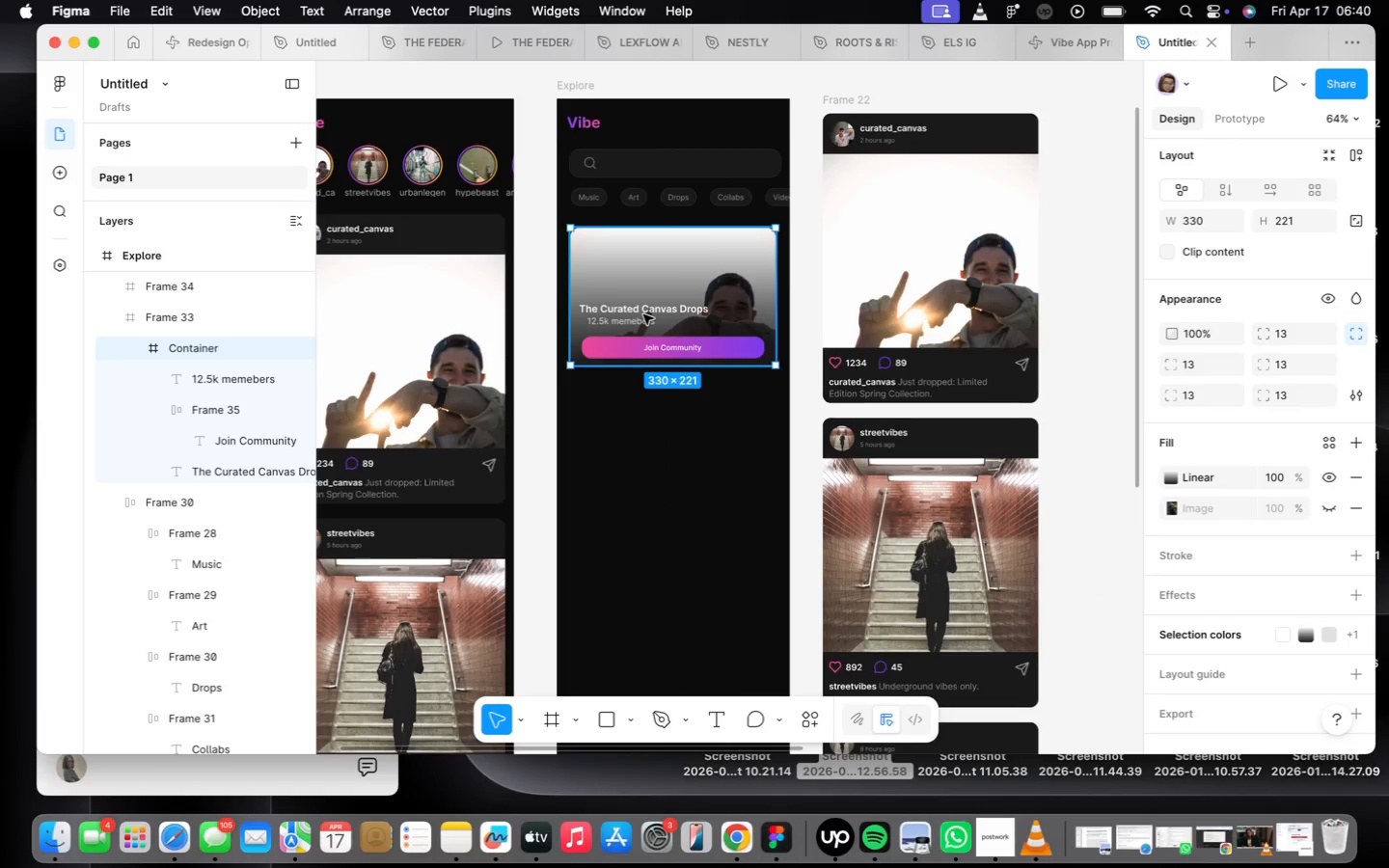 
double_click([643, 314])
 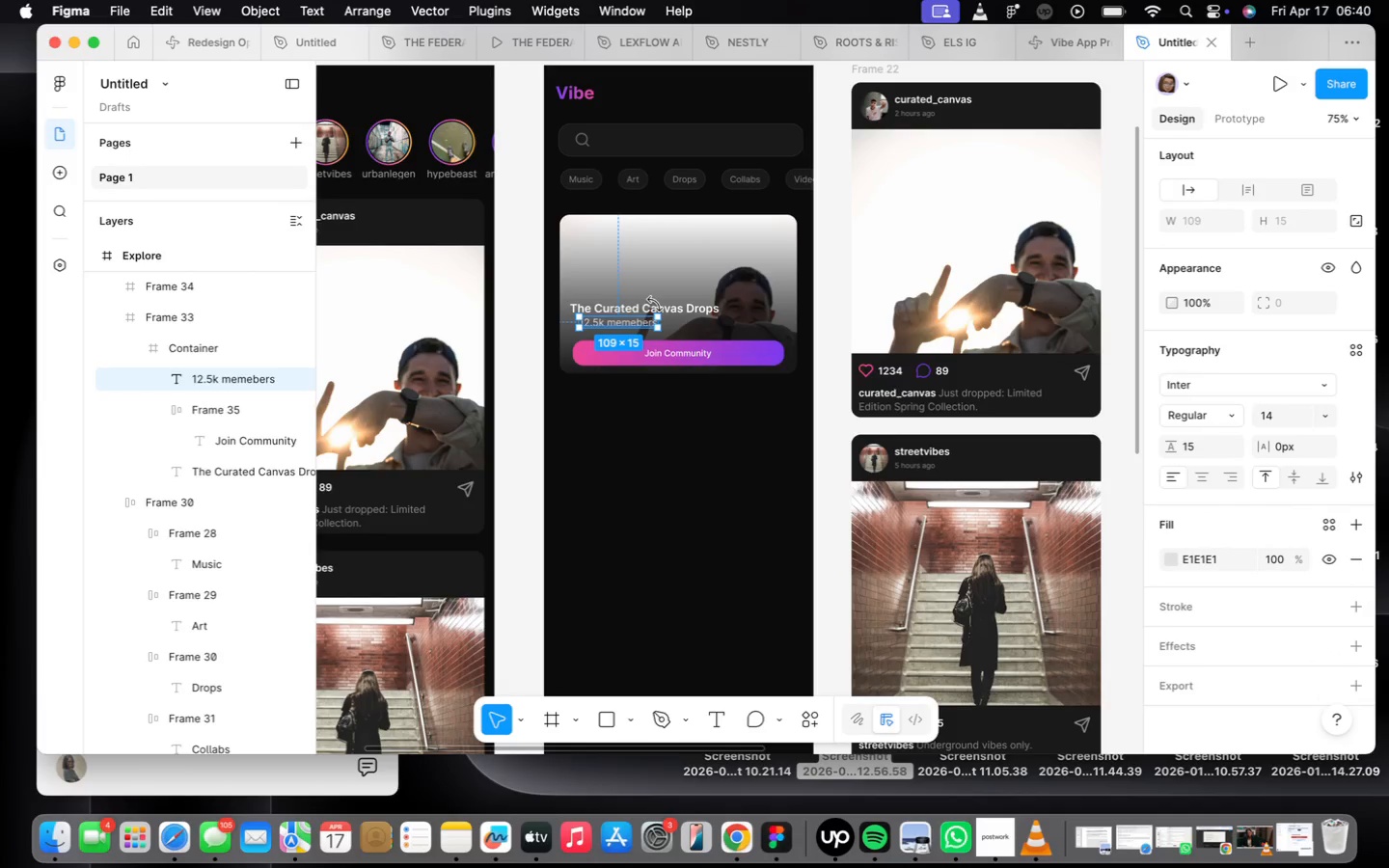 
scroll: coordinate [643, 314], scroll_direction: up, amount: 2.0
 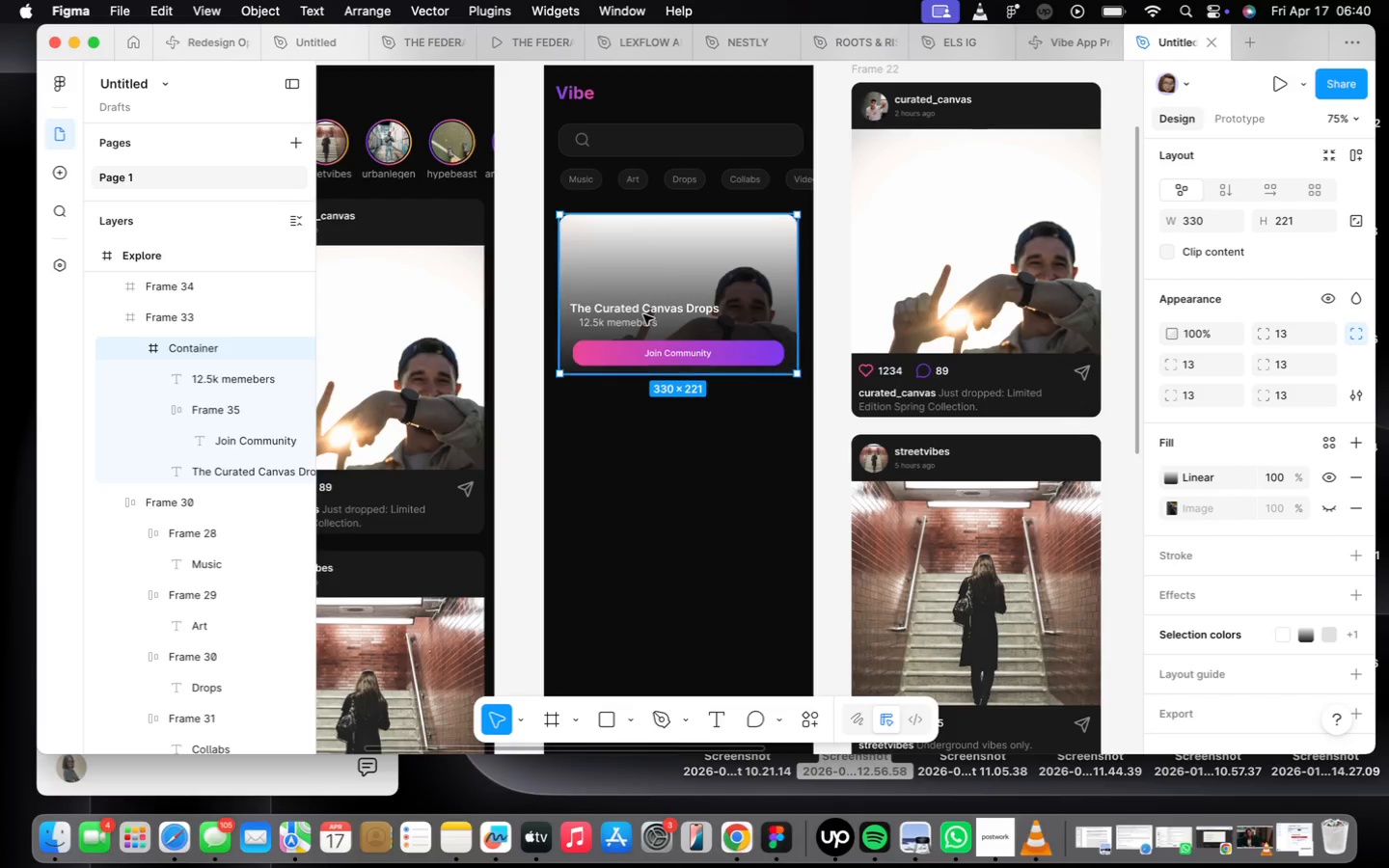 
left_click([679, 305])
 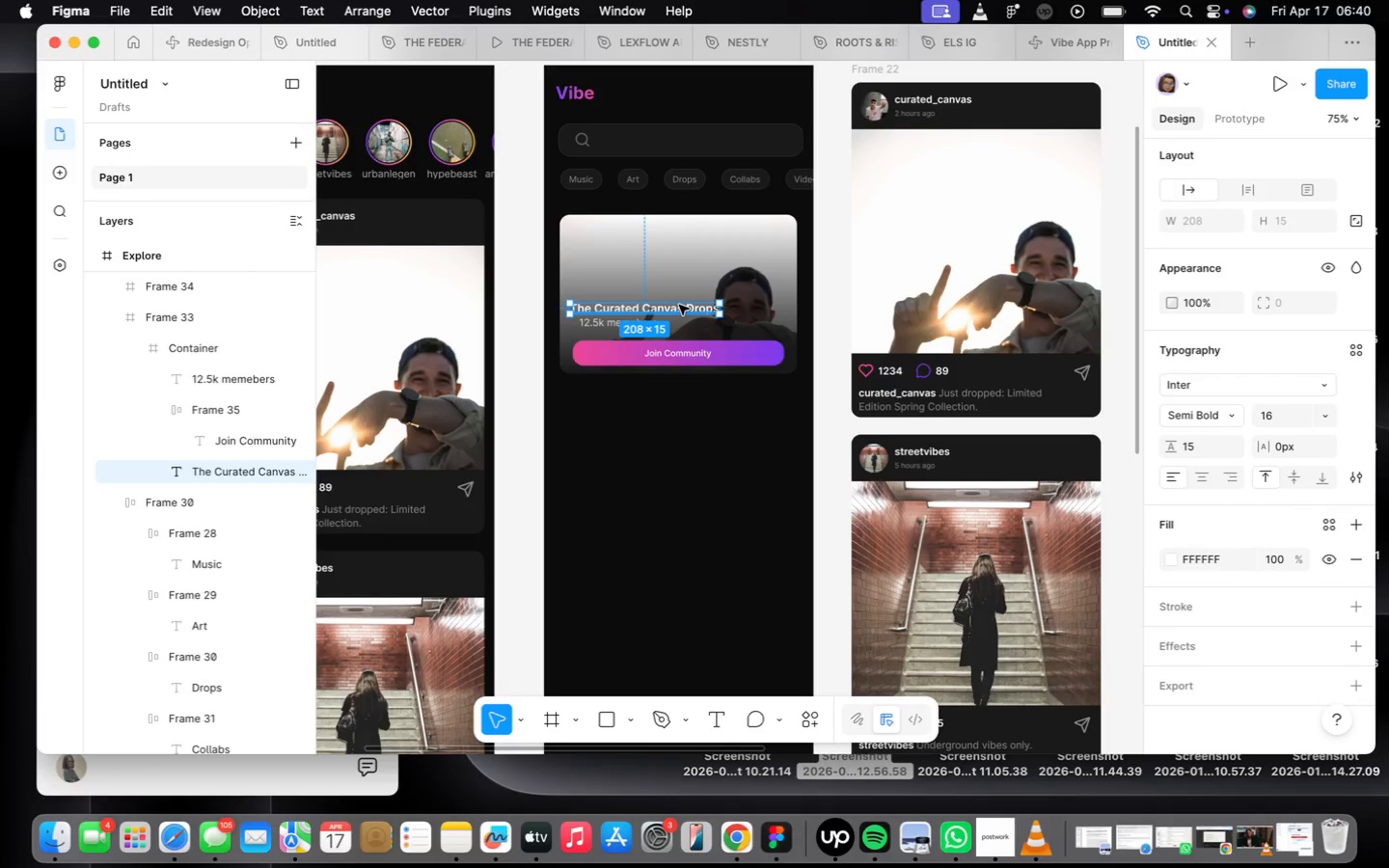 
hold_key(key=OptionLeft, duration=2.22)
left_click_drag(start_coordinate=[679, 305], to_coordinate=[670, 416])
 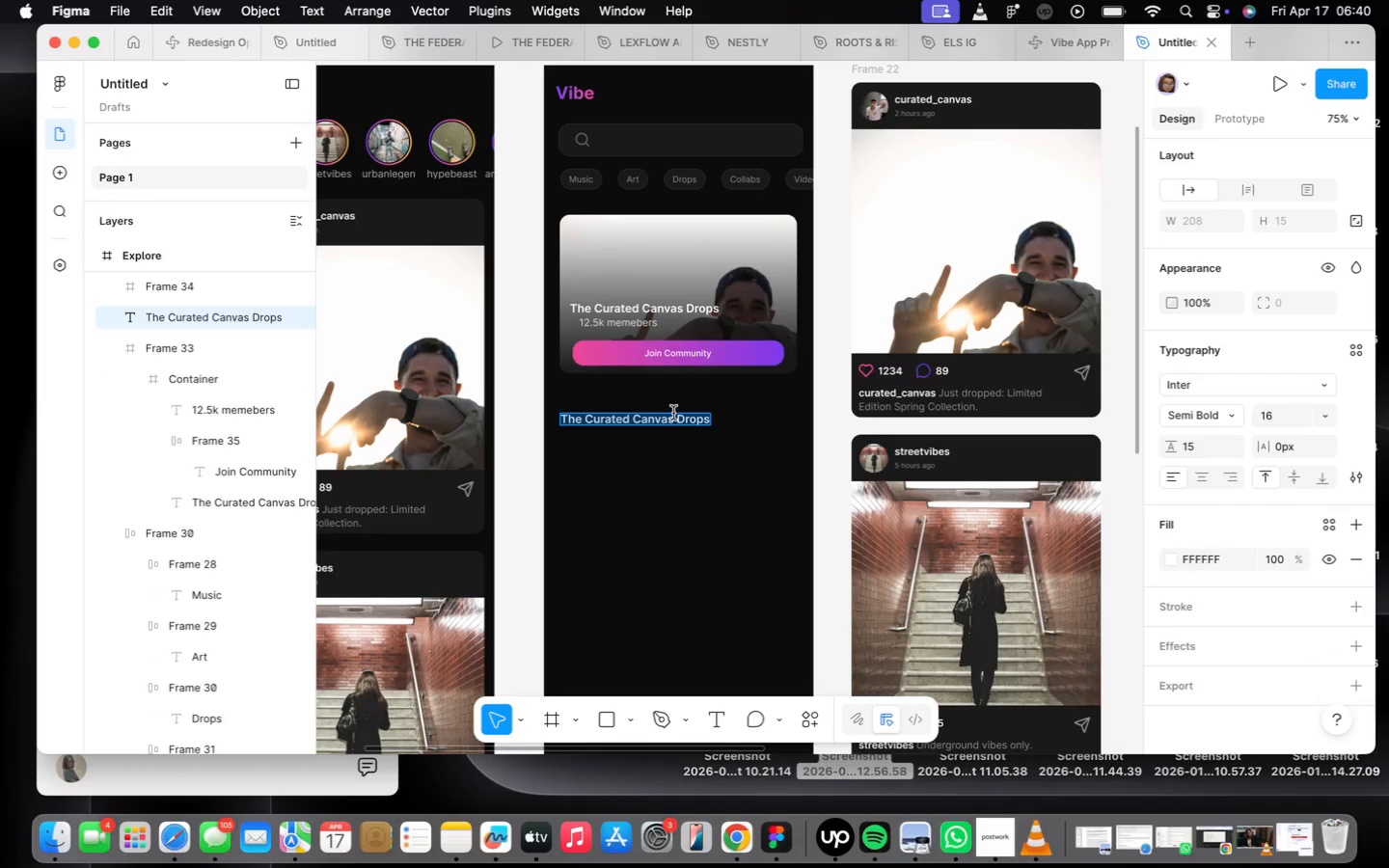 
type(All c)
key(Backspace)
 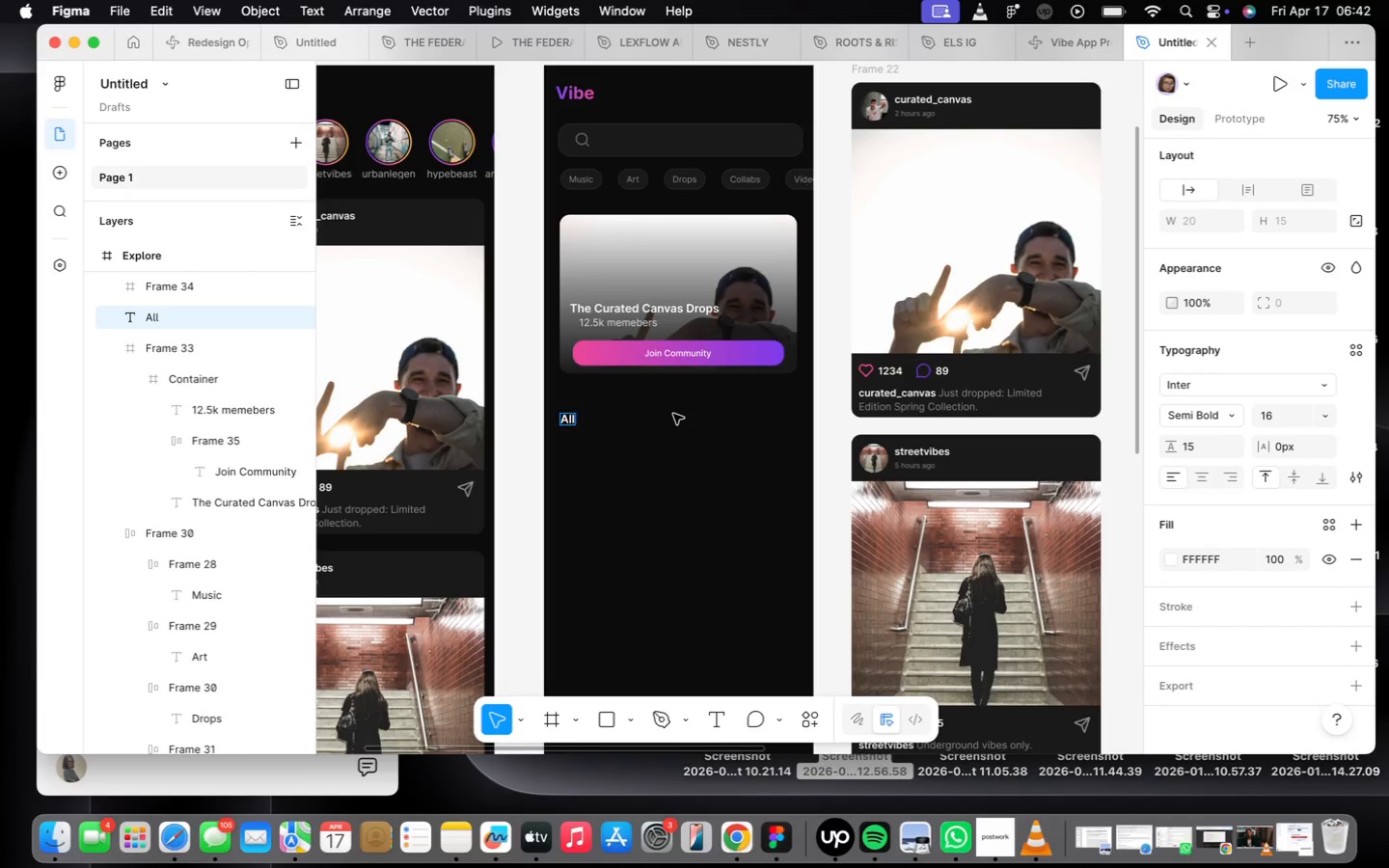 
wait(113.6)
 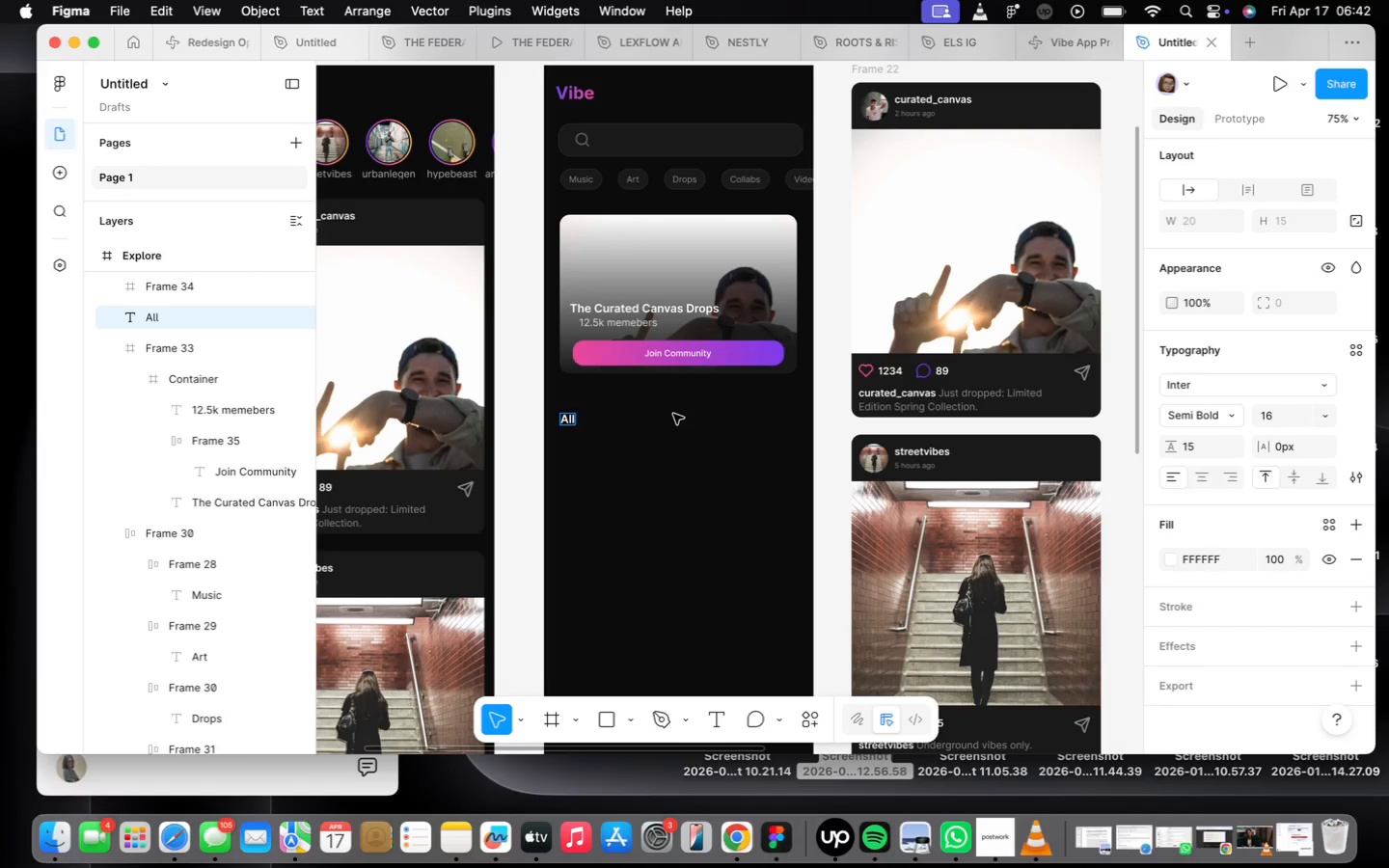 
scroll: coordinate [543, 413], scroll_direction: up, amount: 17.0
 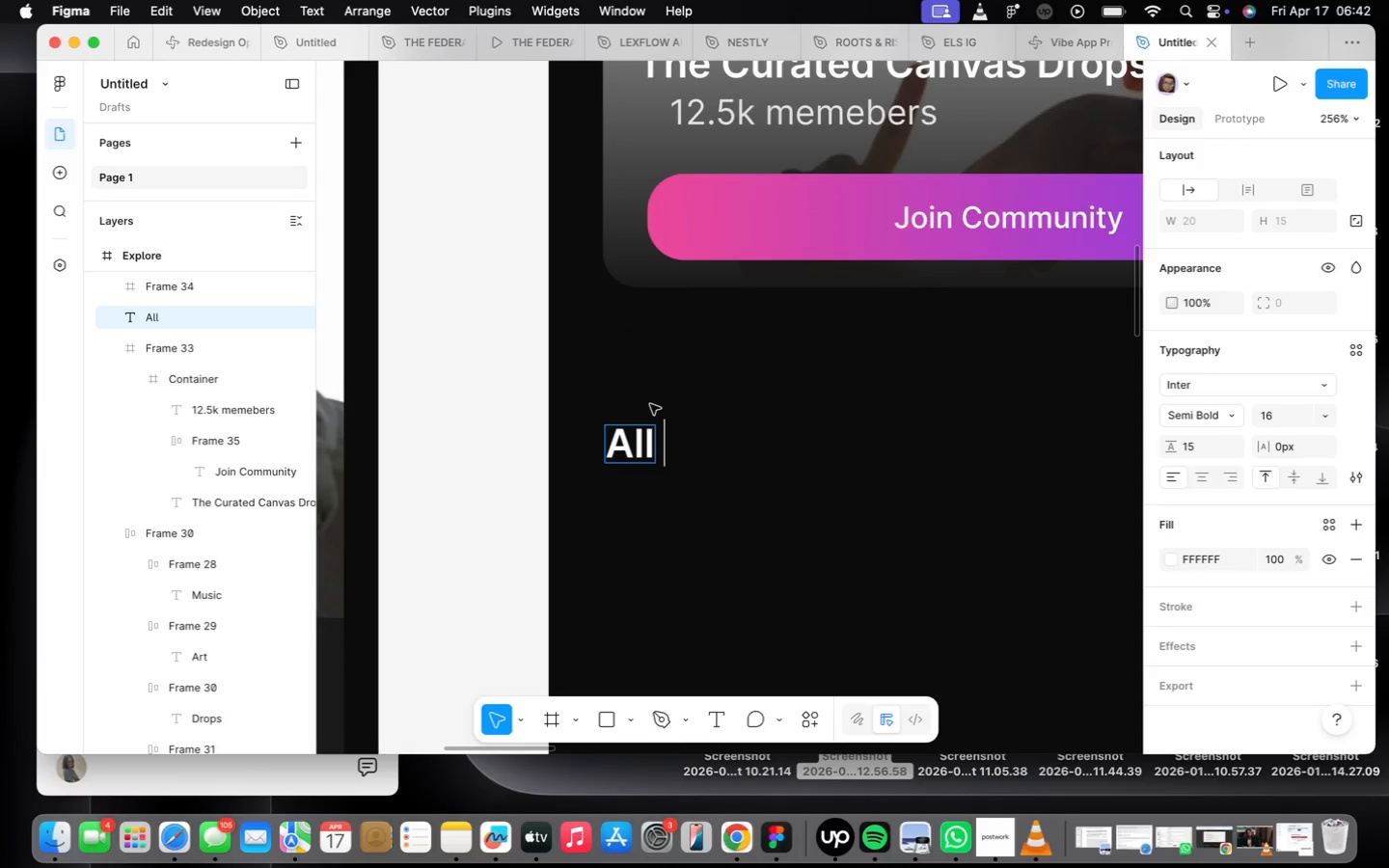 
type(Communities)
 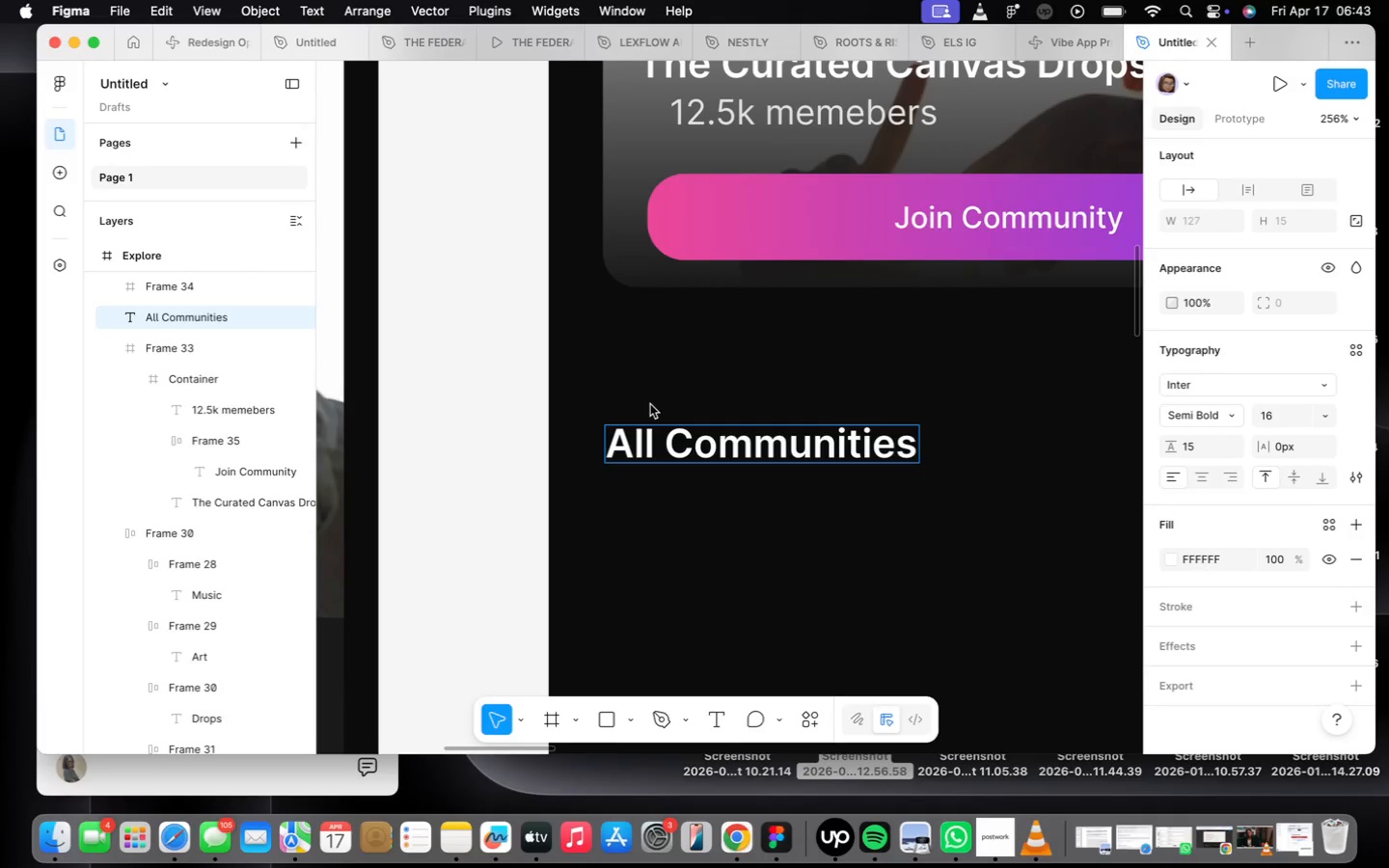 
left_click([713, 583])
 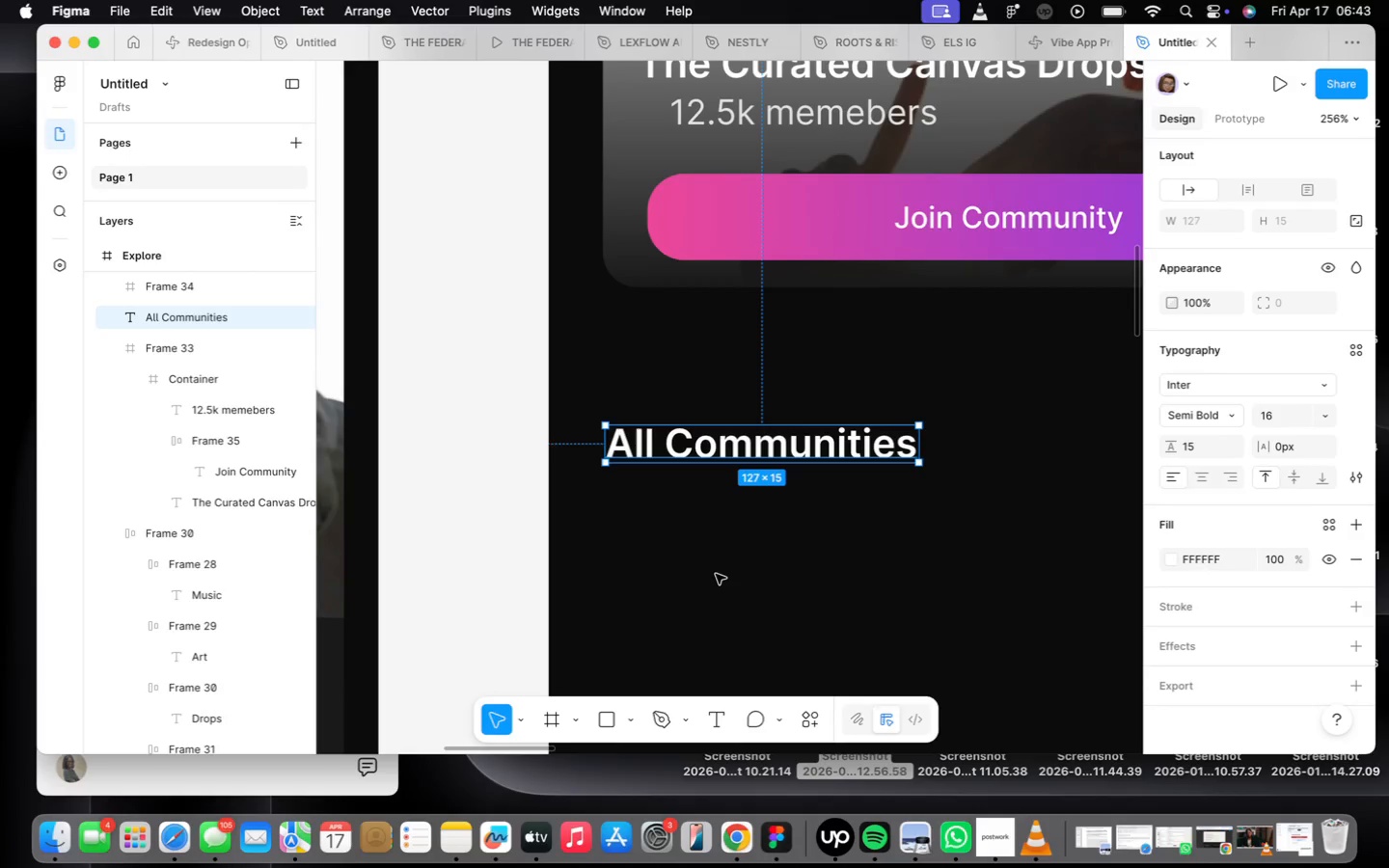 
scroll: coordinate [713, 552], scroll_direction: down, amount: 4.0
 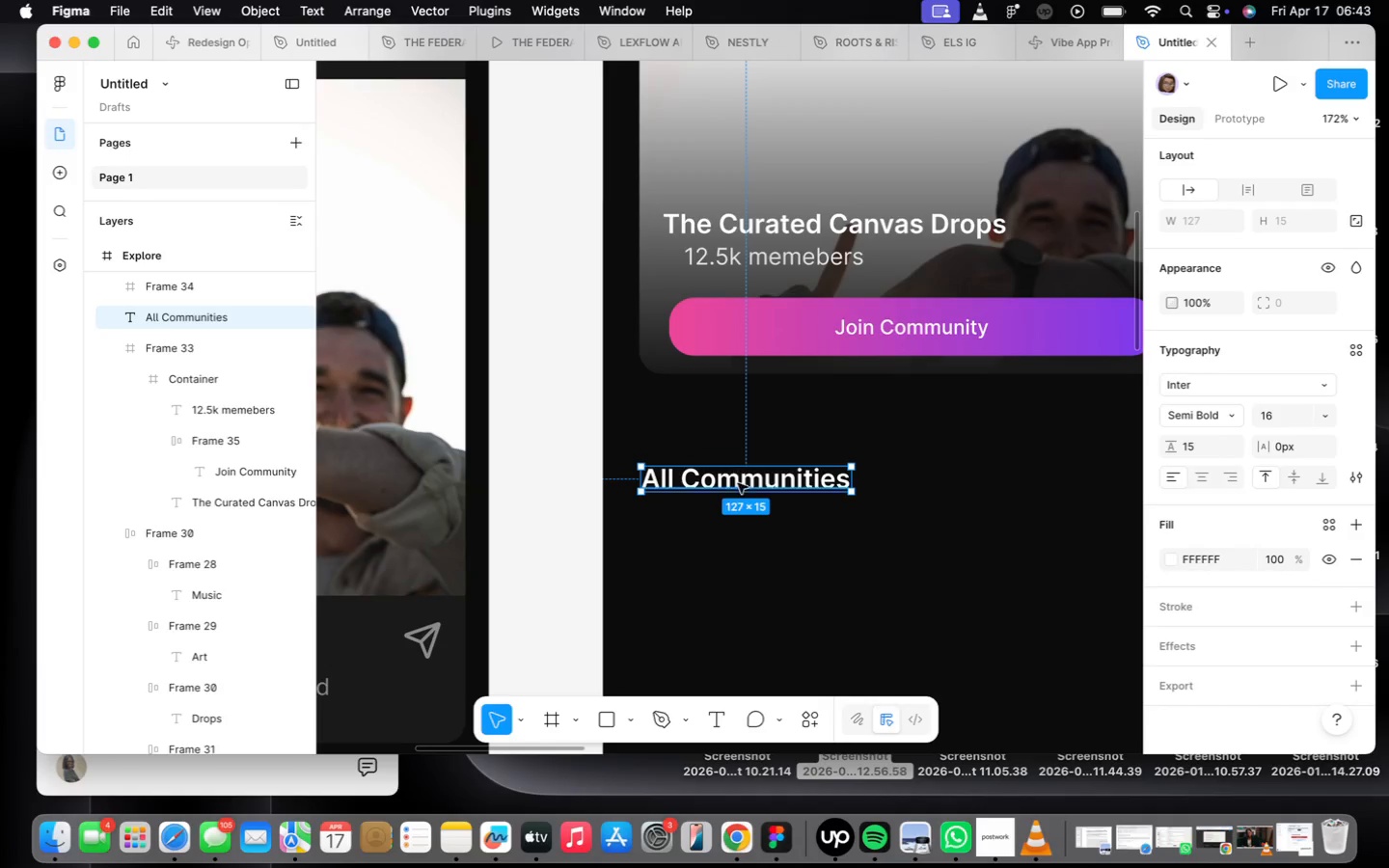 
left_click([804, 435])
 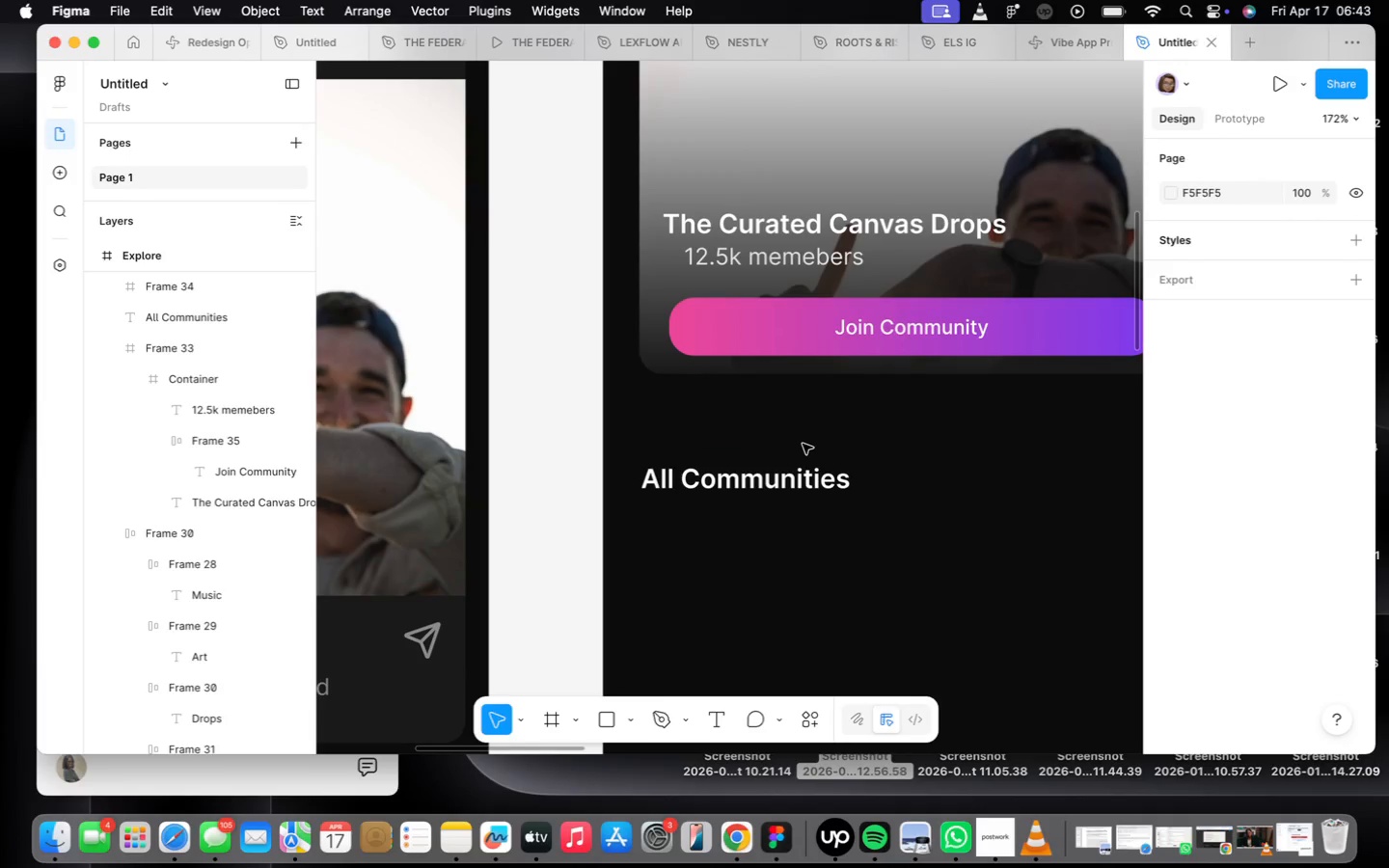 
right_click([803, 444])
 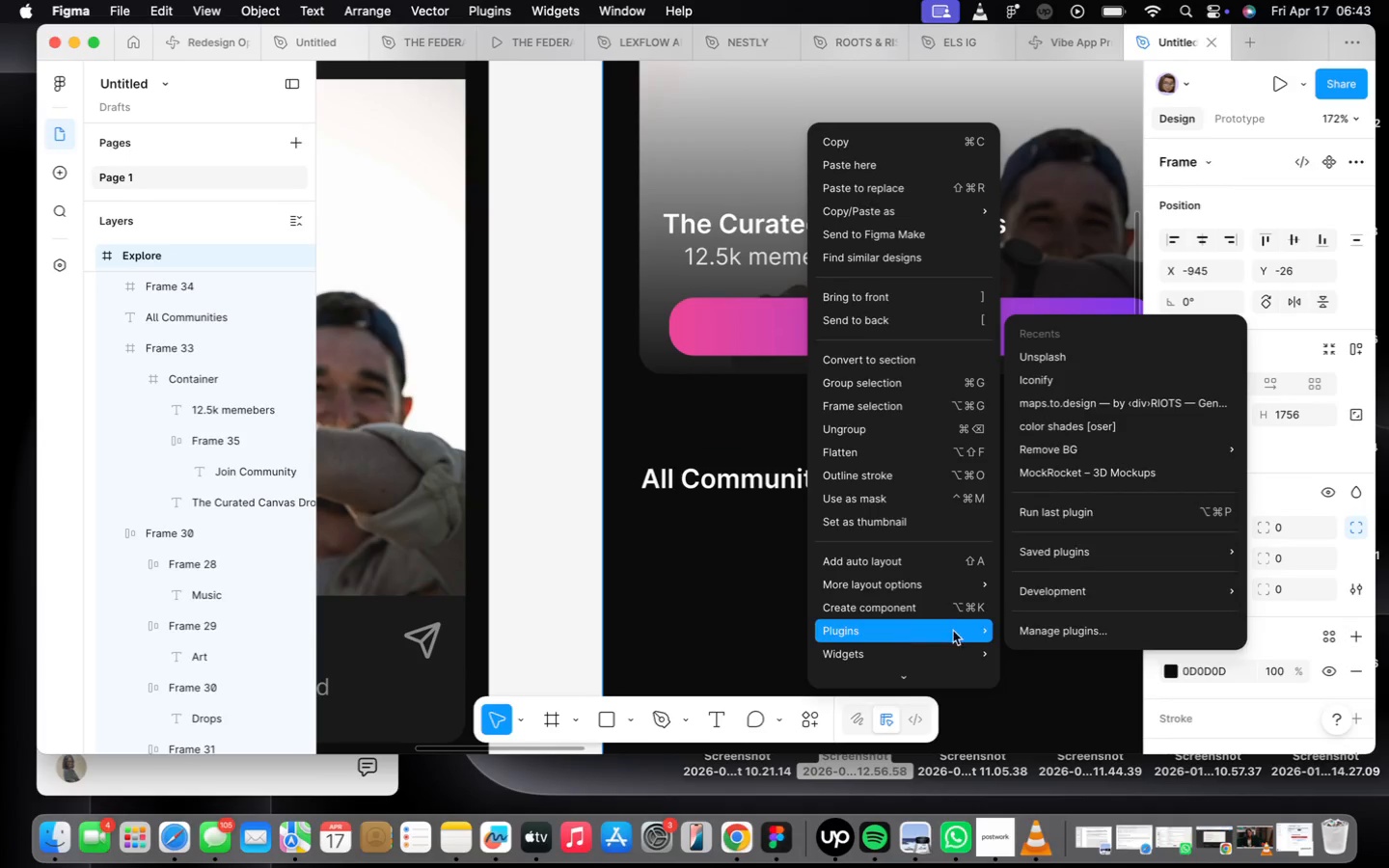 
mouse_move([1071, 378])
 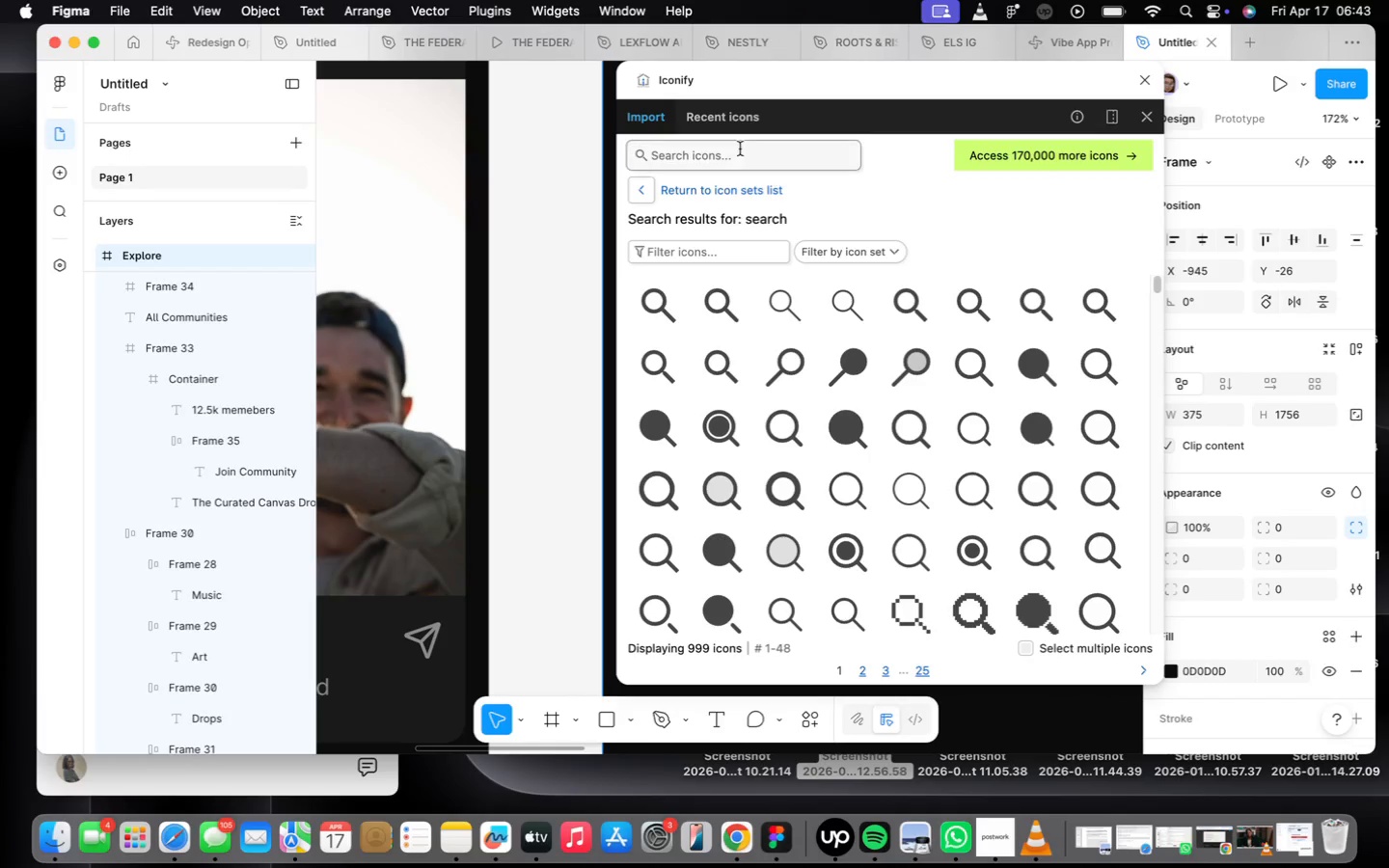 
left_click([739, 148])
 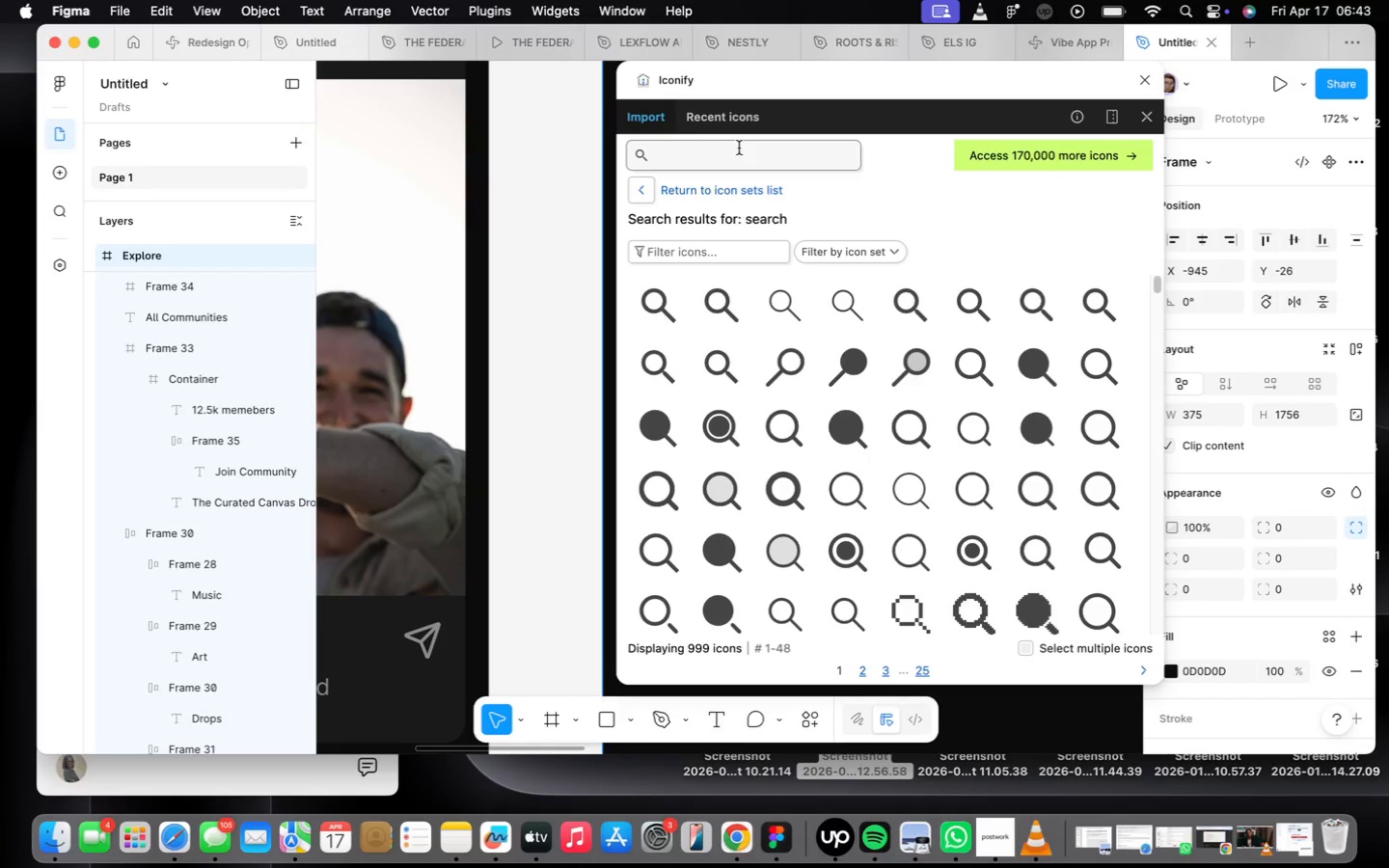 
type(people)
 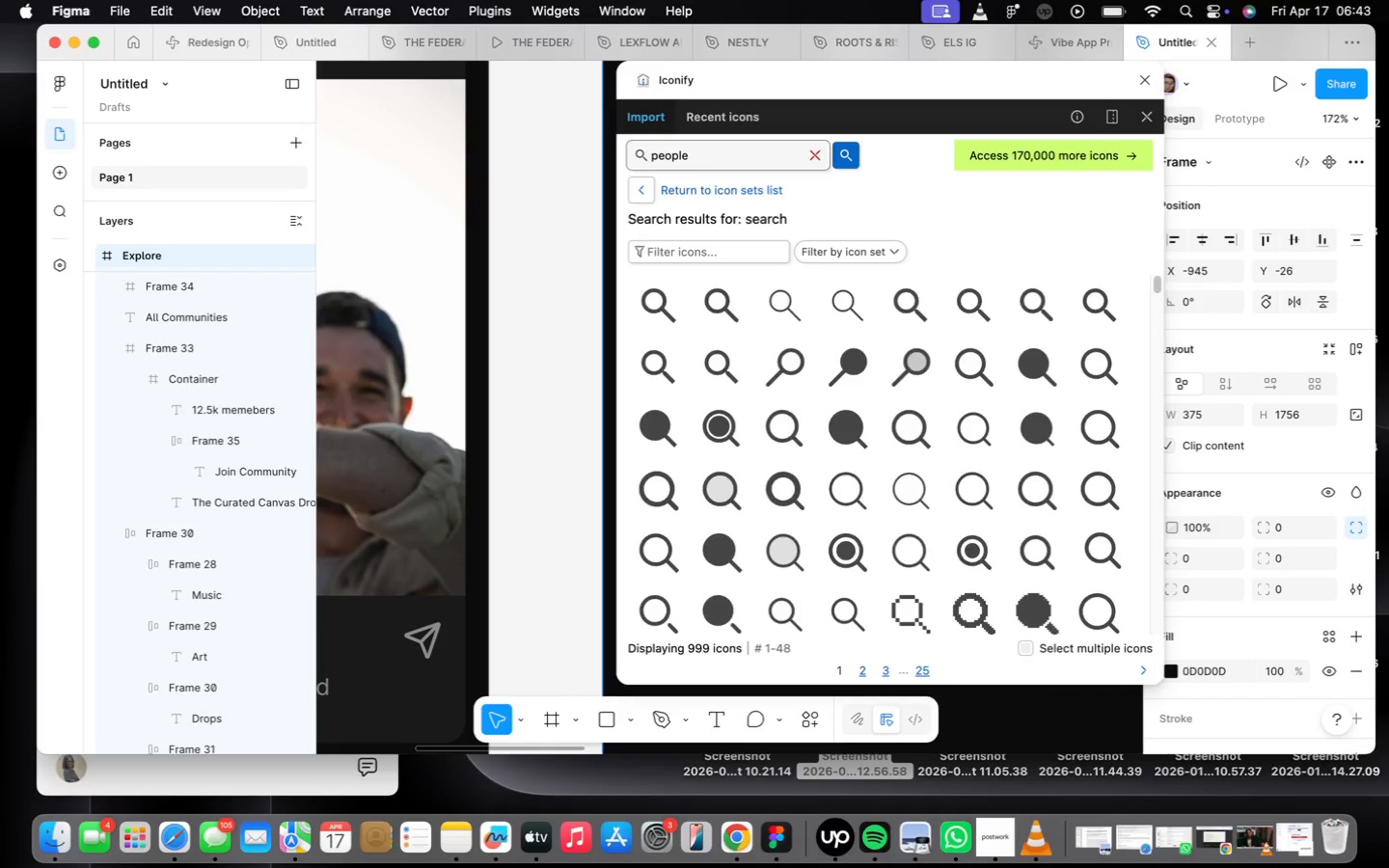 
key(Enter)
 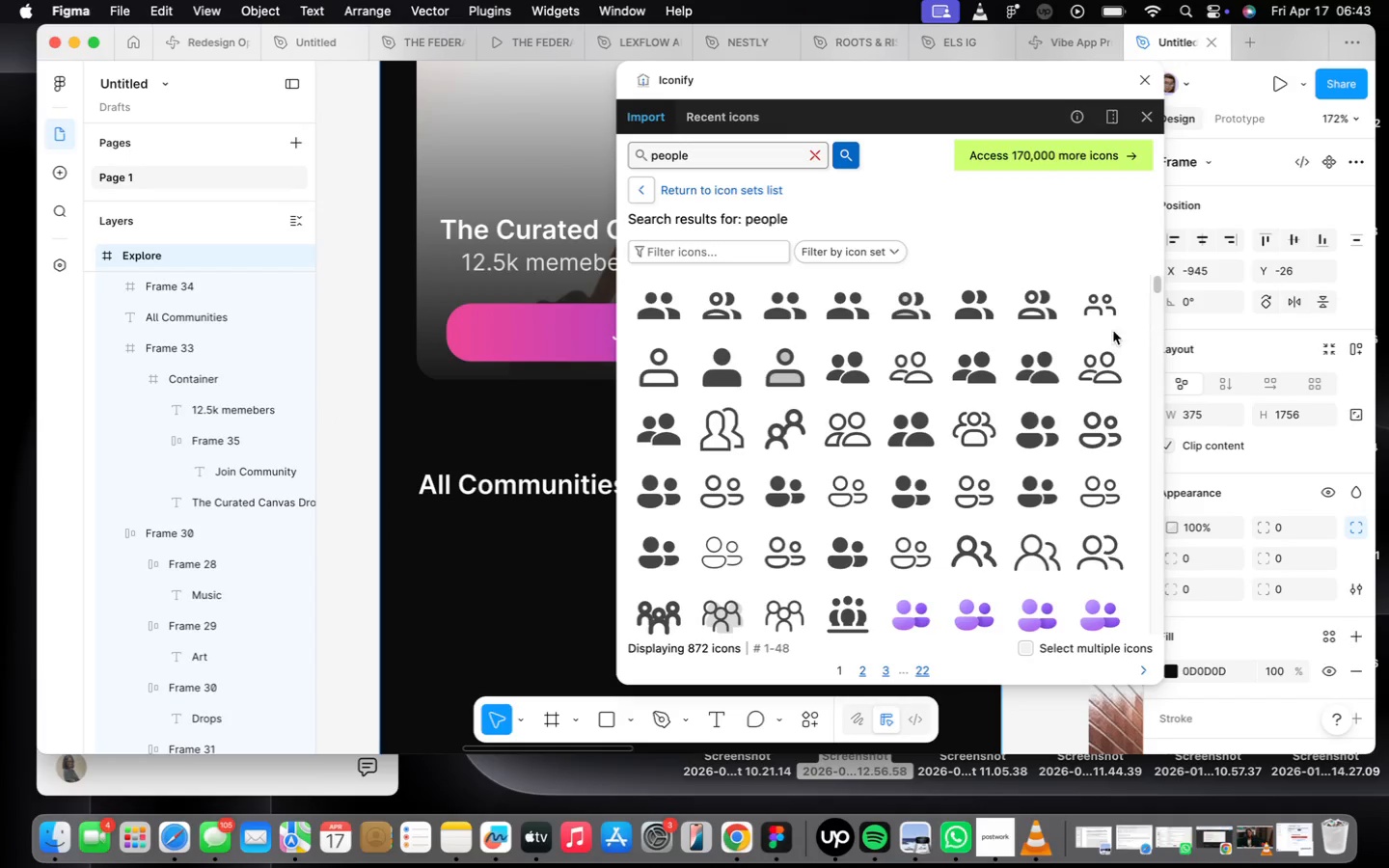 
left_click([923, 375])
 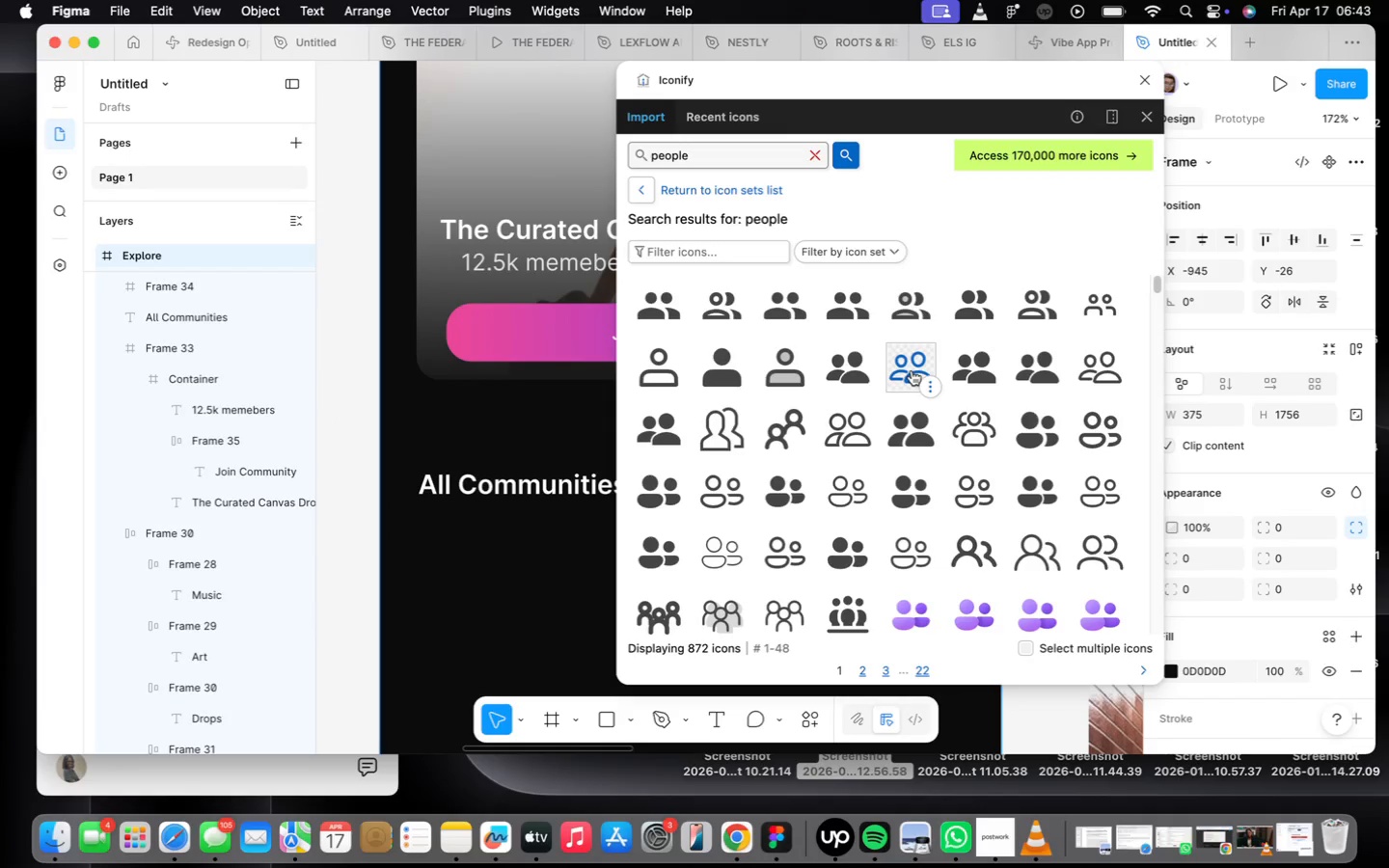 
left_click([912, 370])
 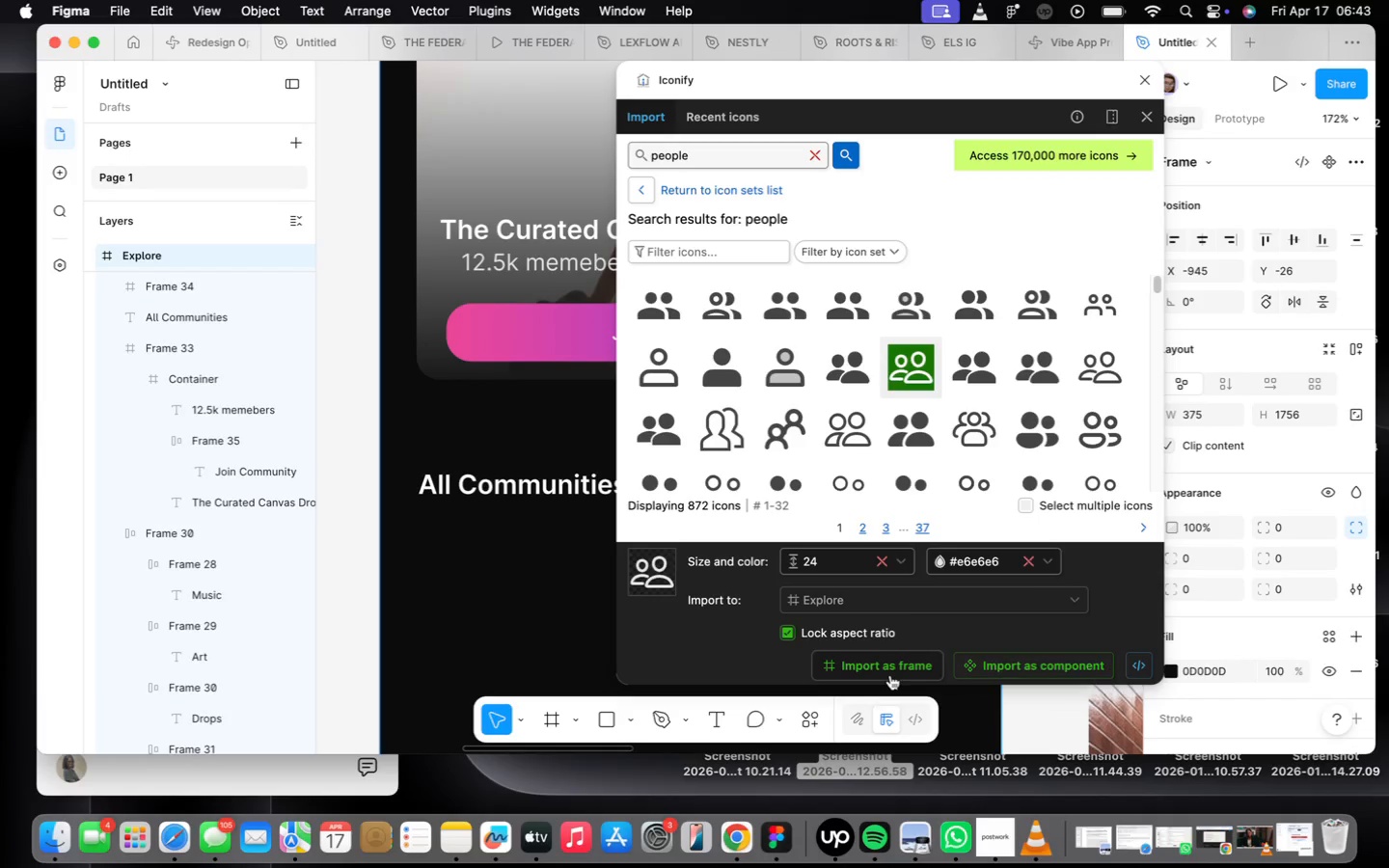 
left_click([885, 665])
 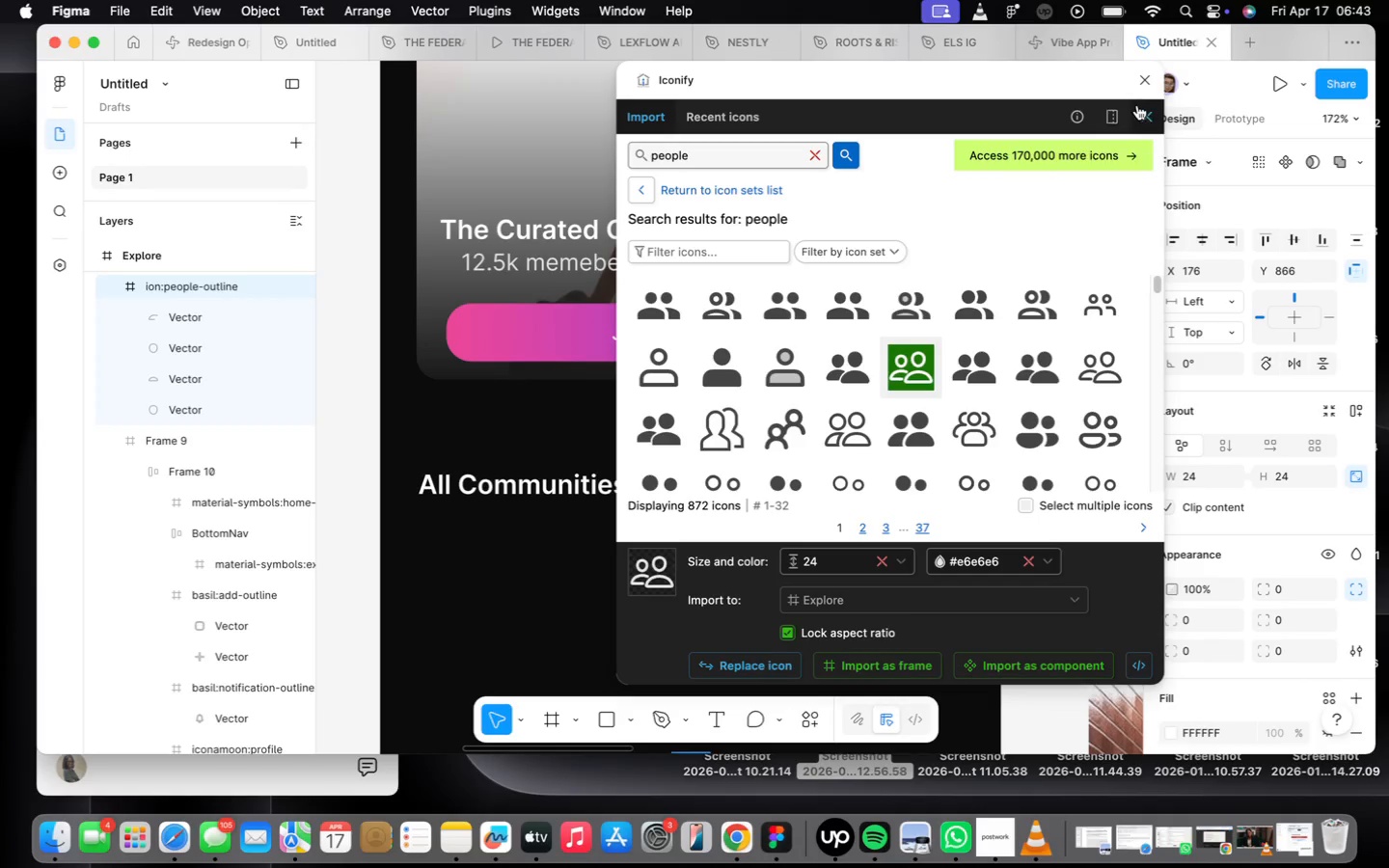 
left_click([1138, 85])
 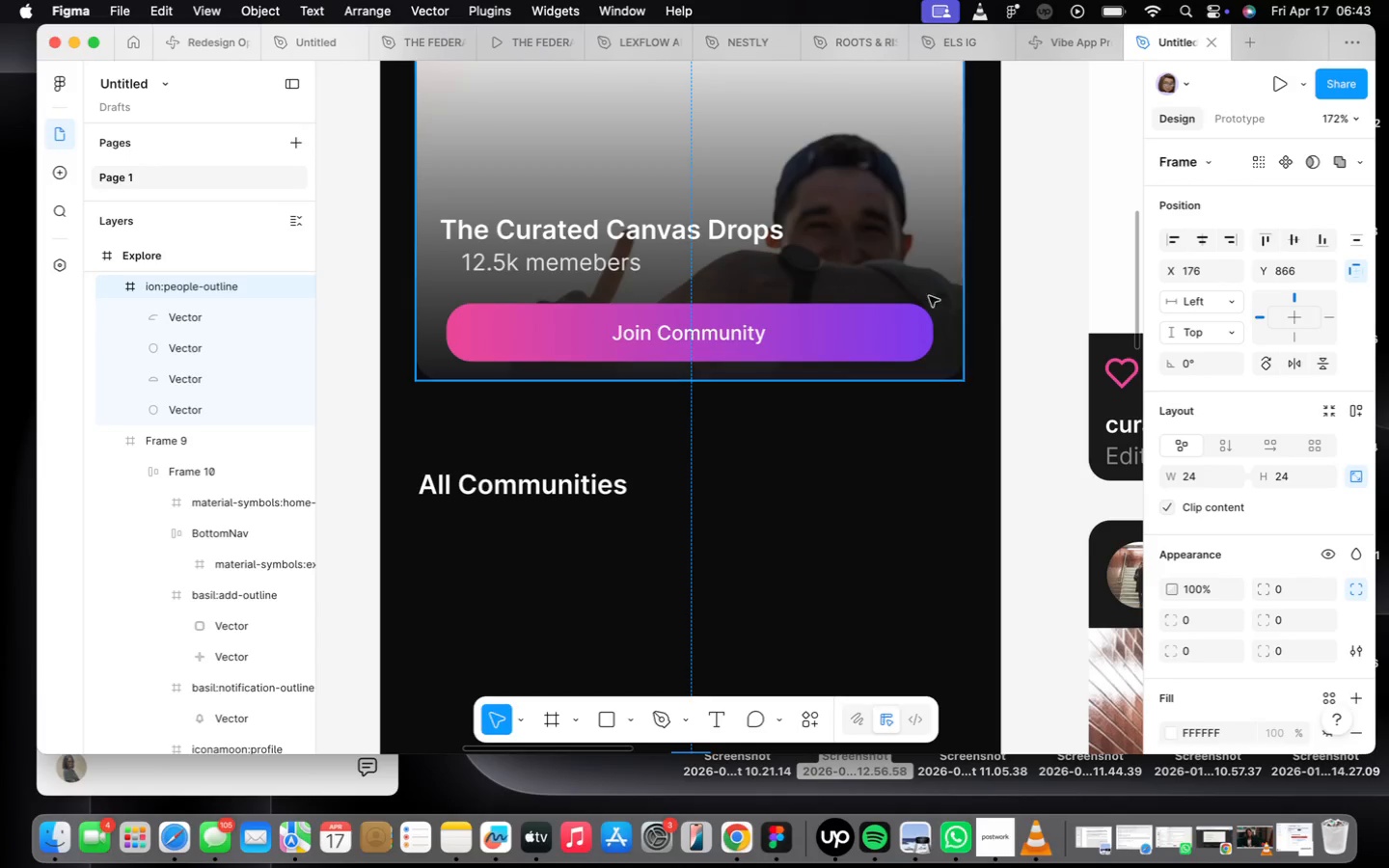 
scroll: coordinate [902, 314], scroll_direction: down, amount: 10.0
 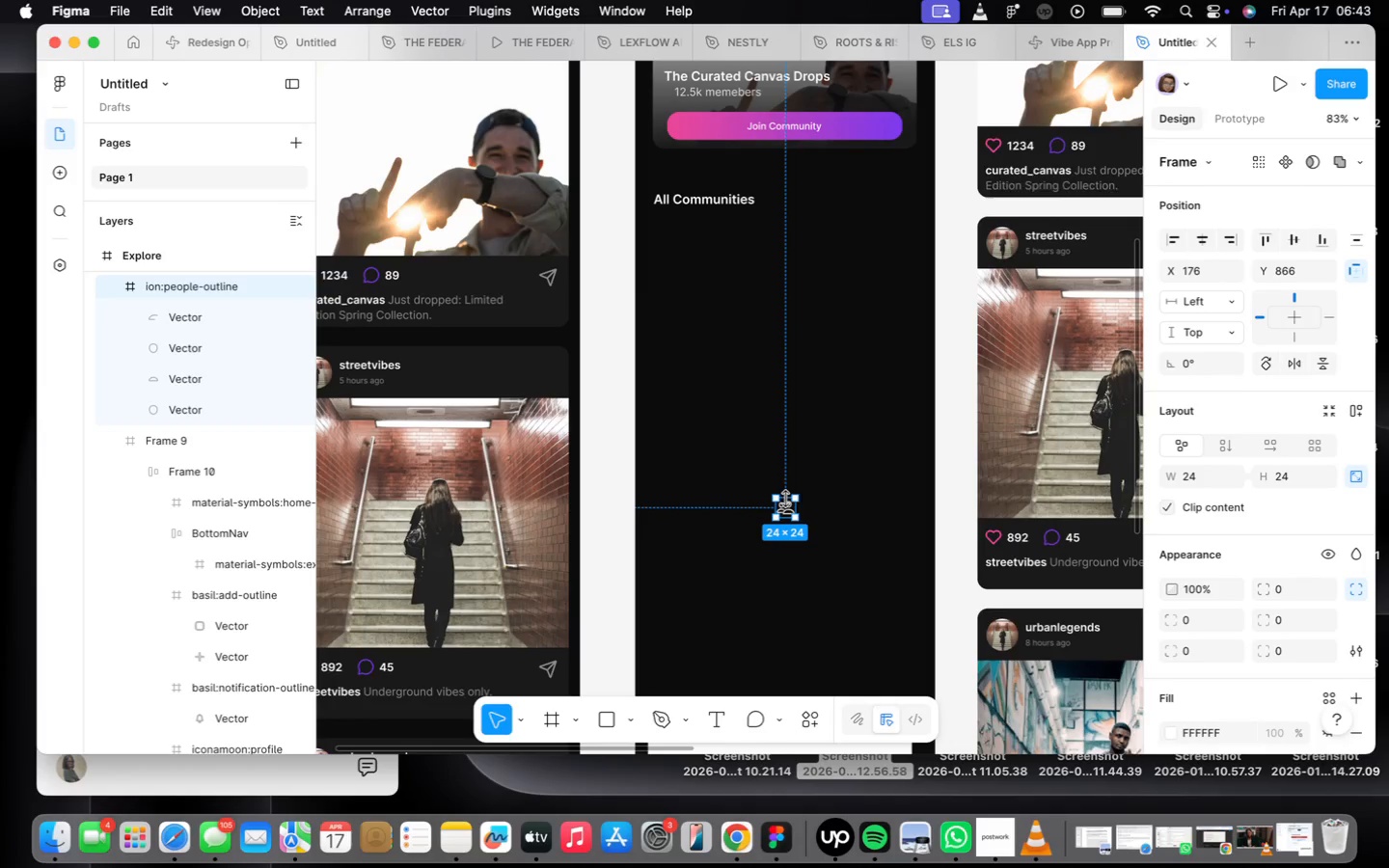 
left_click_drag(start_coordinate=[790, 510], to_coordinate=[669, 95])
 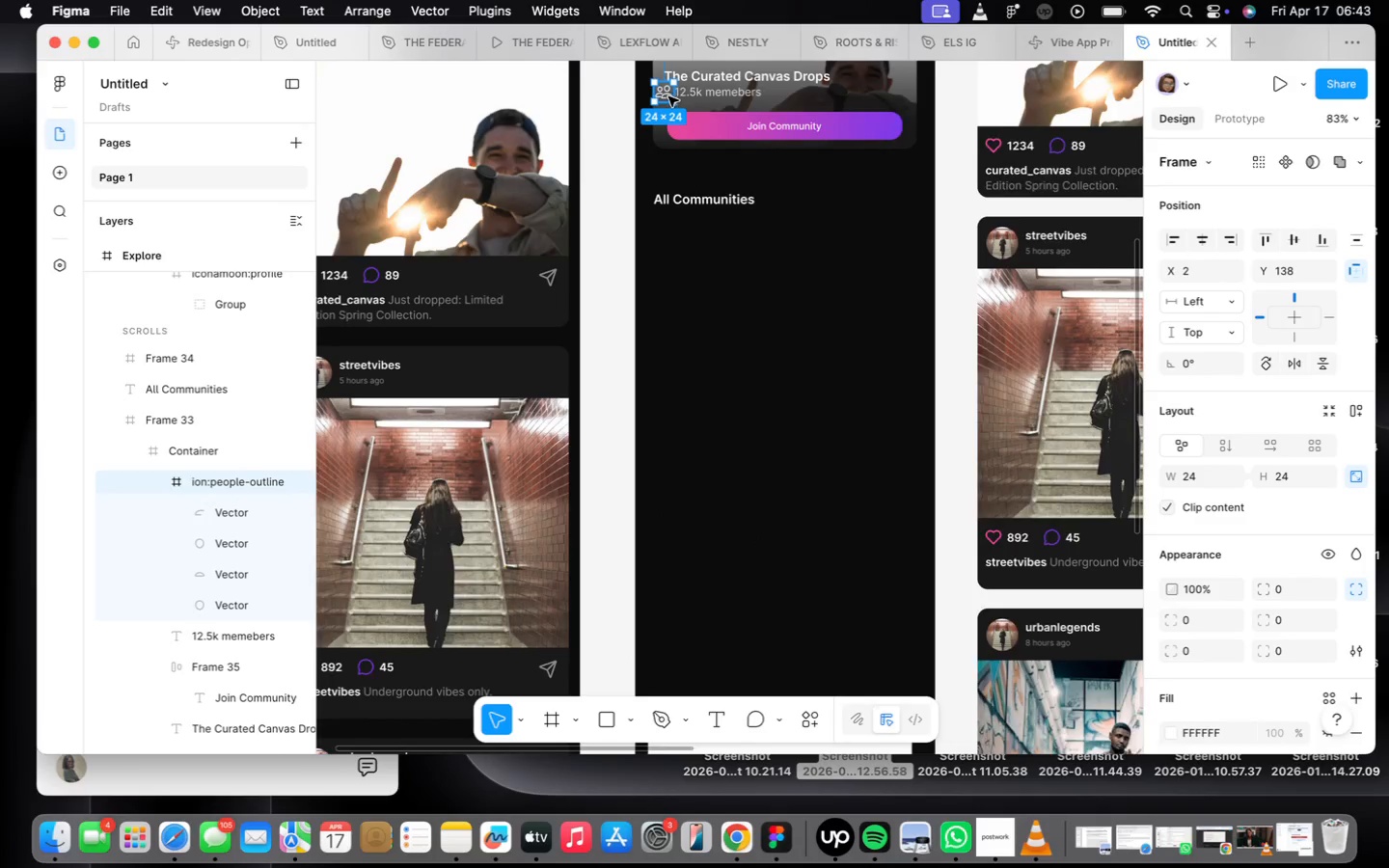 
scroll: coordinate [668, 98], scroll_direction: up, amount: 37.0
 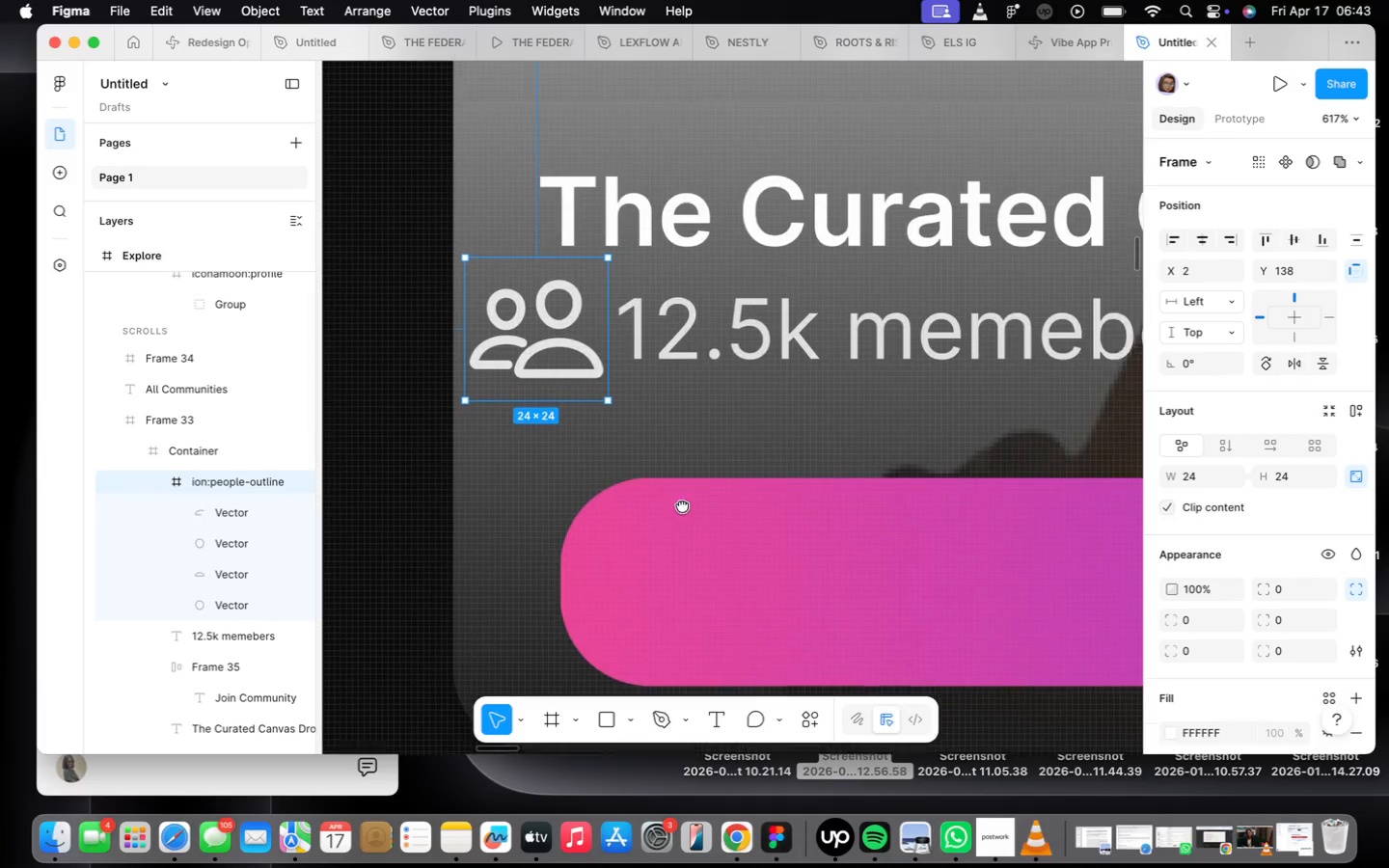 
scroll: coordinate [643, 418], scroll_direction: down, amount: 14.0
 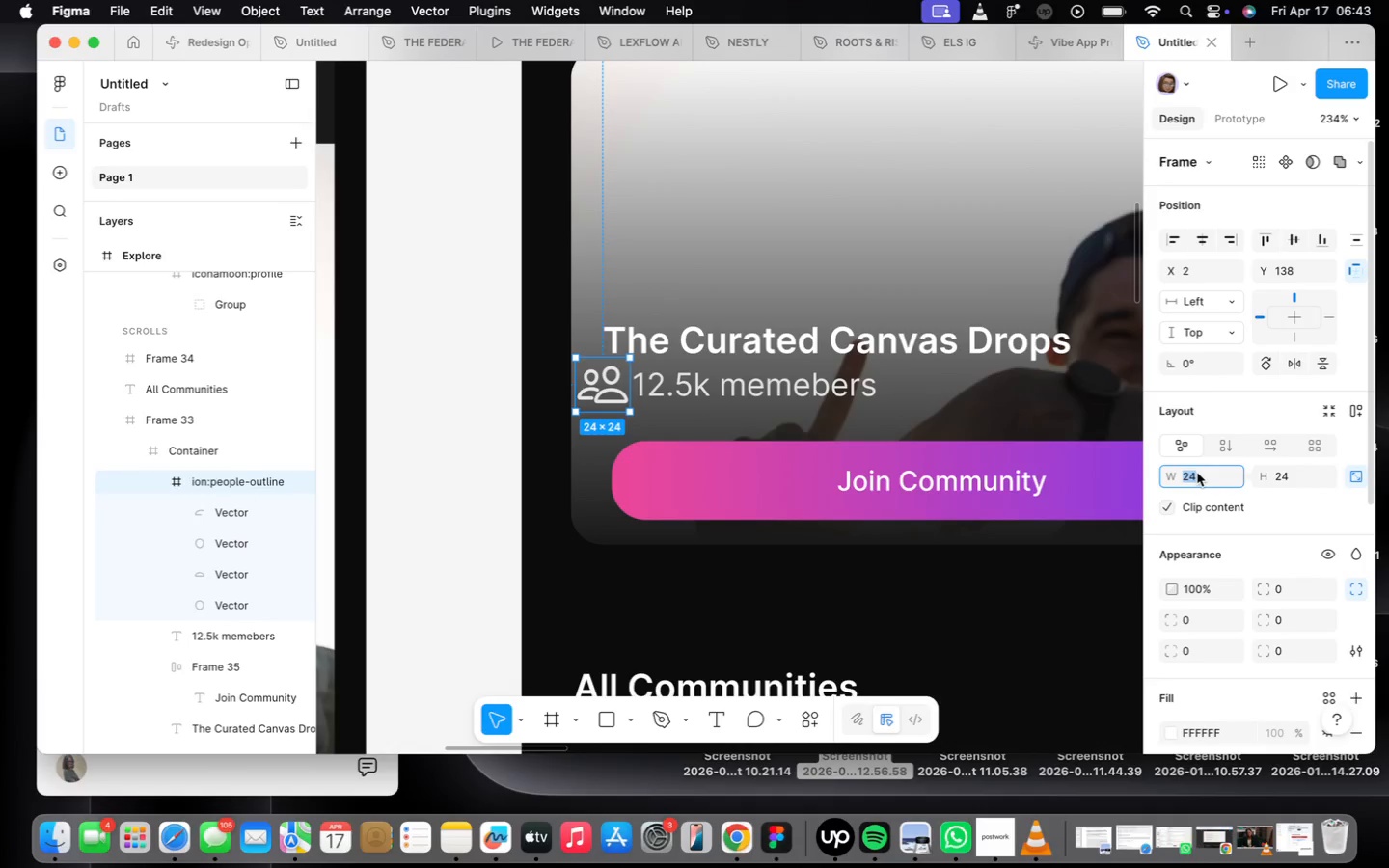 
type(18)
 